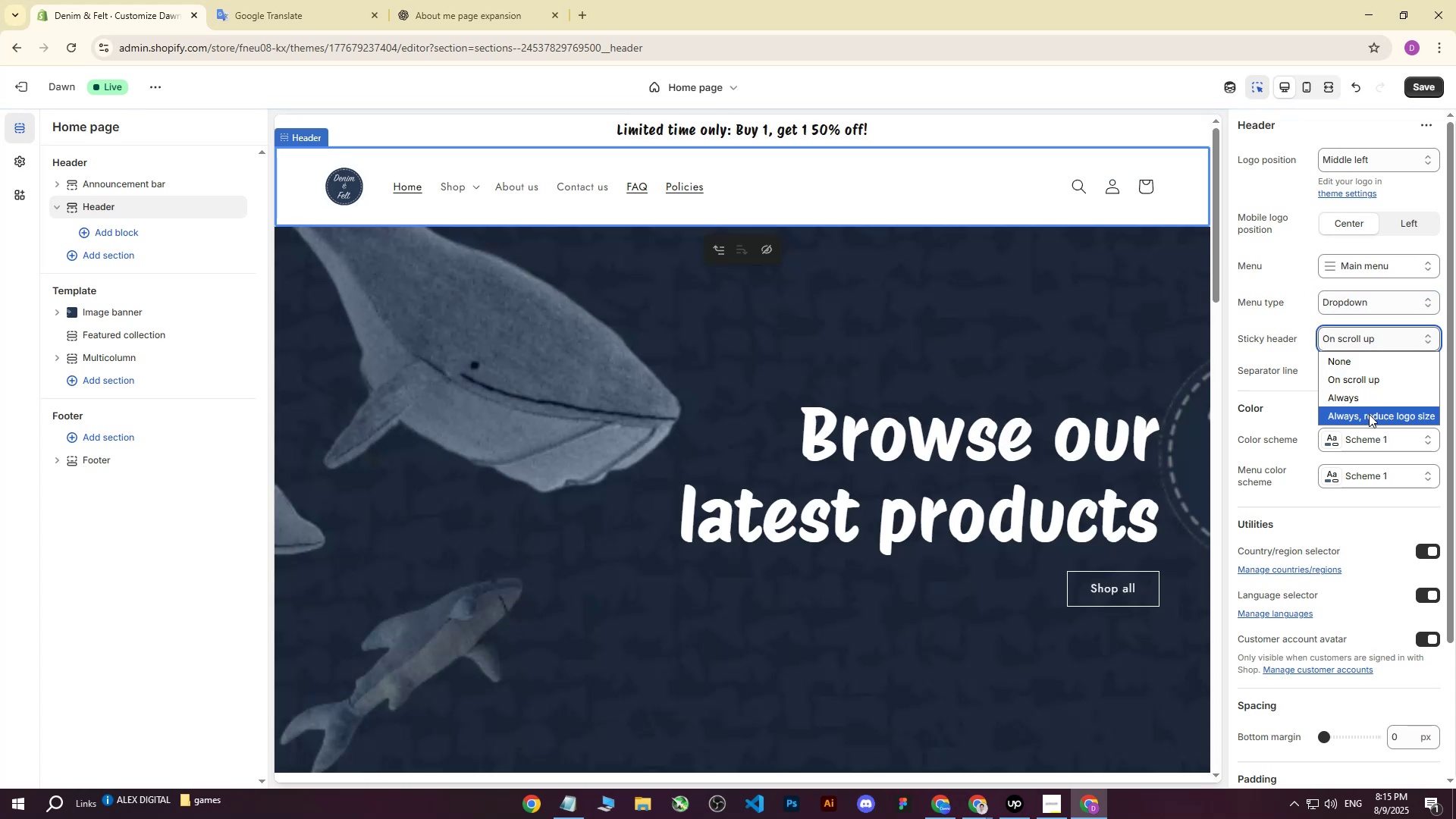 
left_click([1368, 416])
 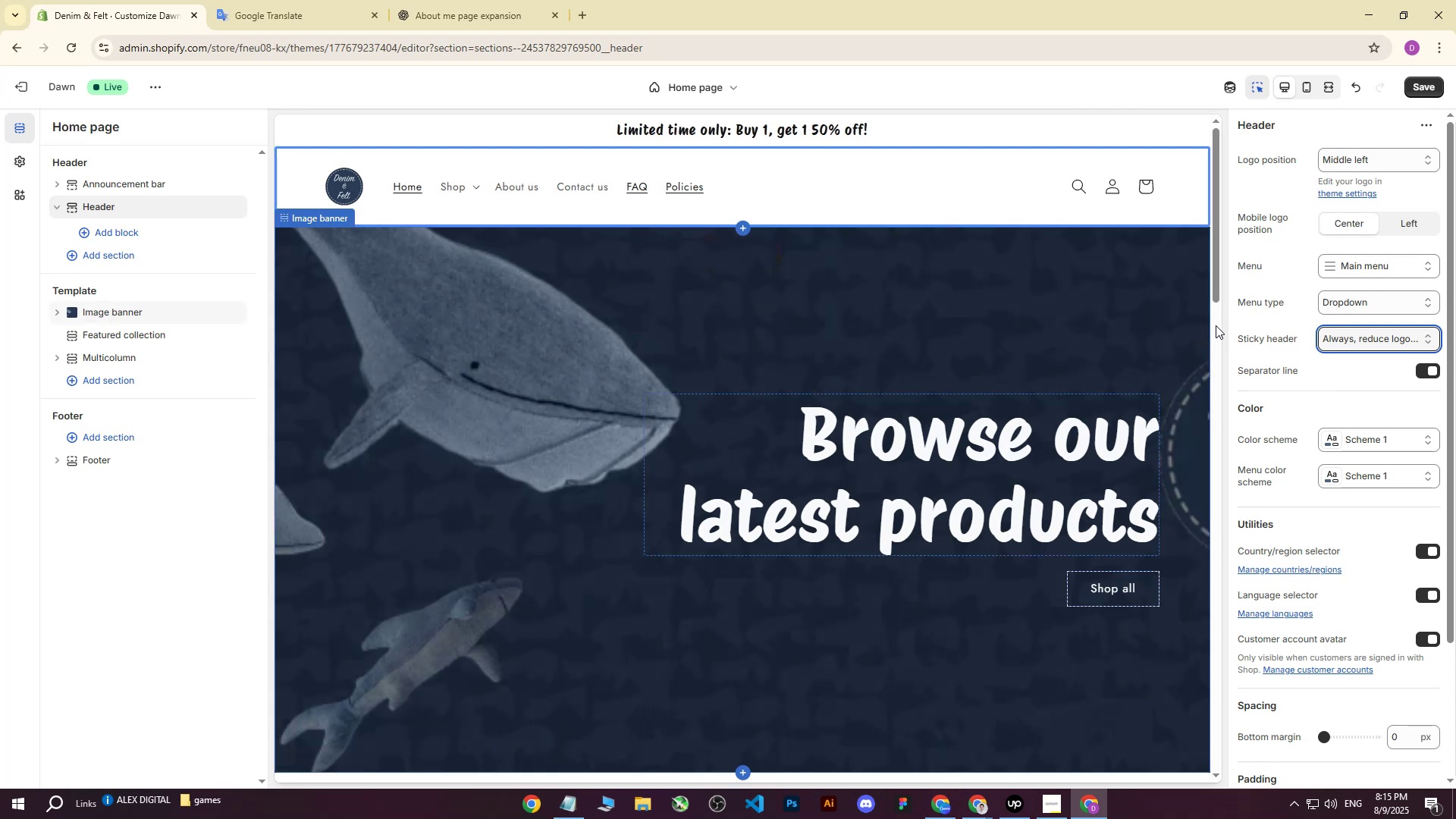 
scroll: coordinate [437, 267], scroll_direction: up, amount: 6.0
 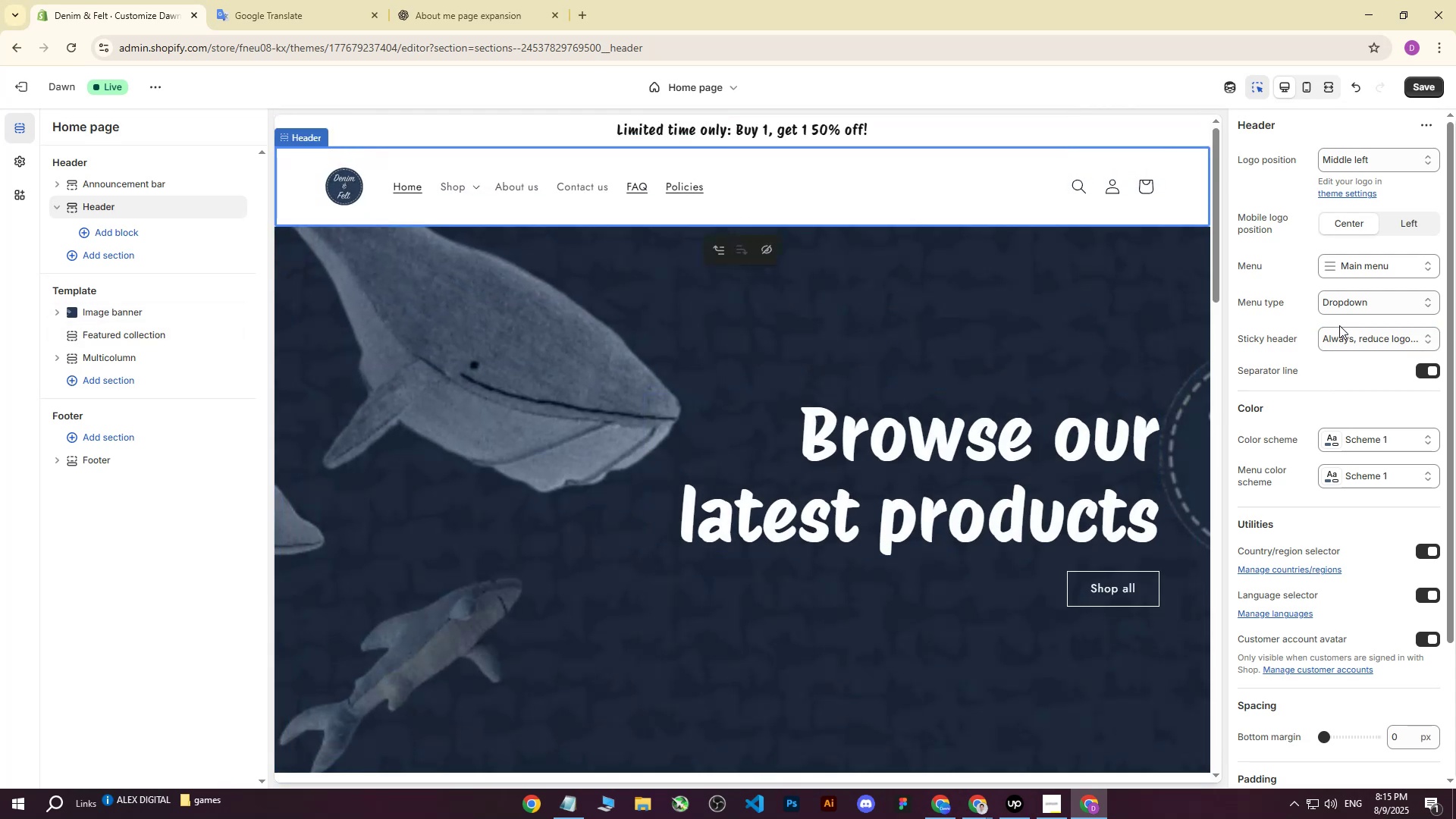 
double_click([1343, 336])
 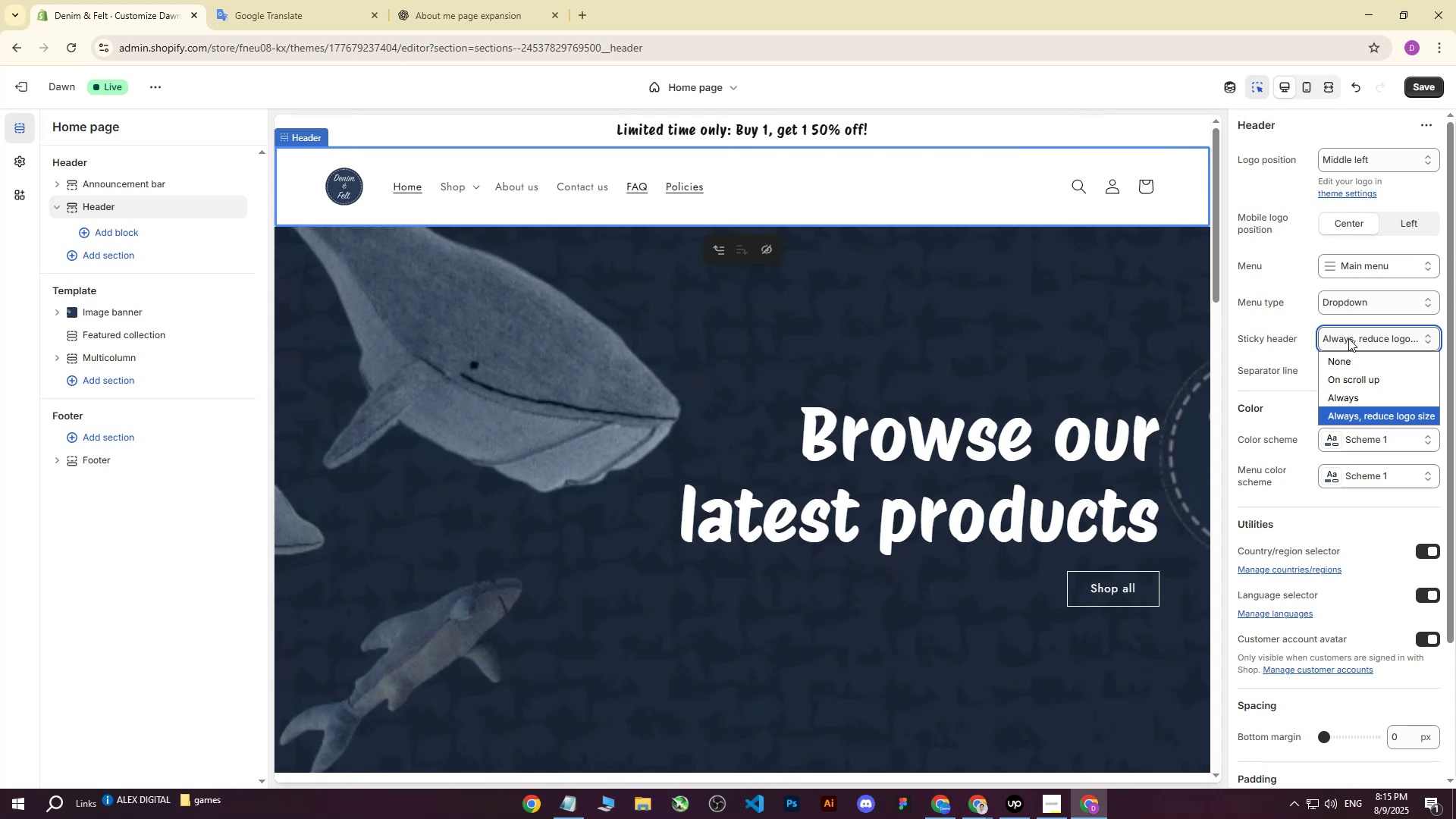 
double_click([1348, 338])
 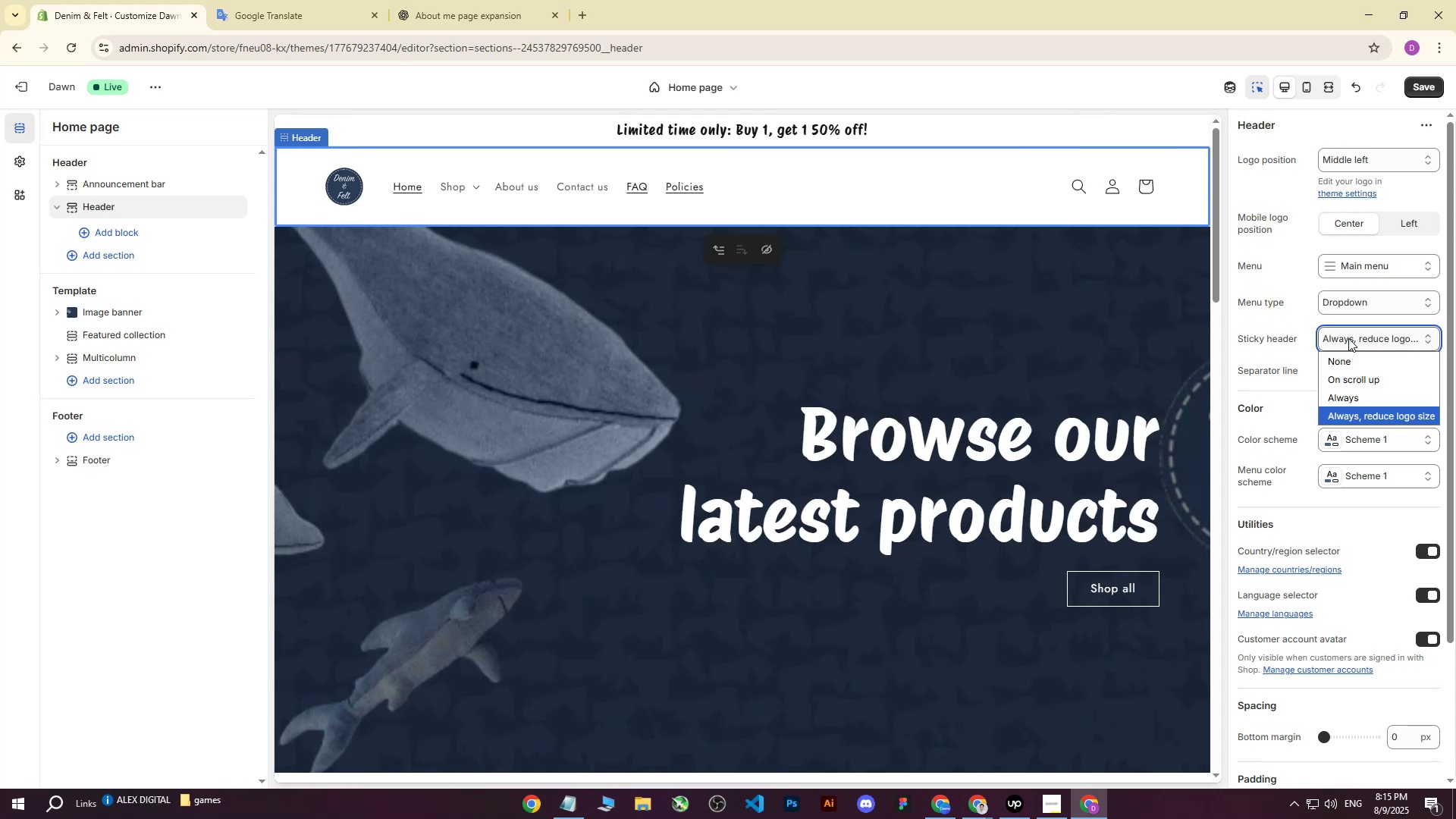 
left_click([1348, 338])
 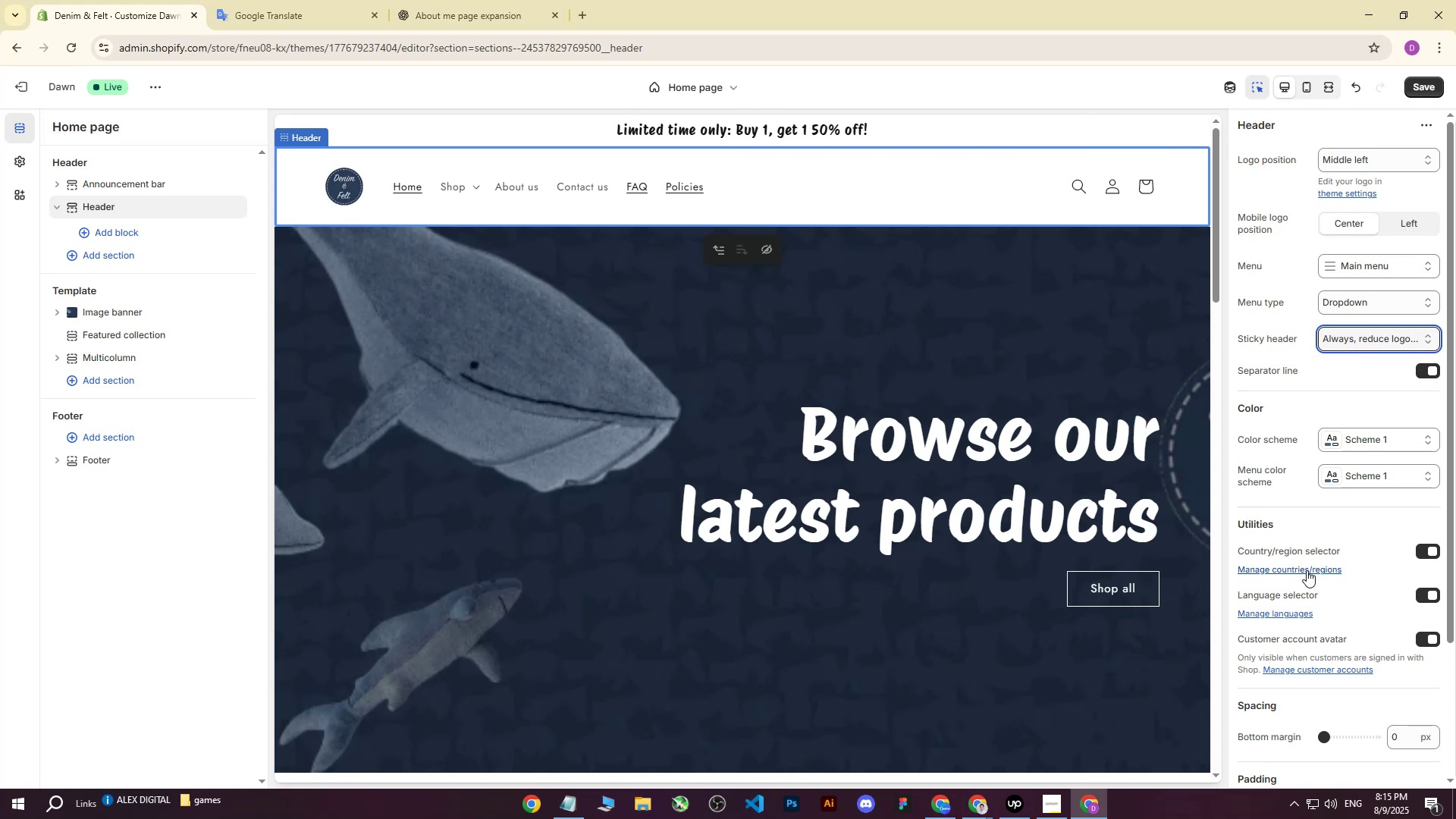 
scroll: coordinate [1351, 497], scroll_direction: down, amount: 5.0
 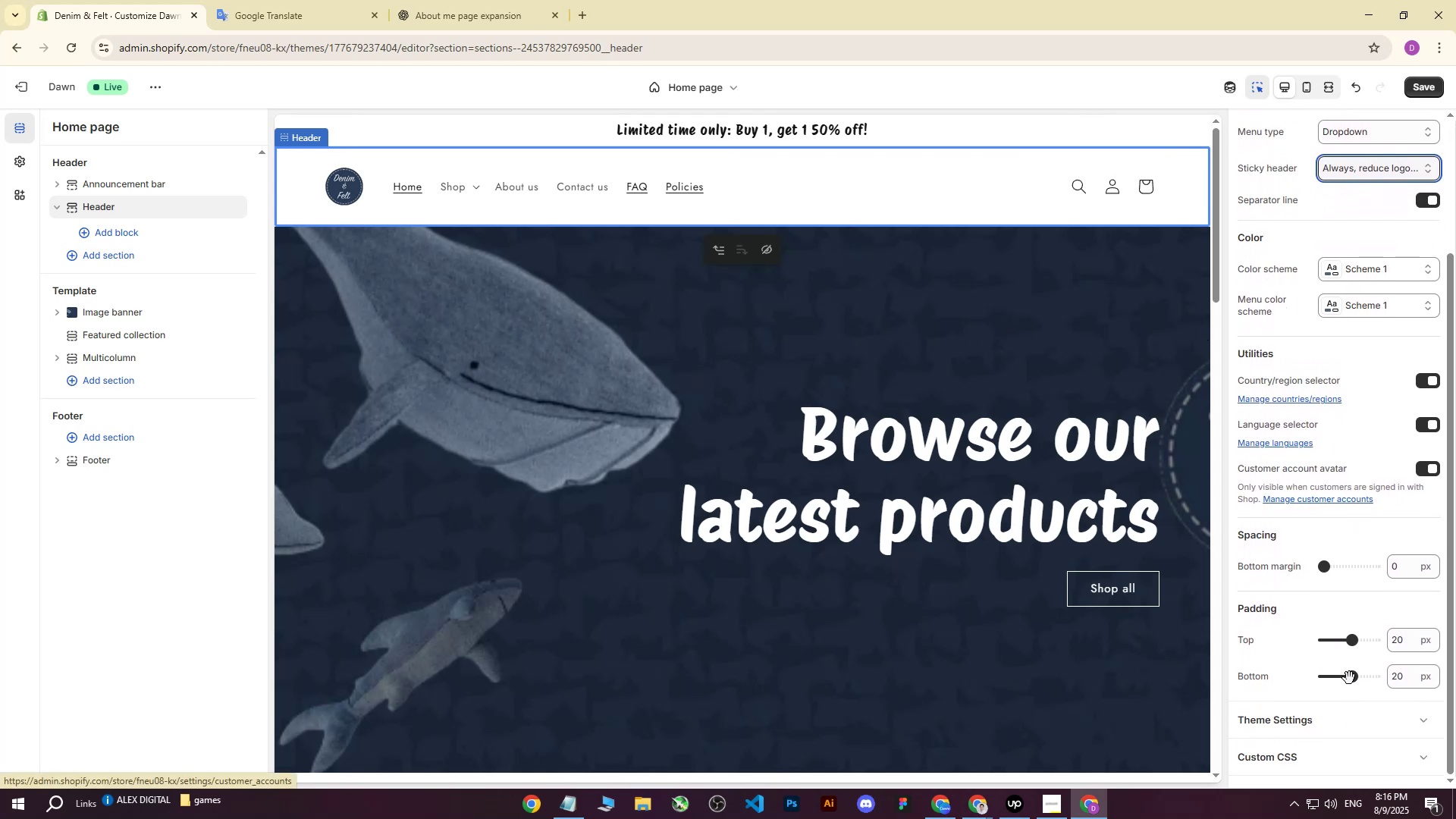 
left_click_drag(start_coordinate=[1351, 639], to_coordinate=[1330, 642])
 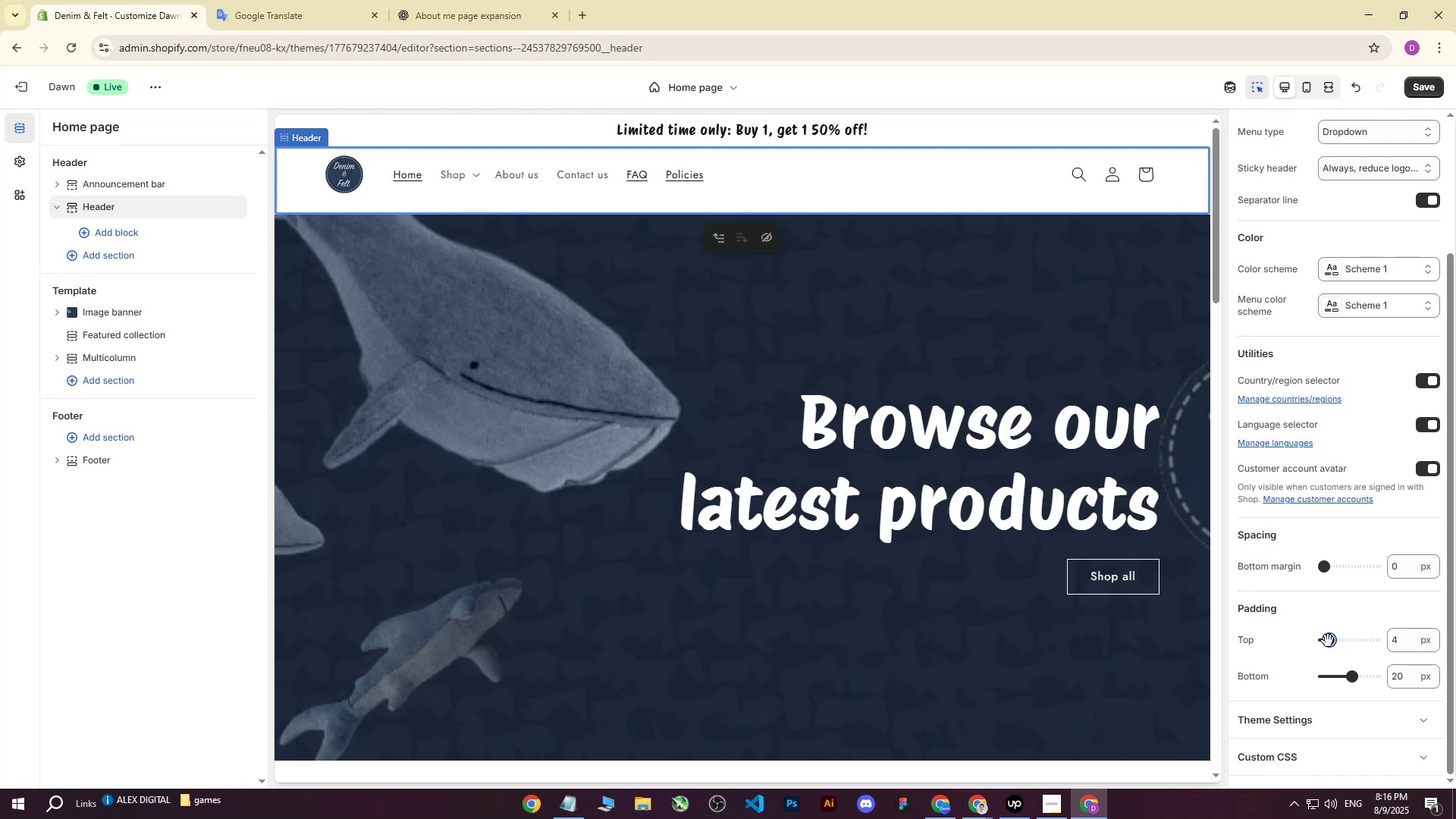 
left_click_drag(start_coordinate=[1331, 645], to_coordinate=[1343, 645])
 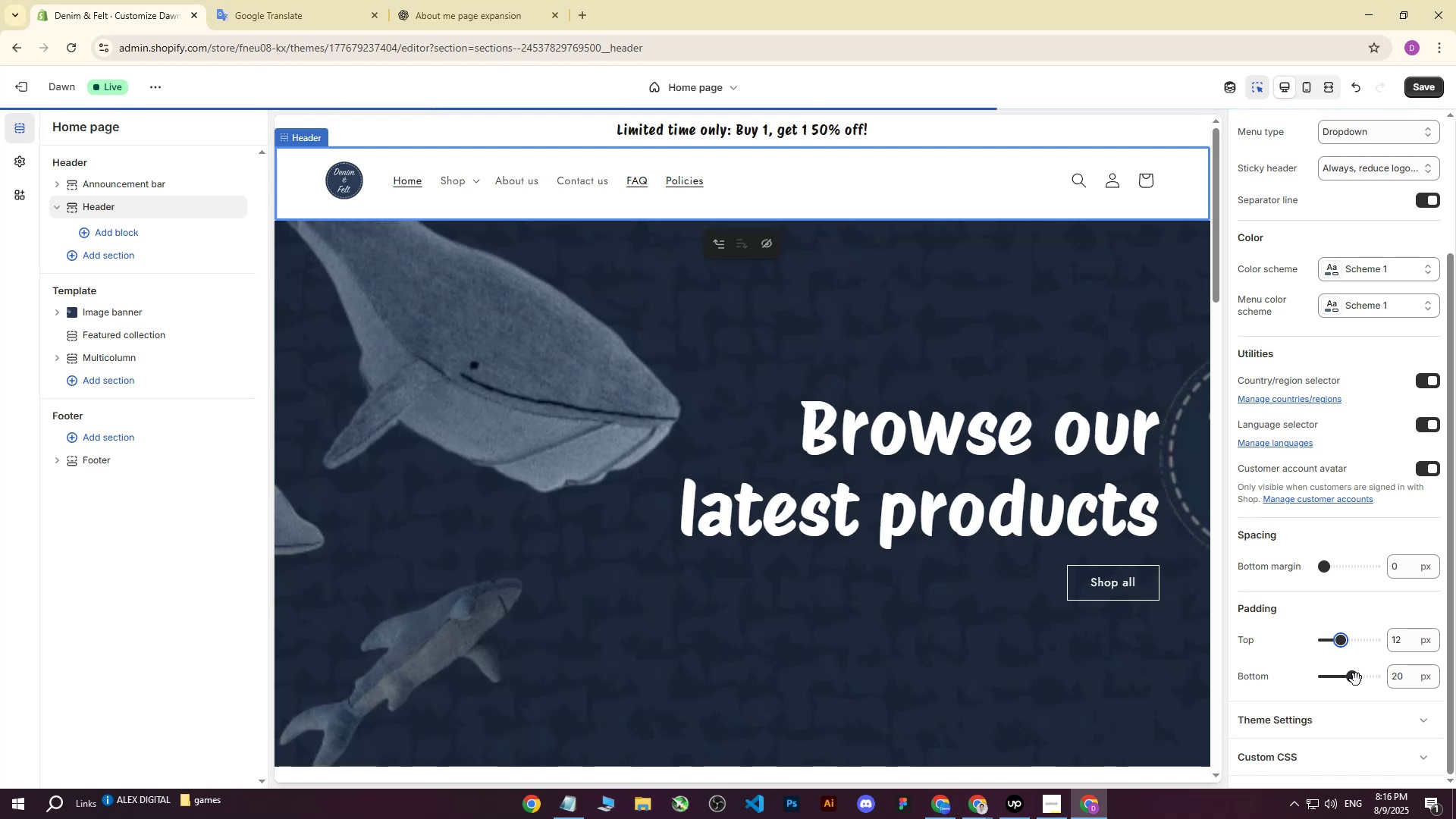 
left_click_drag(start_coordinate=[1355, 679], to_coordinate=[1343, 679])
 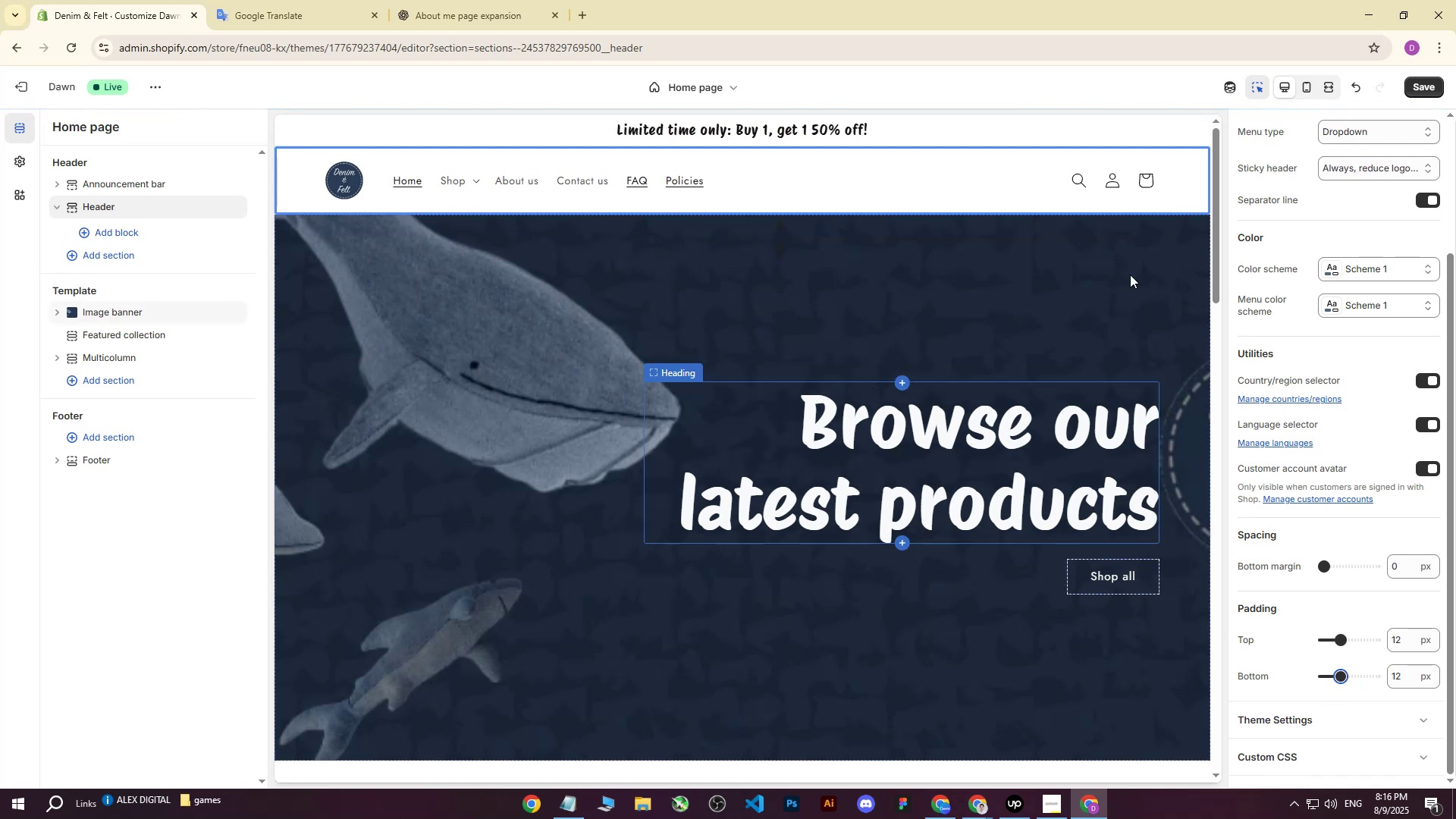 
scroll: coordinate [1354, 580], scroll_direction: down, amount: 2.0
 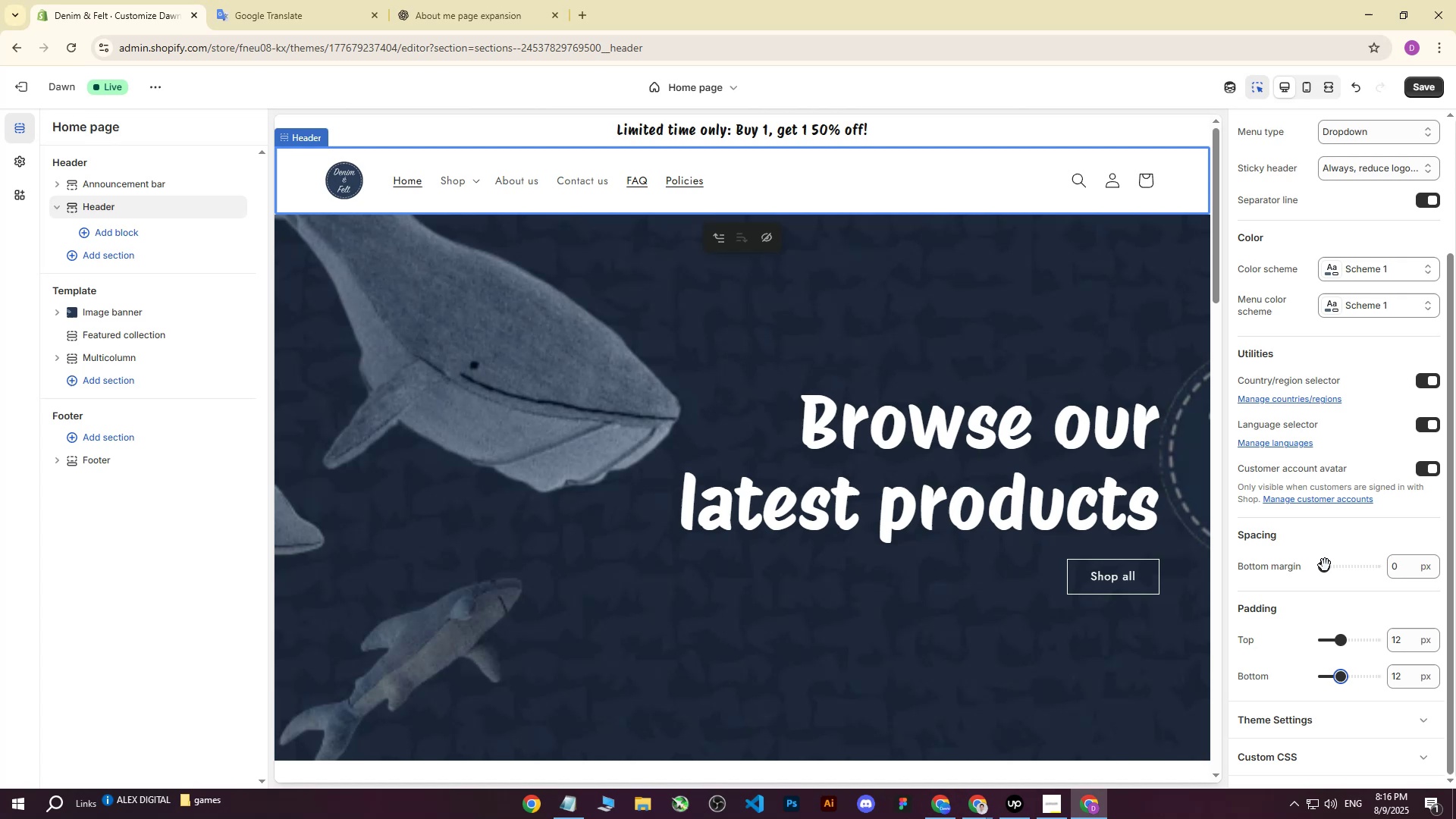 
left_click_drag(start_coordinate=[1326, 574], to_coordinate=[1354, 571])
 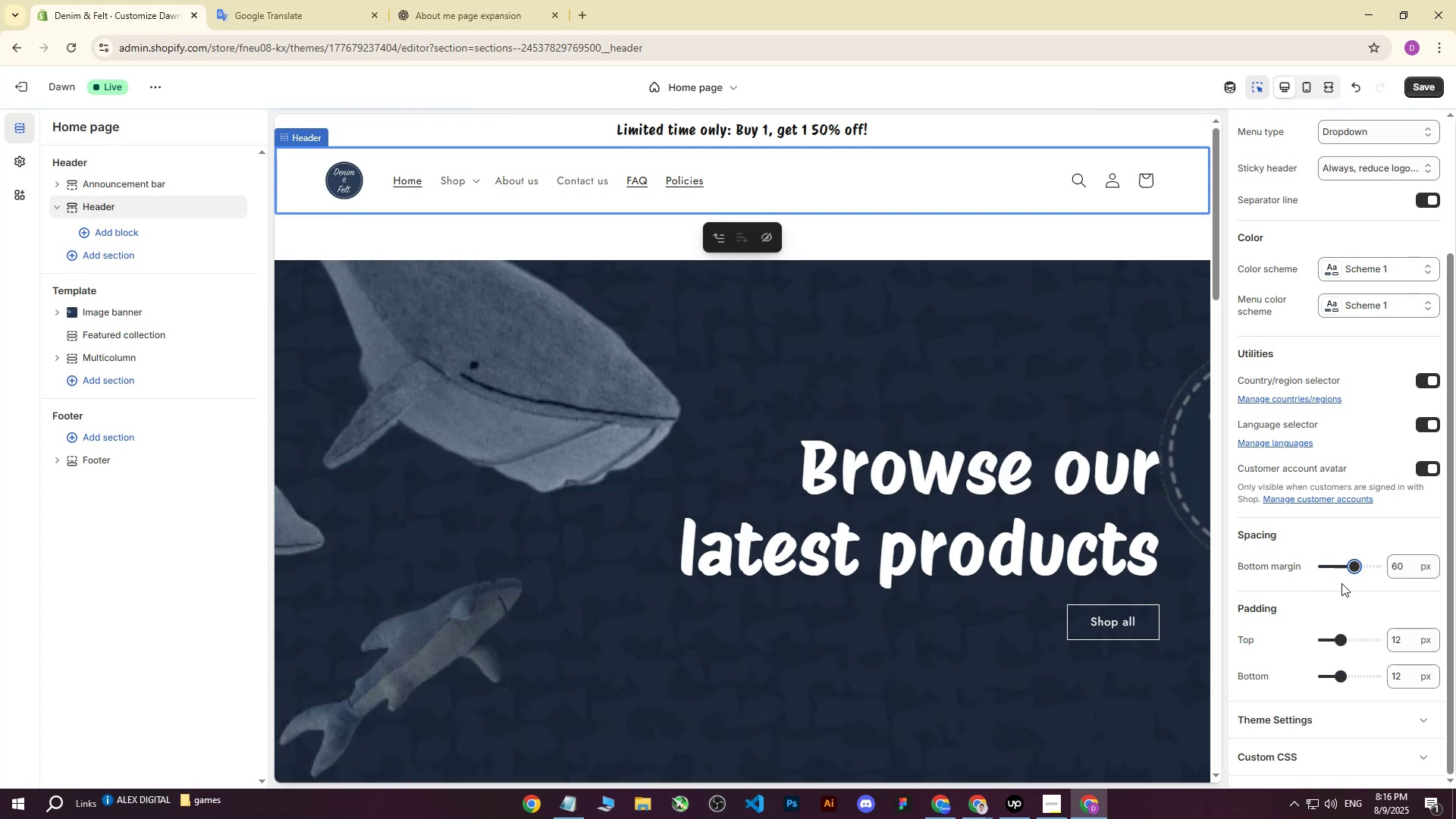 
key(Control+Z)
 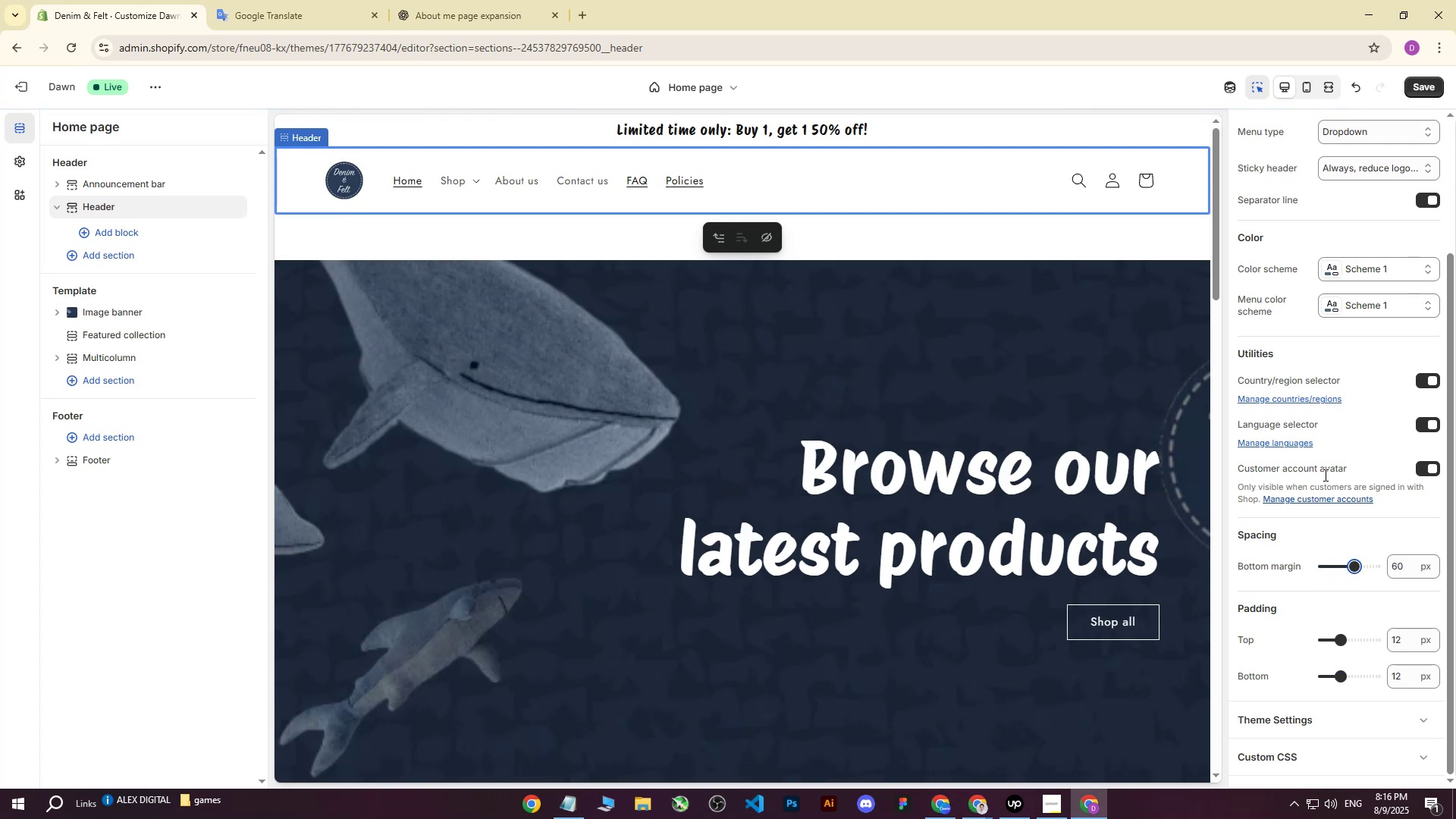 
left_click([196, 574])
 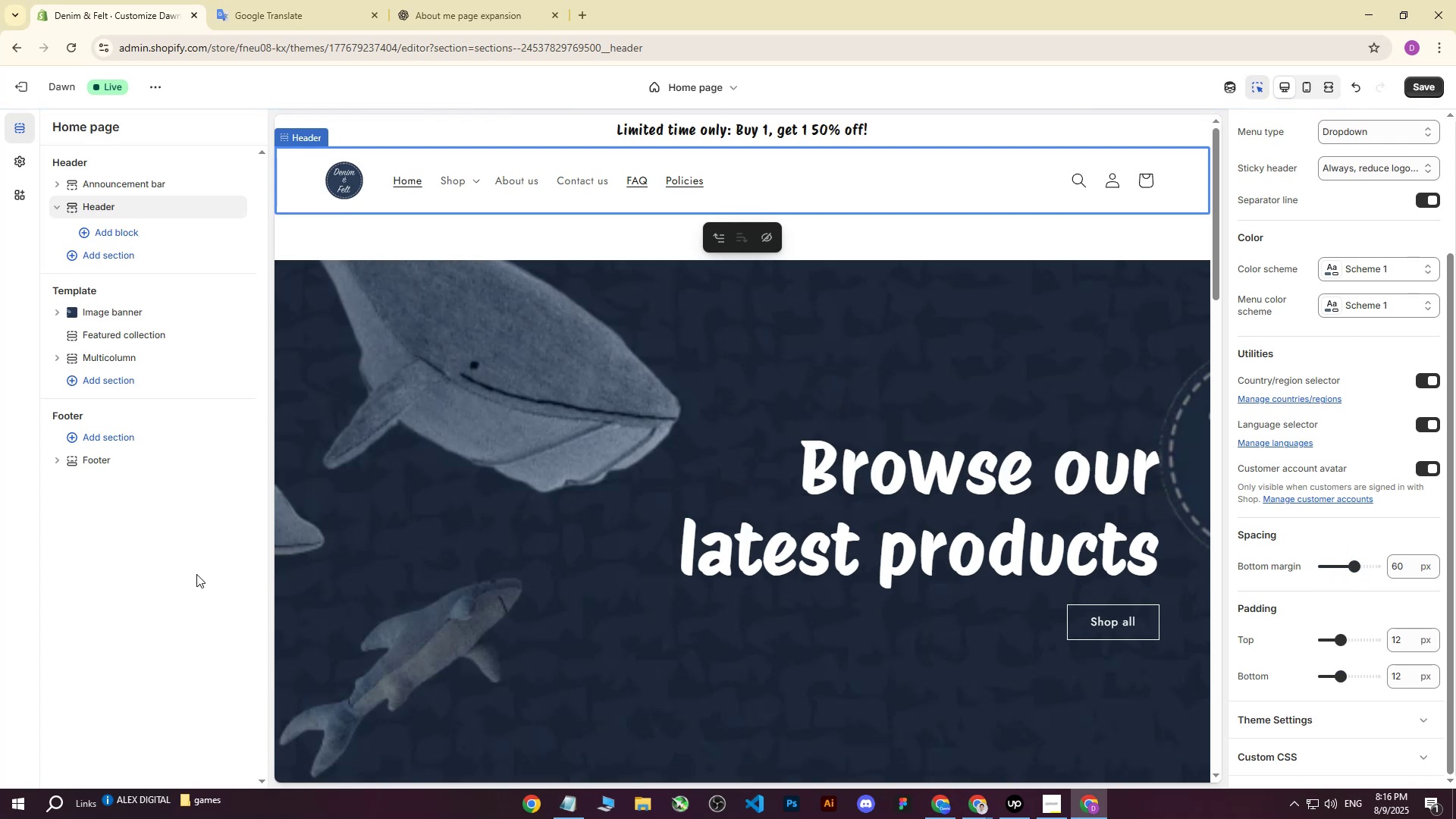 
key(Control+Z)
 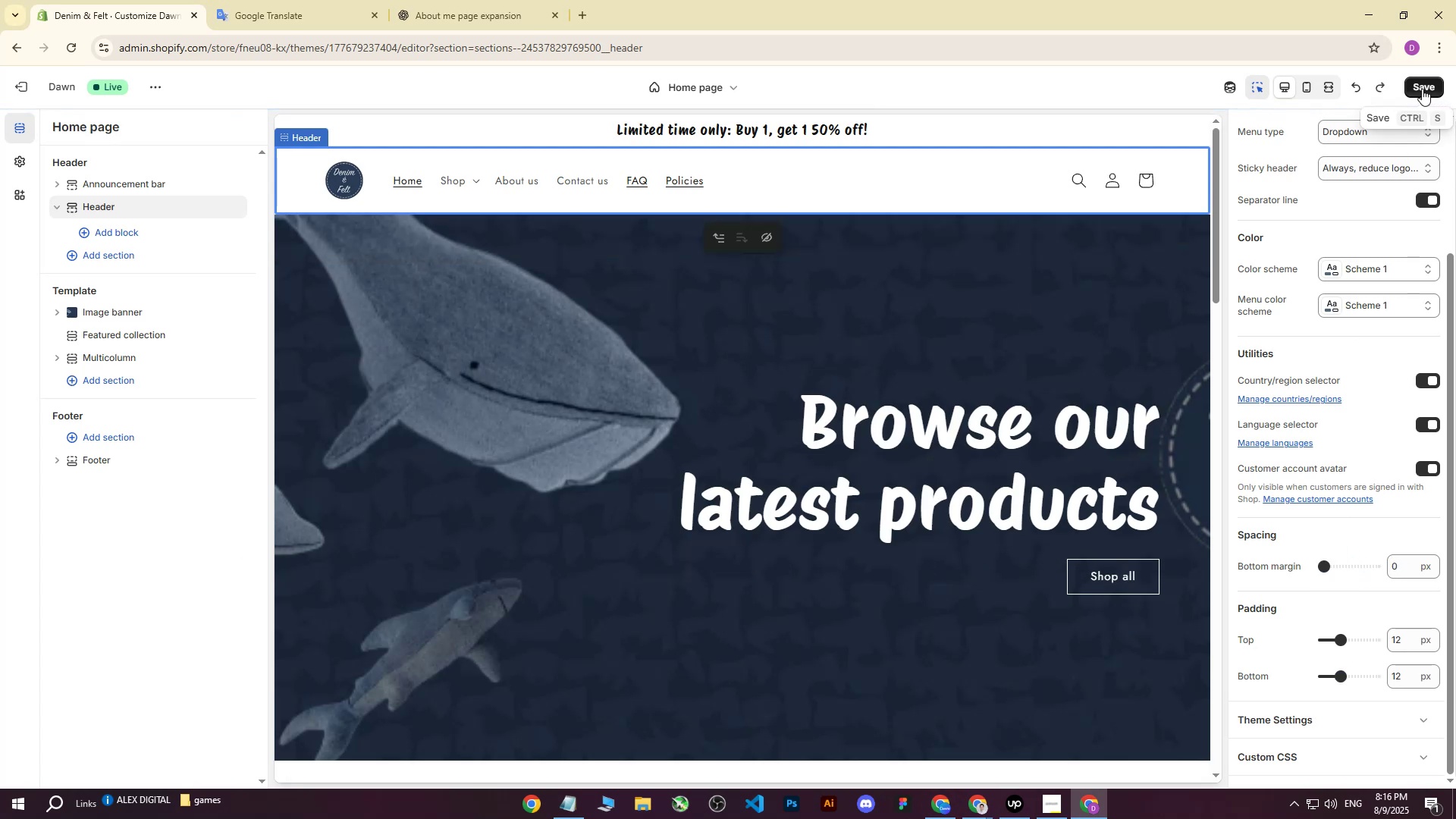 
left_click([1422, 89])
 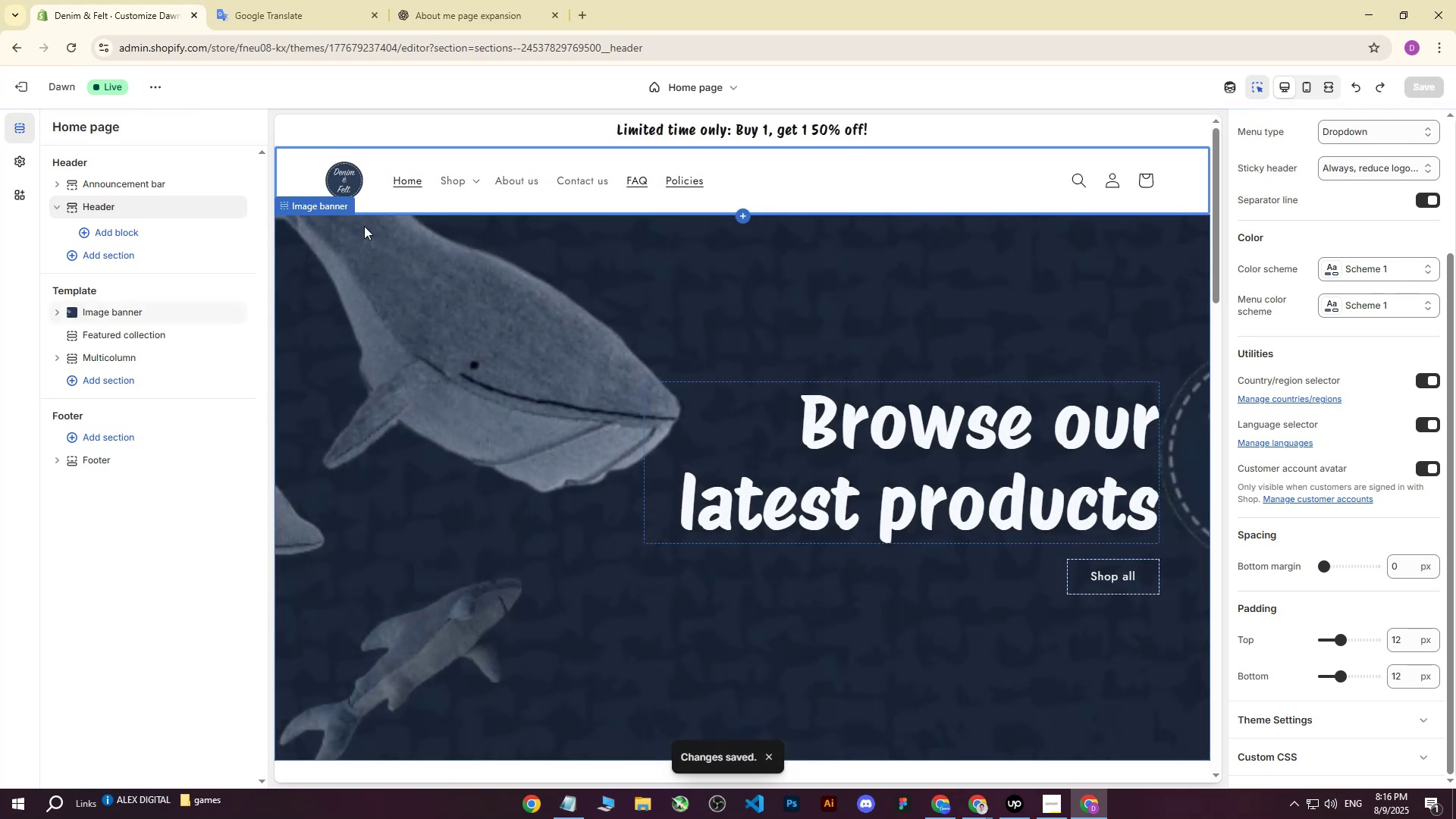 
double_click([87, 0])
 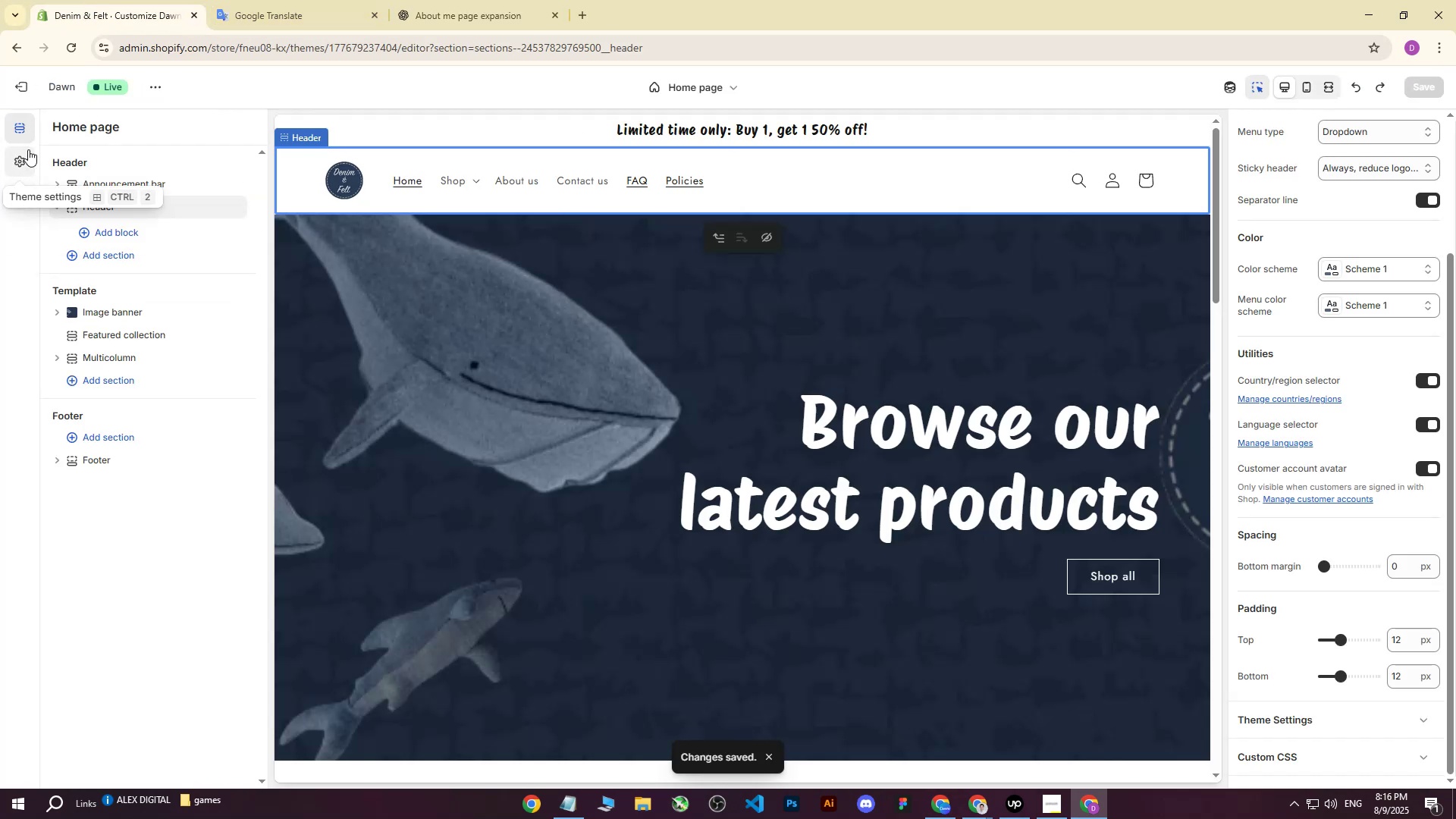 
left_click([22, 155])
 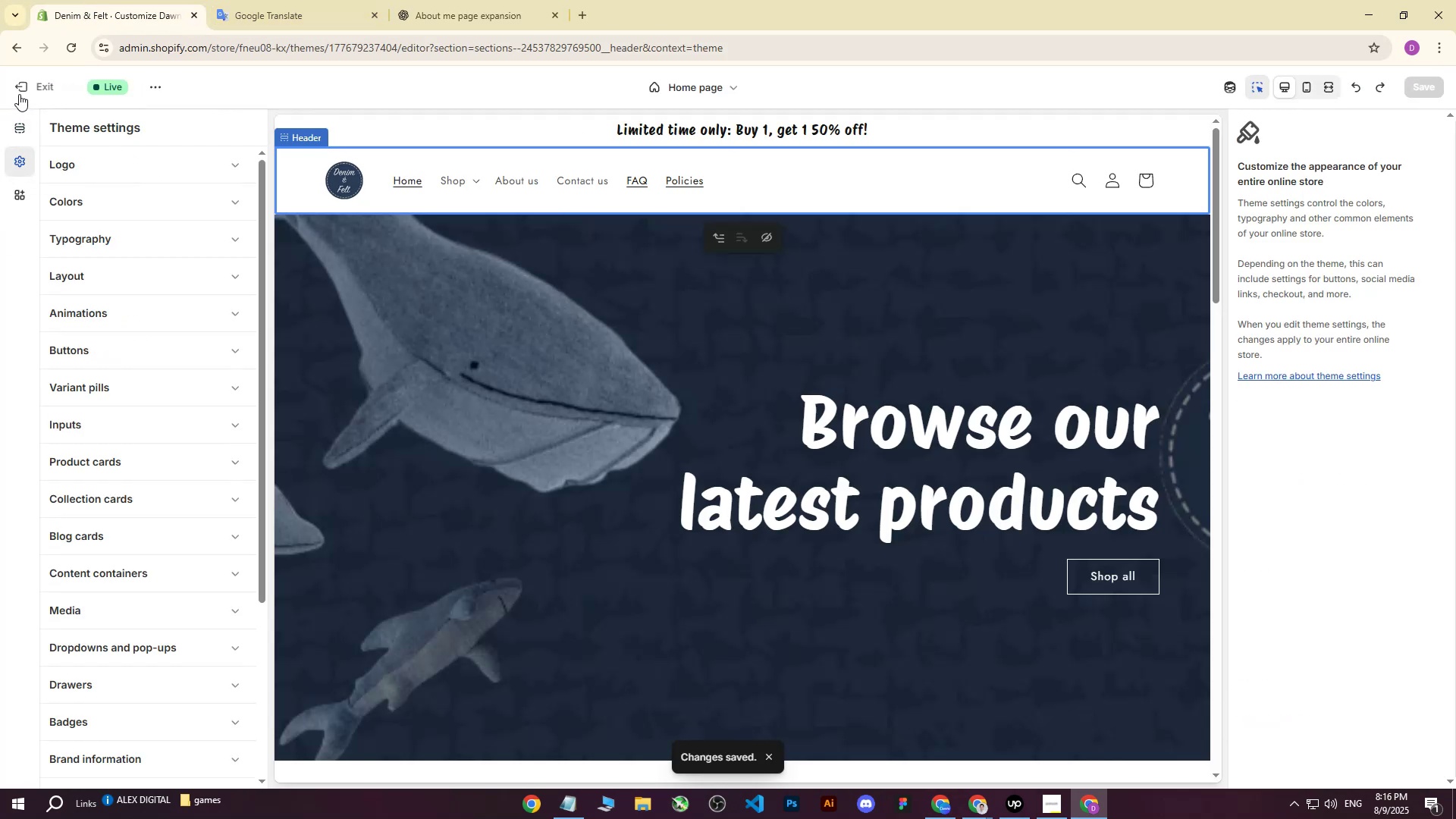 
left_click([19, 94])
 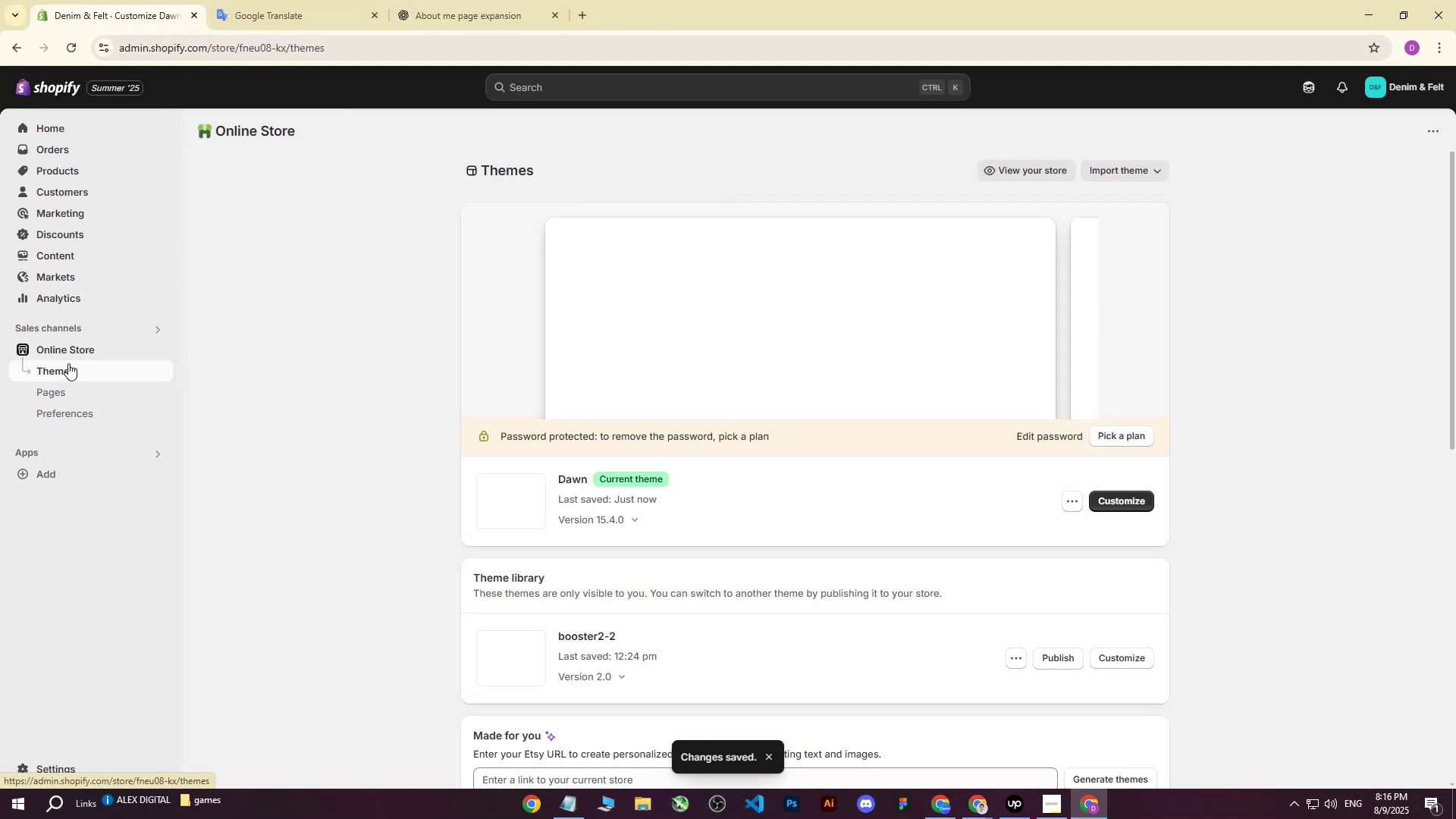 
left_click([64, 391])
 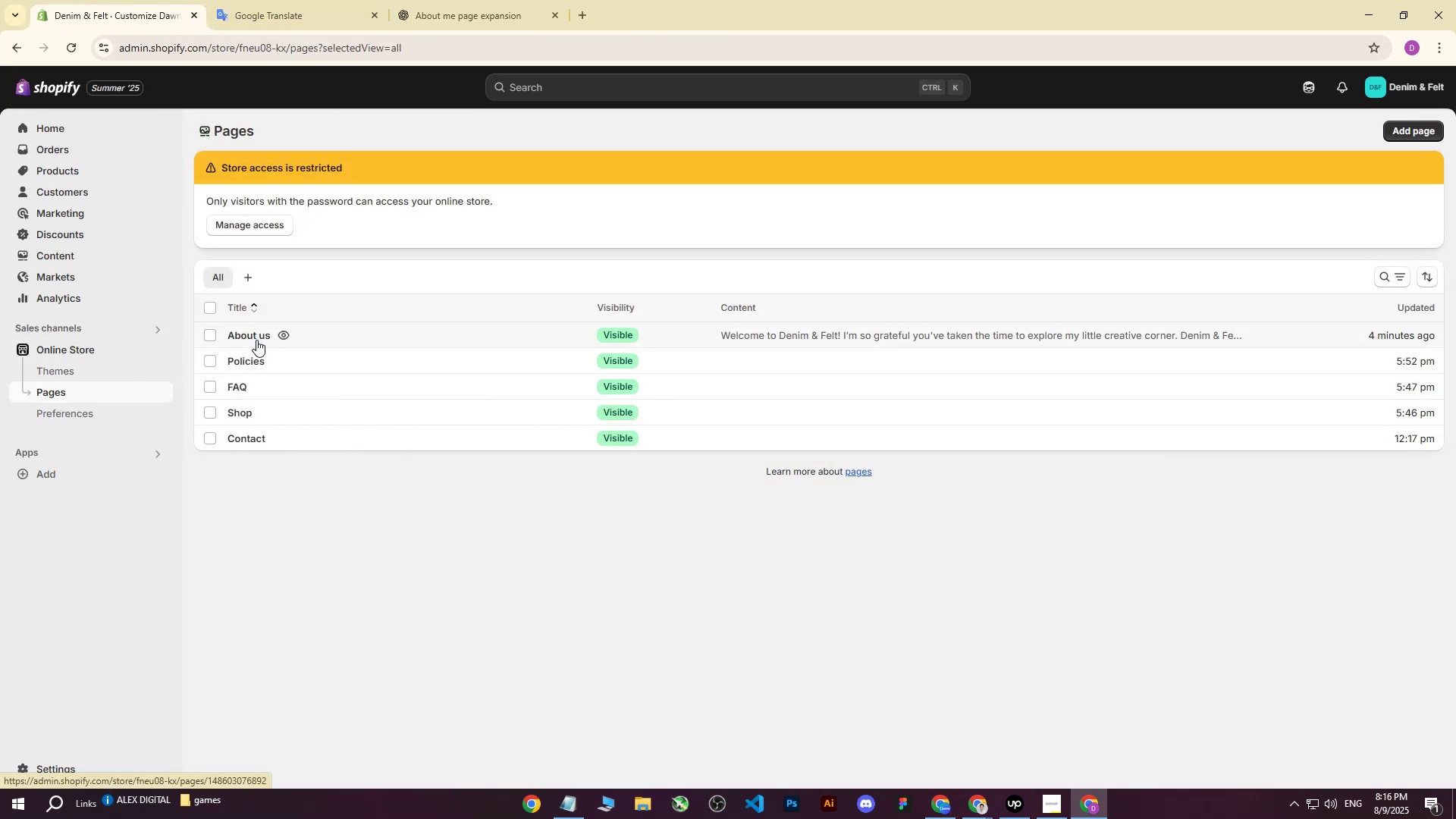 
left_click([249, 358])
 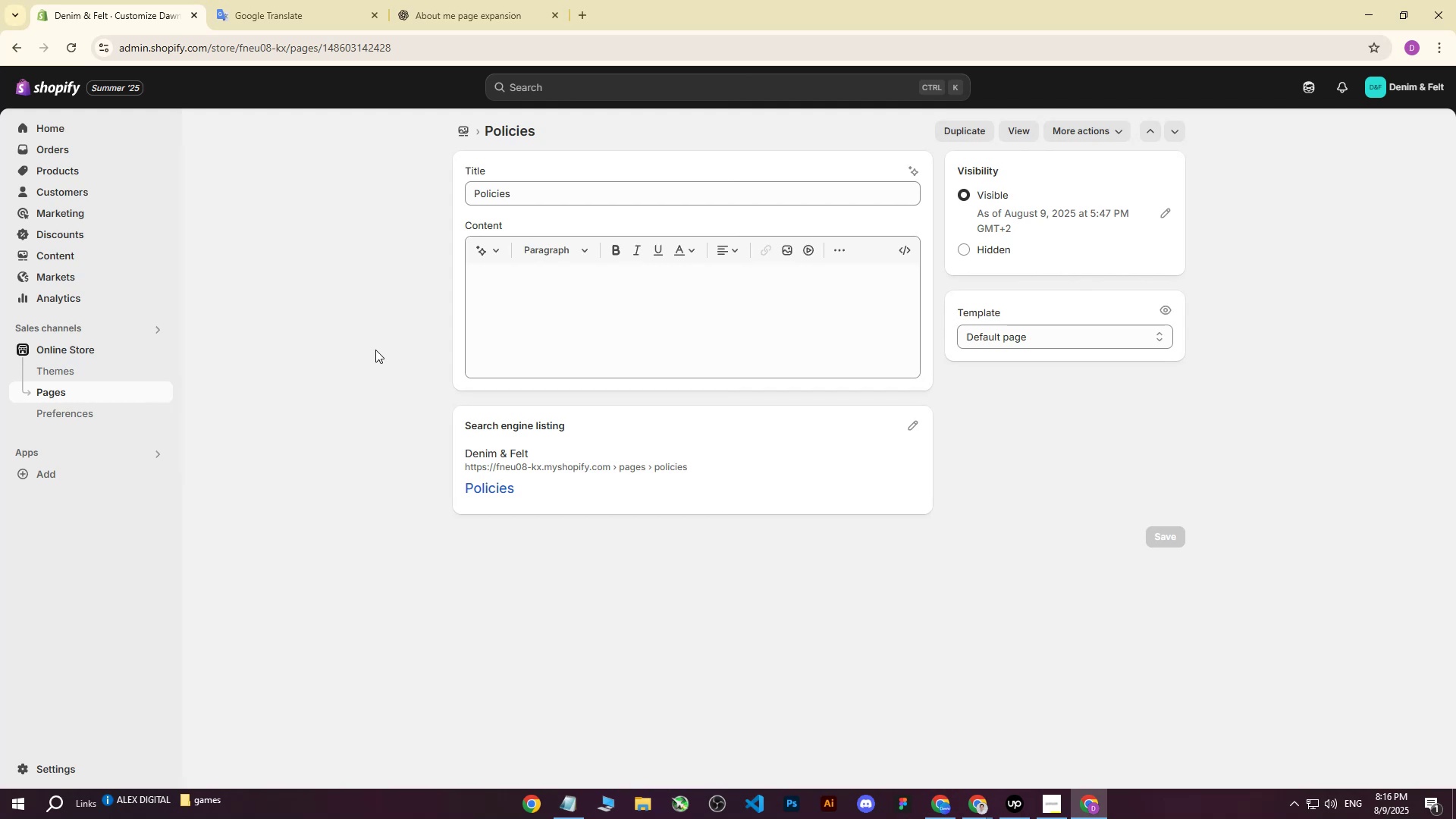 
left_click([320, 0])
 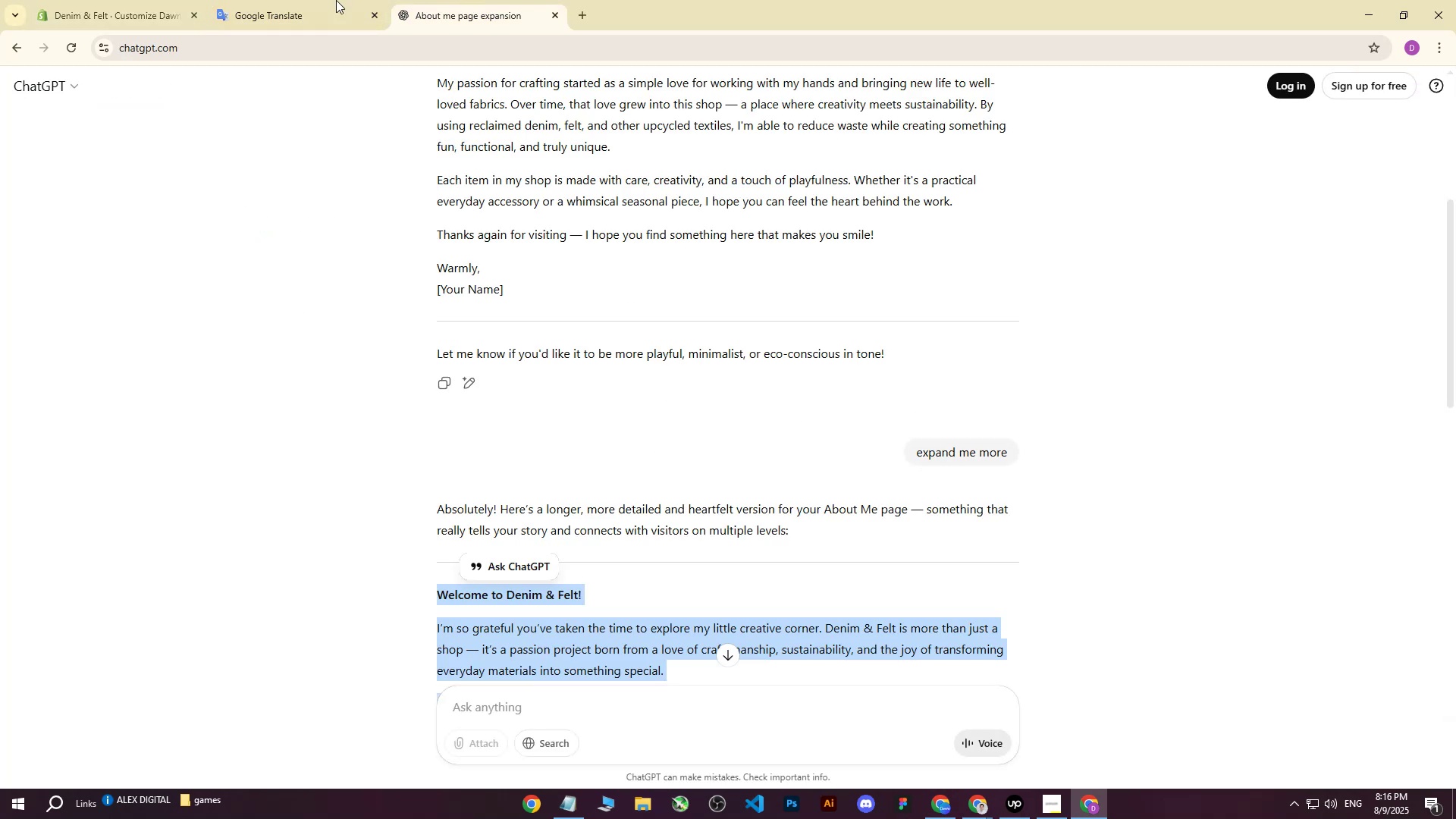 
triple_click([238, 0])
 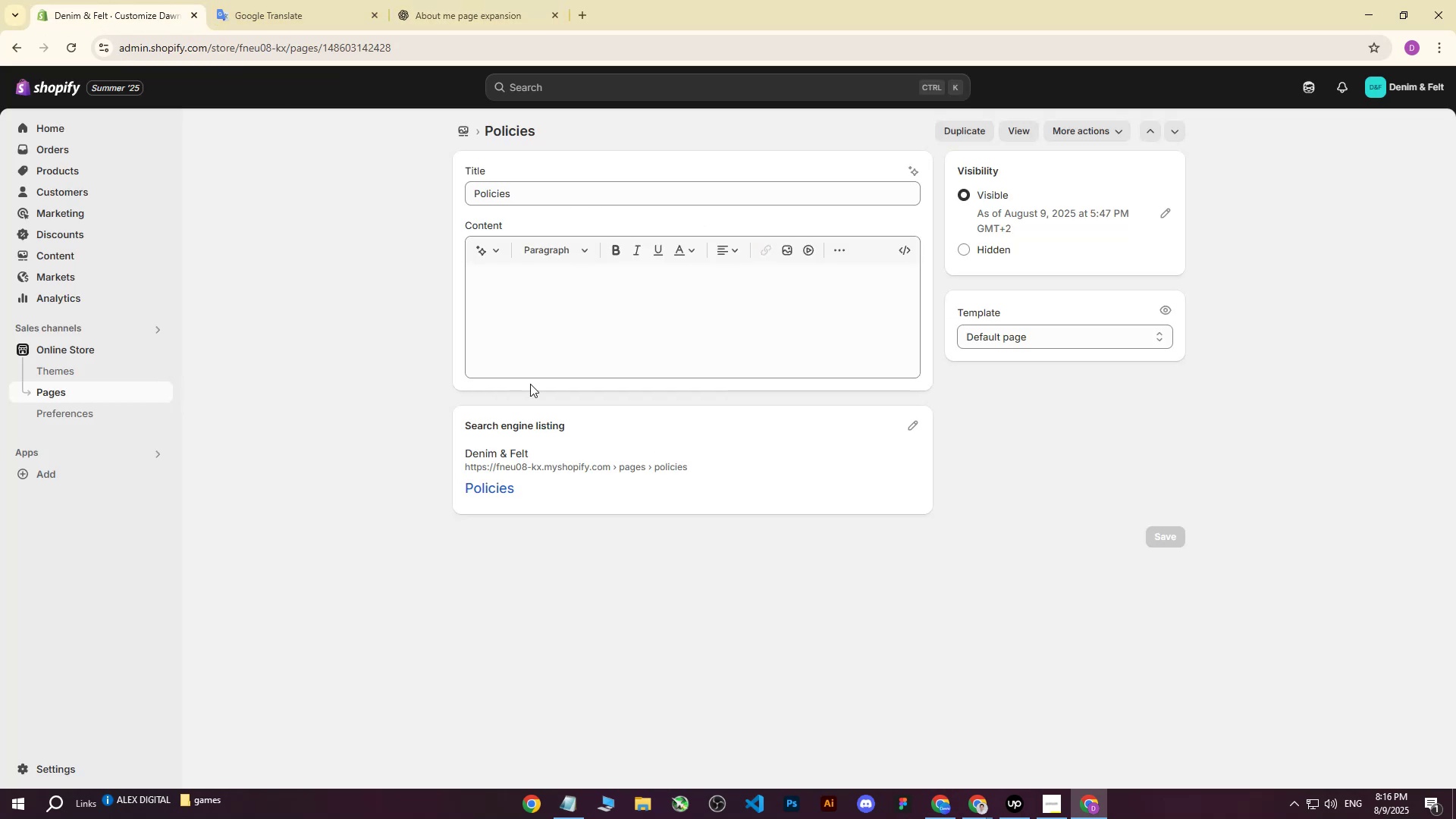 
left_click([572, 303])
 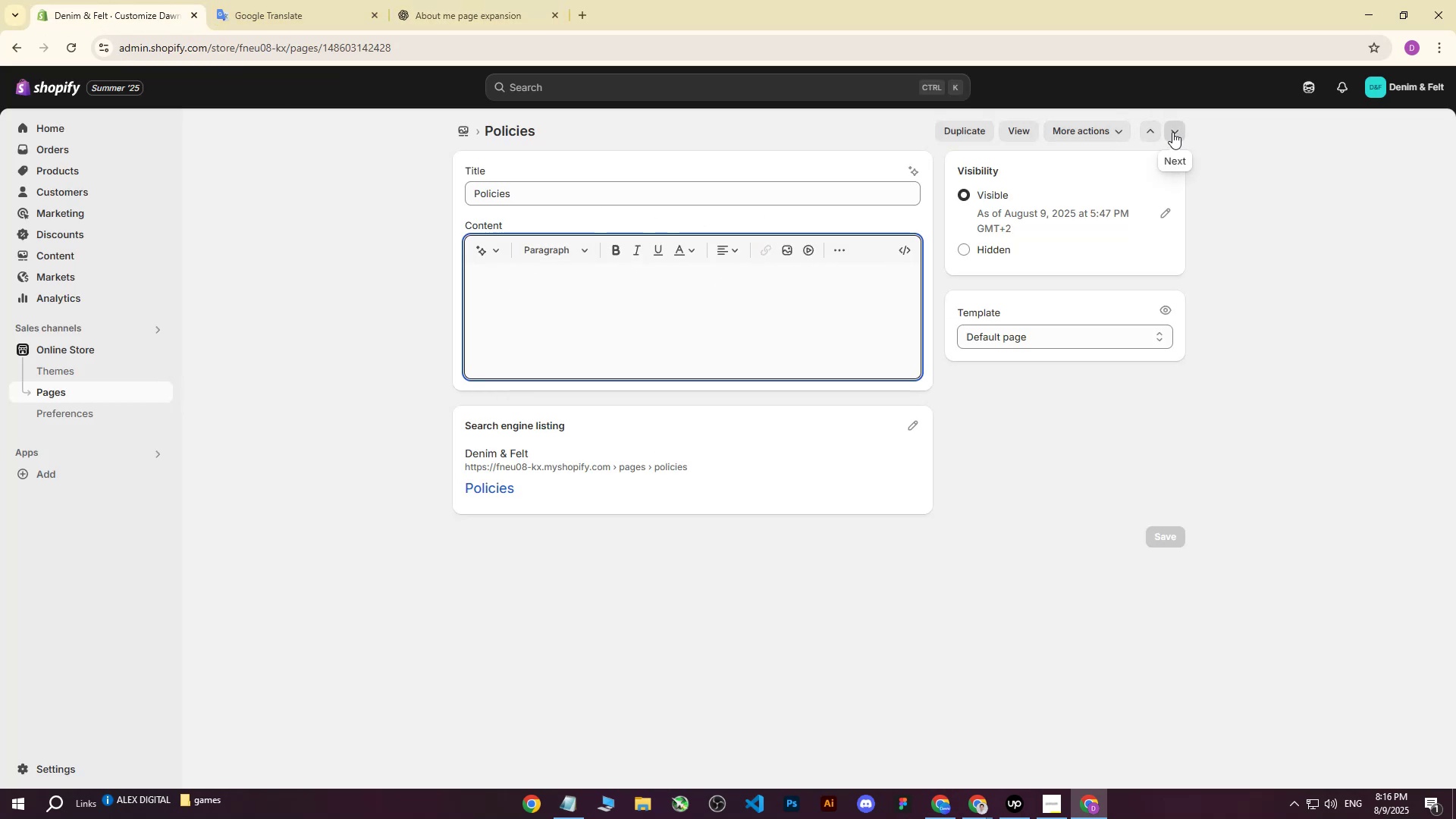 
wait(6.96)
 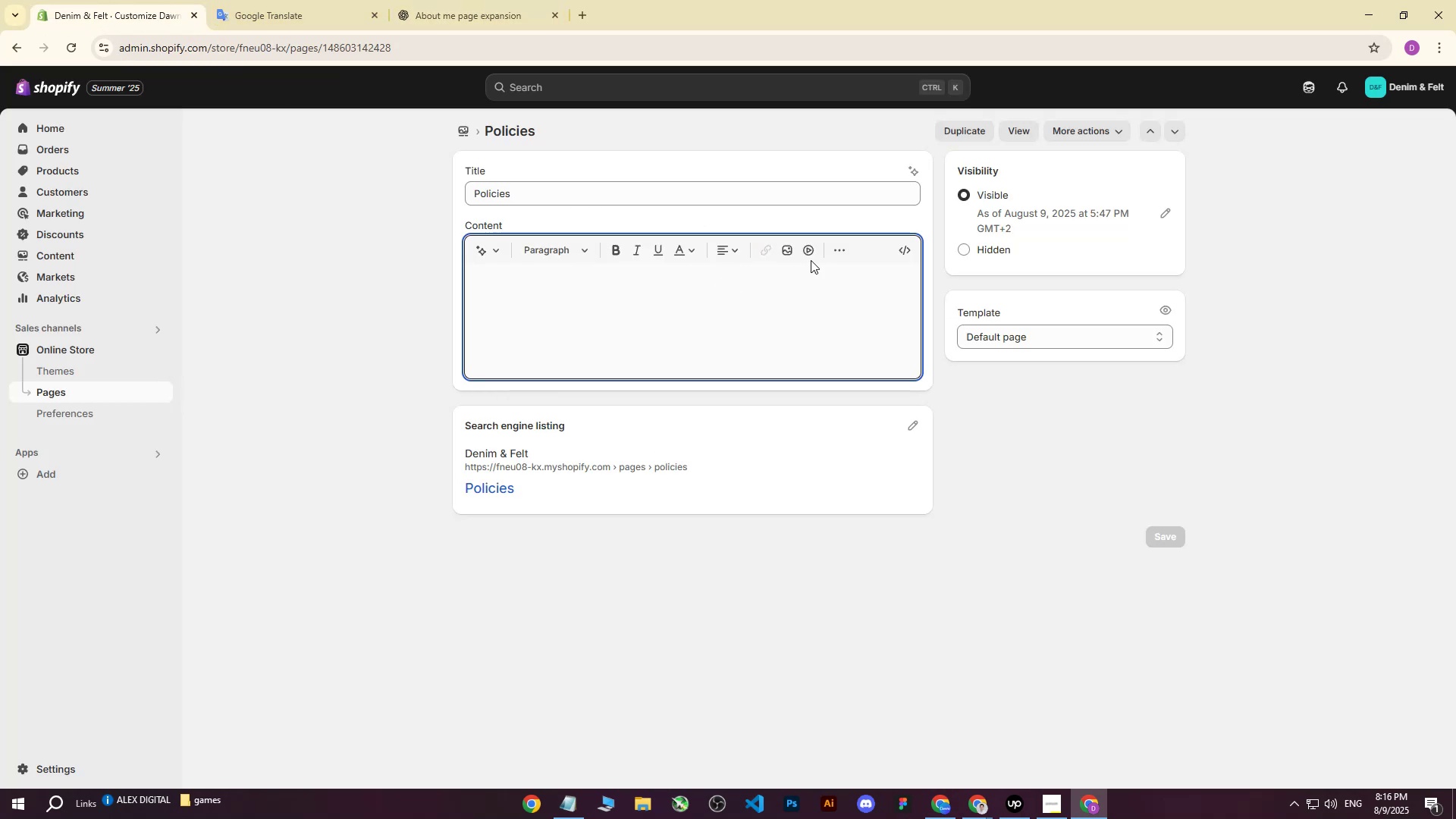 
double_click([165, 0])
 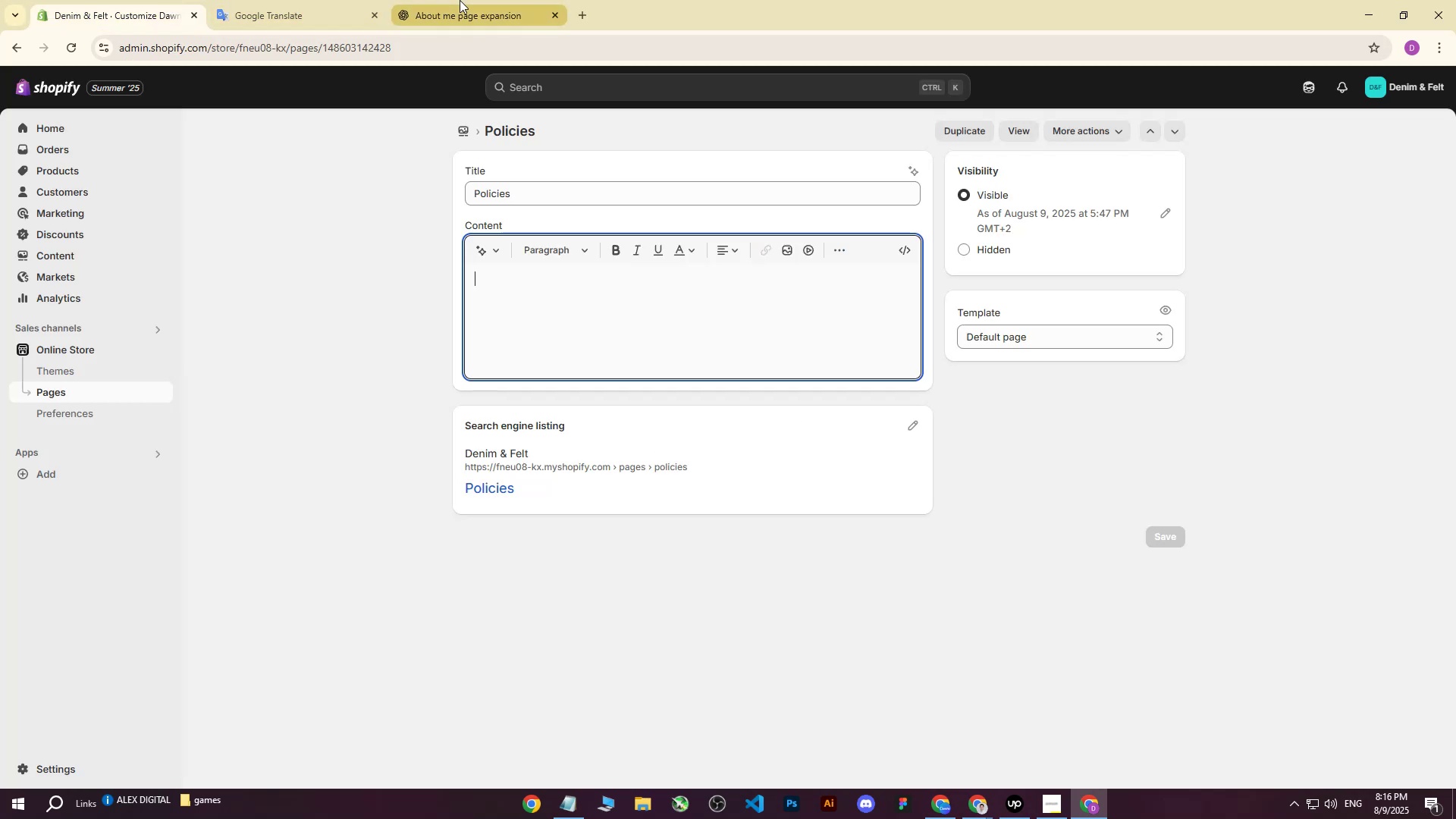 
left_click([460, 0])
 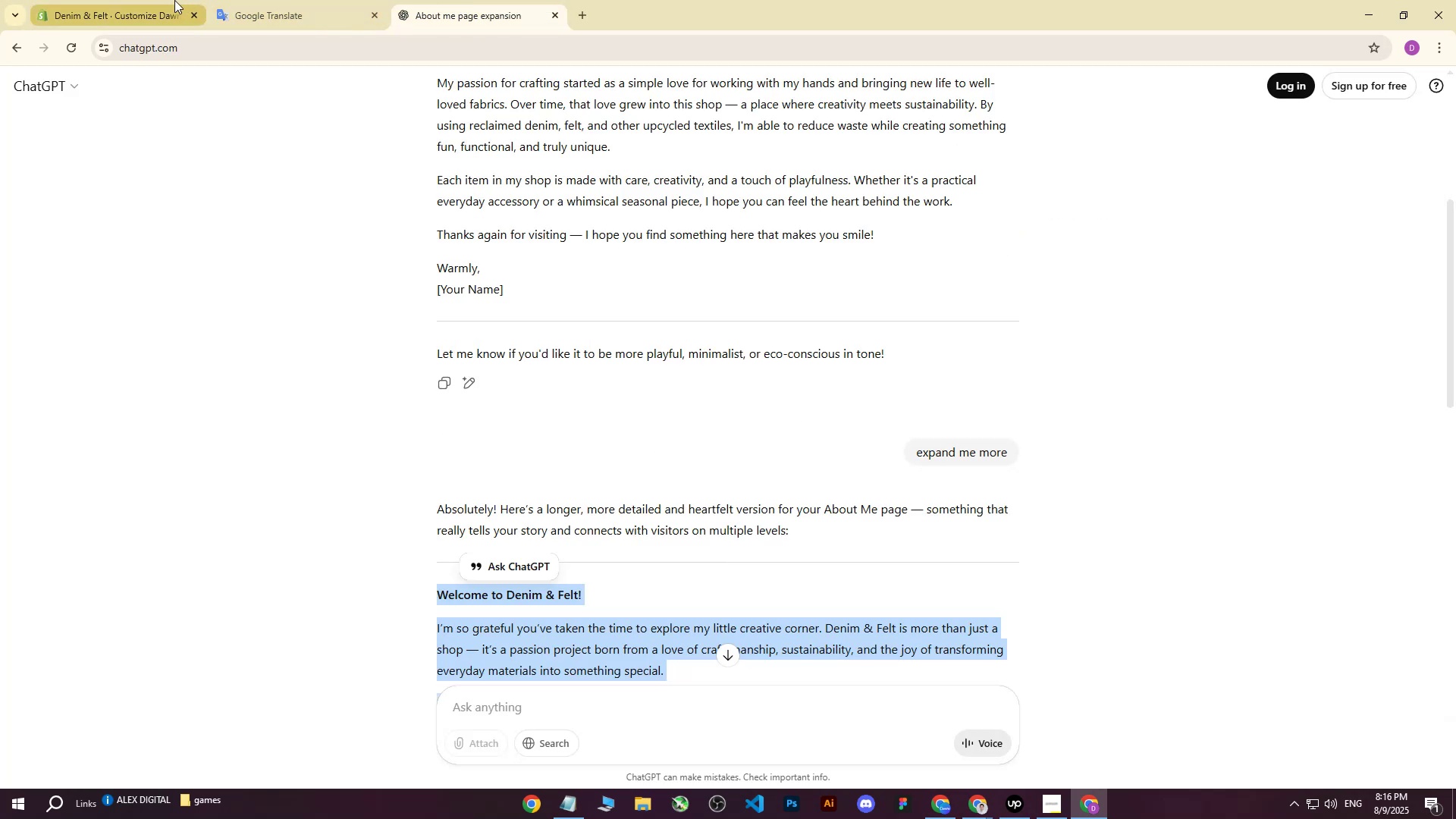 
left_click([174, 0])
 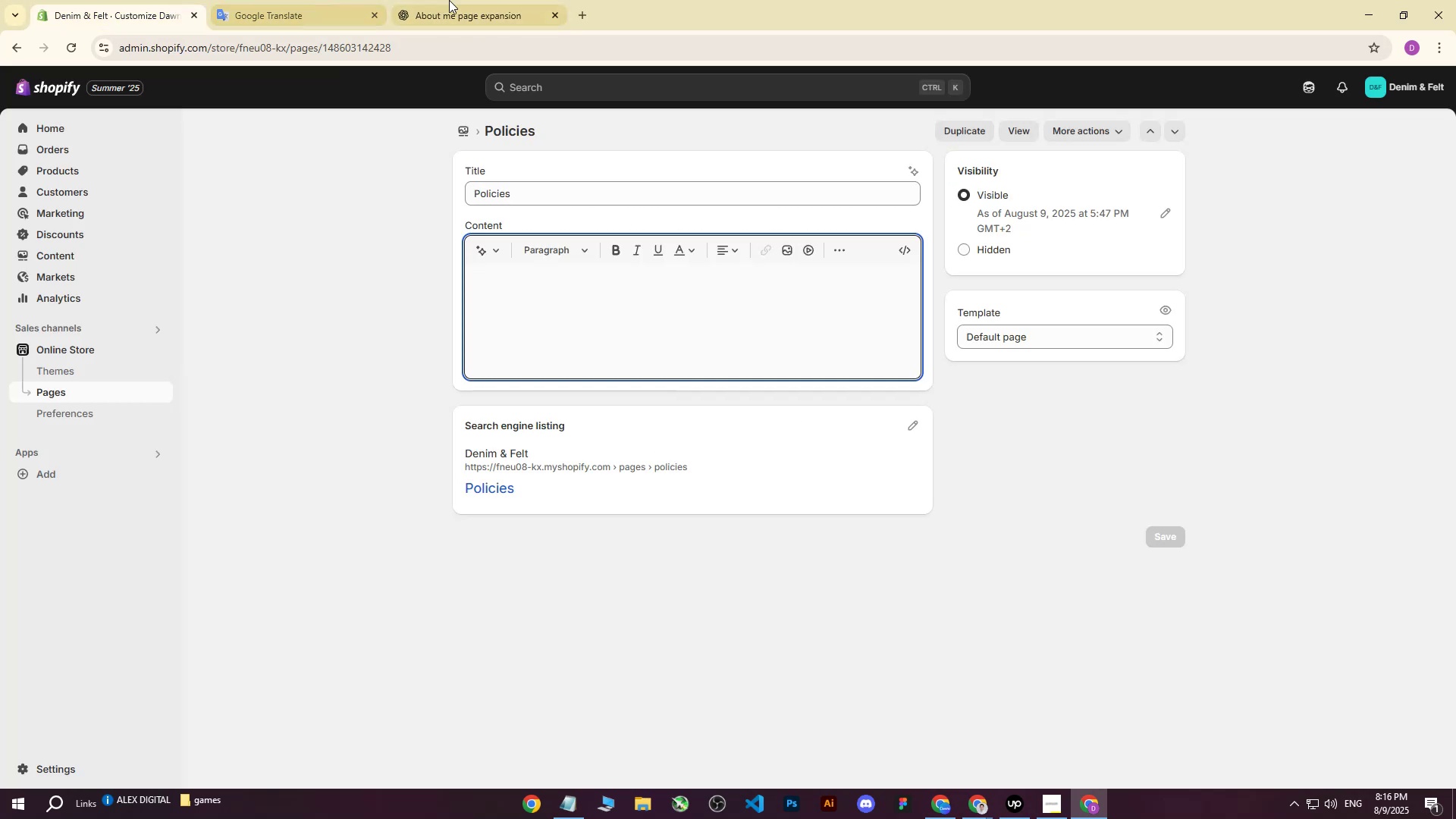 
left_click([450, 0])
 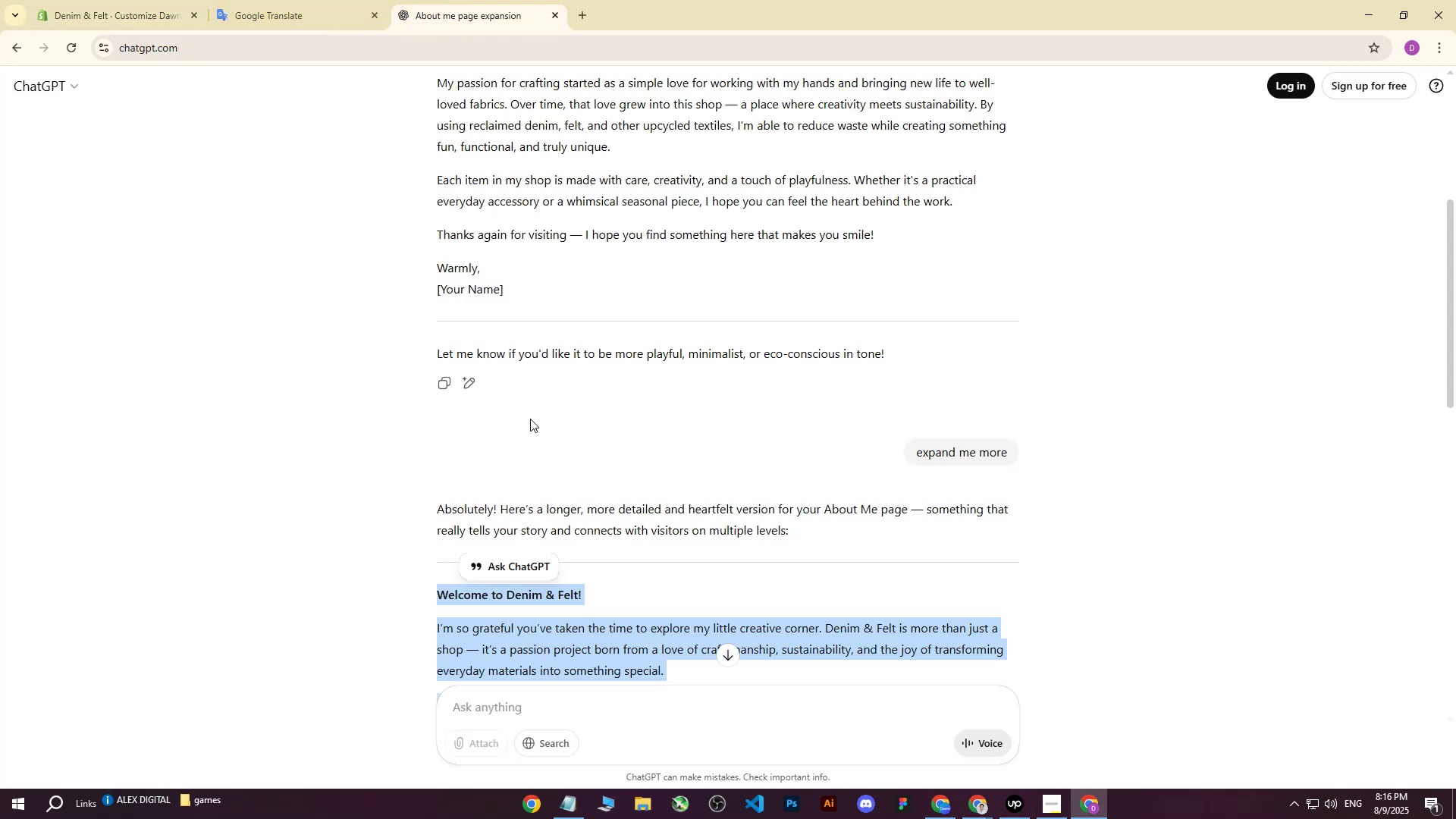 
scroll: coordinate [561, 518], scroll_direction: down, amount: 7.0
 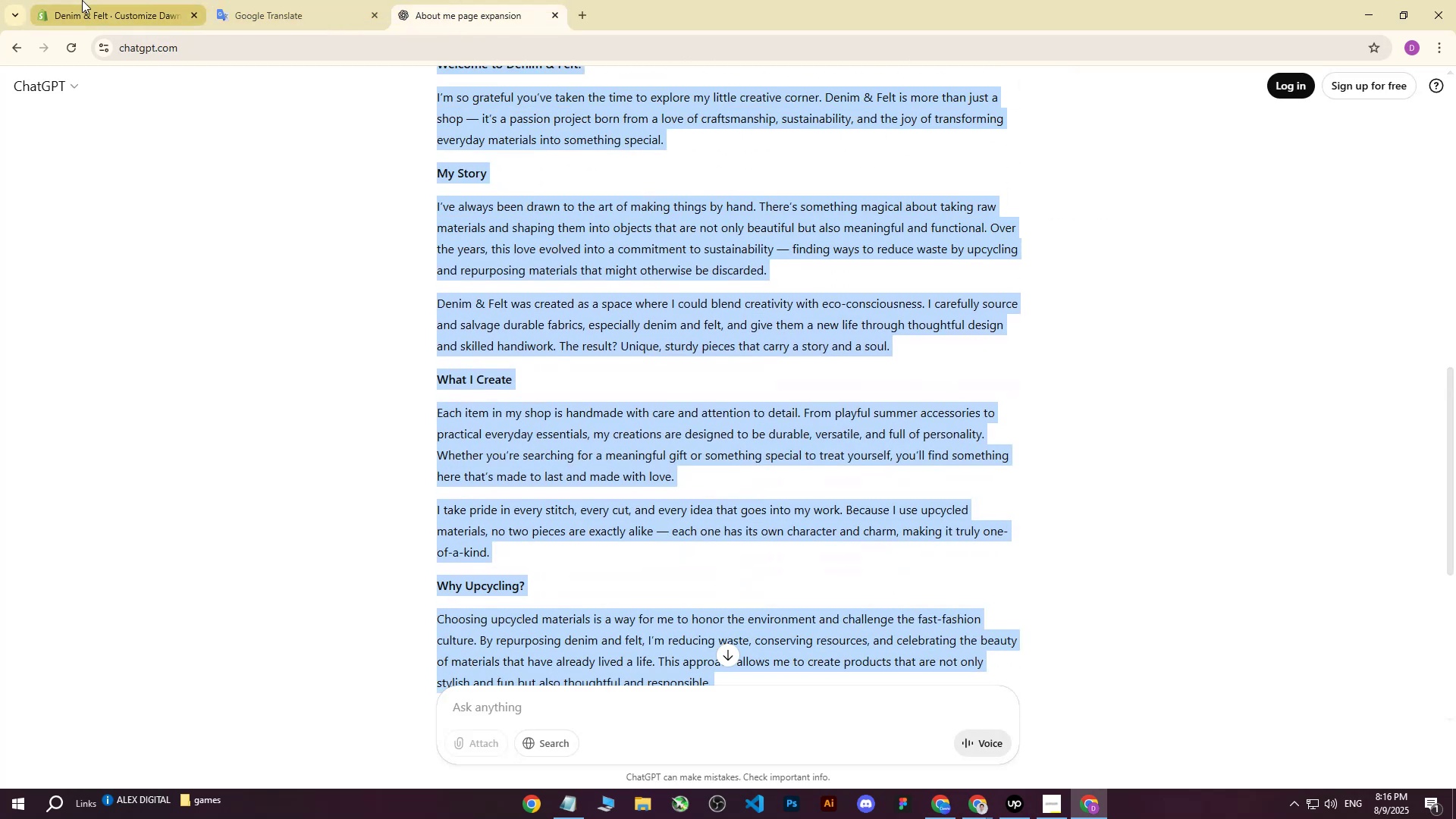 
left_click([82, 0])
 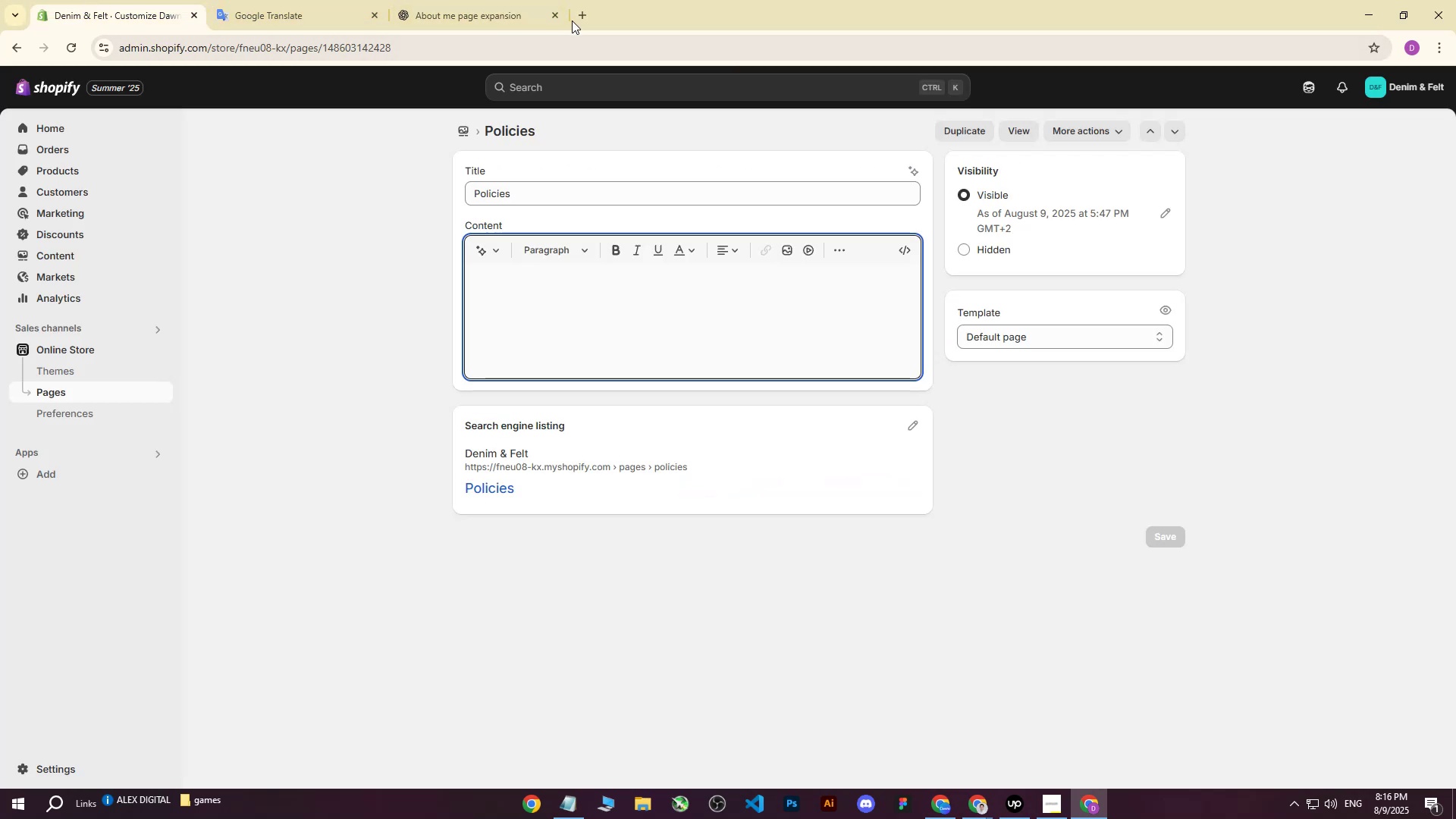 
left_click([585, 17])
 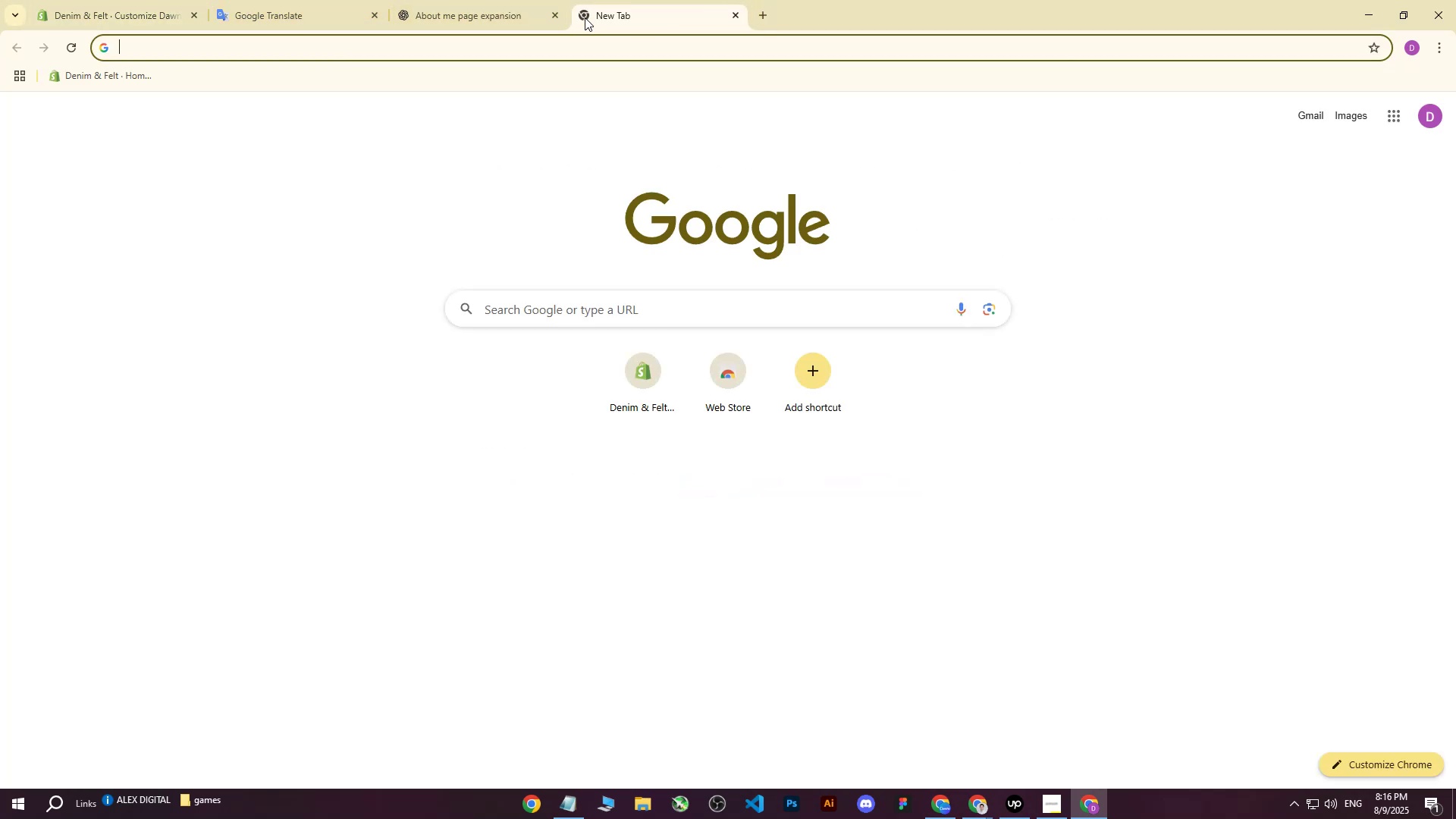 
type(ets)
 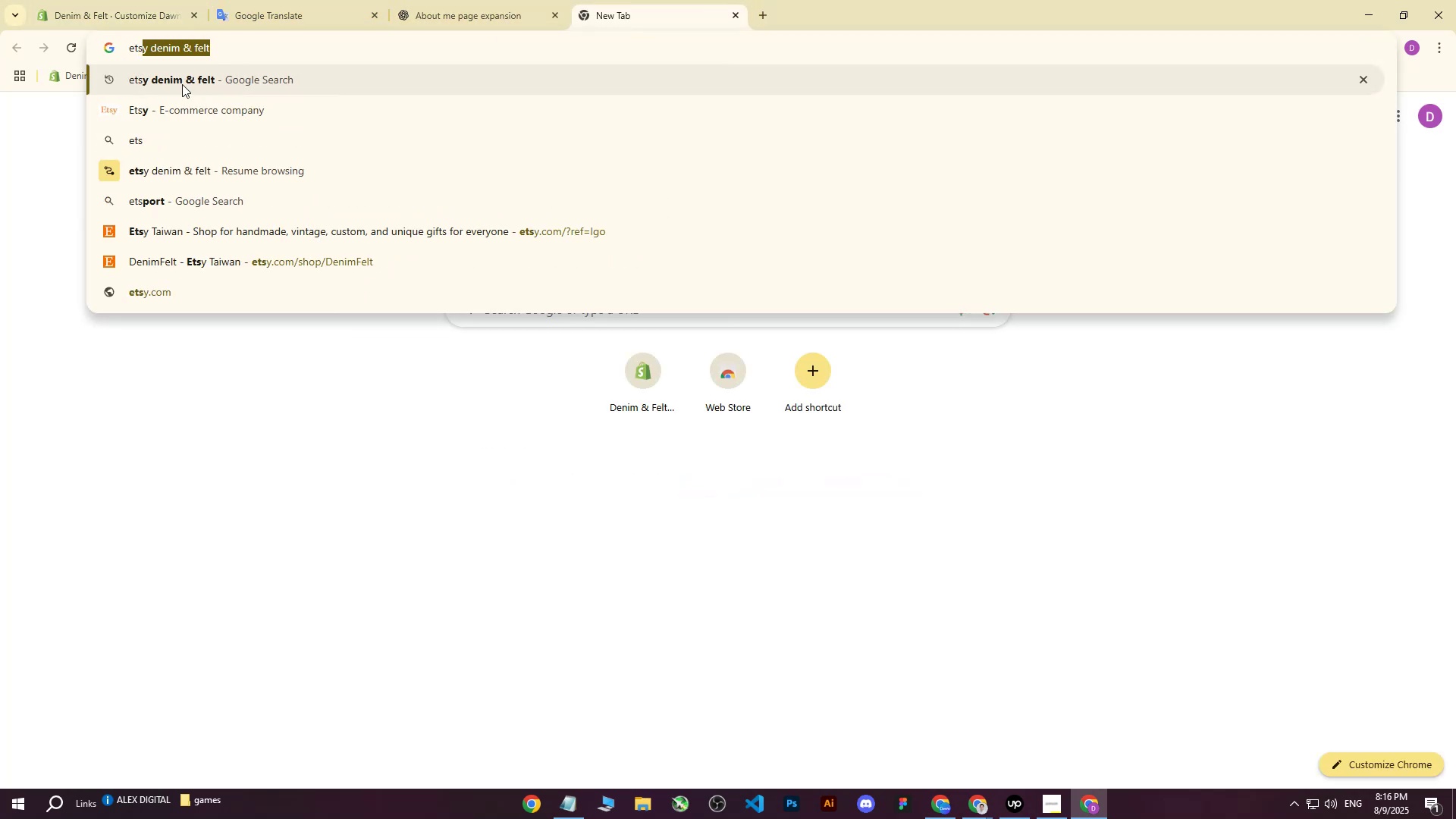 
left_click([182, 84])
 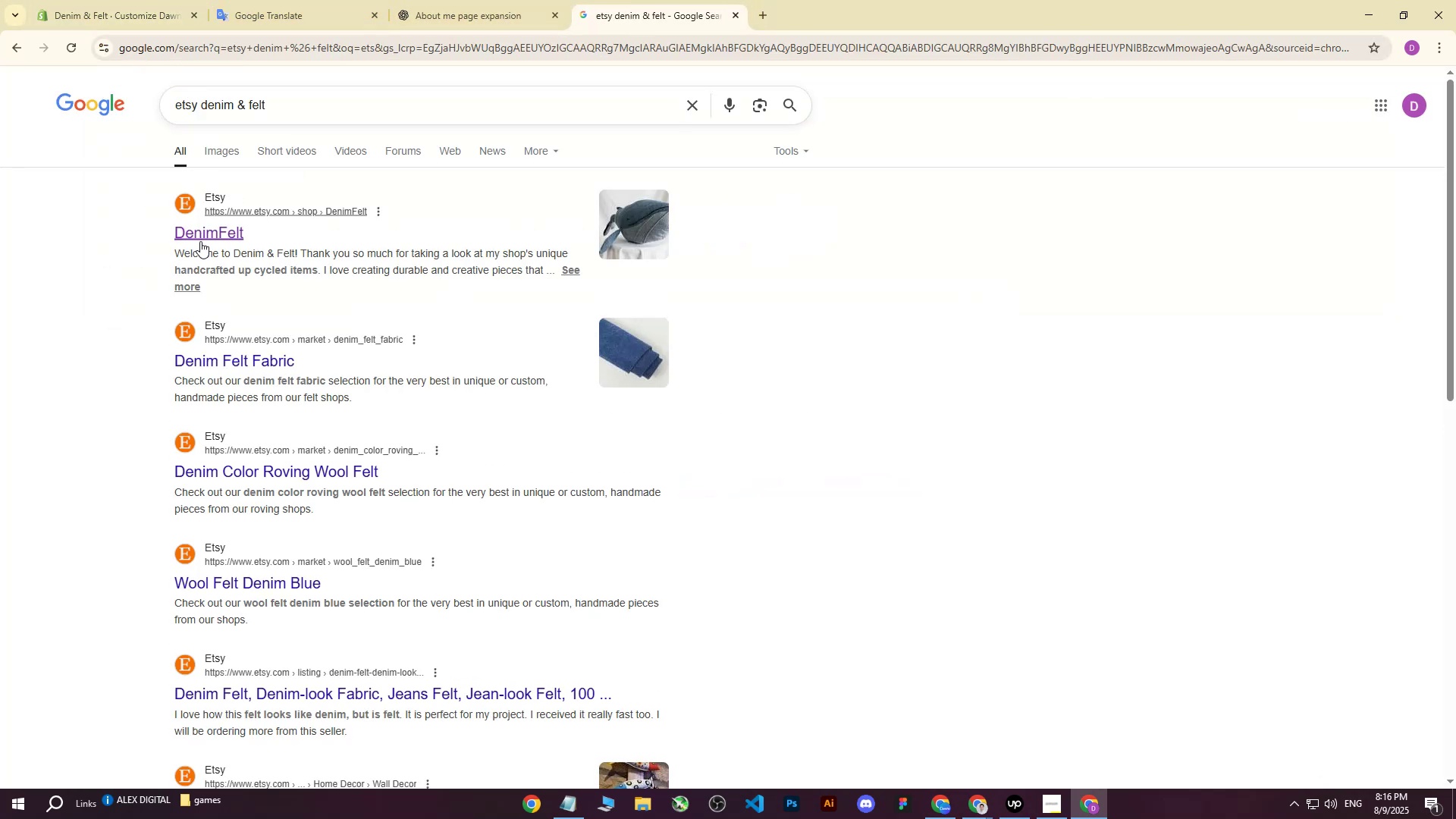 
left_click([200, 242])
 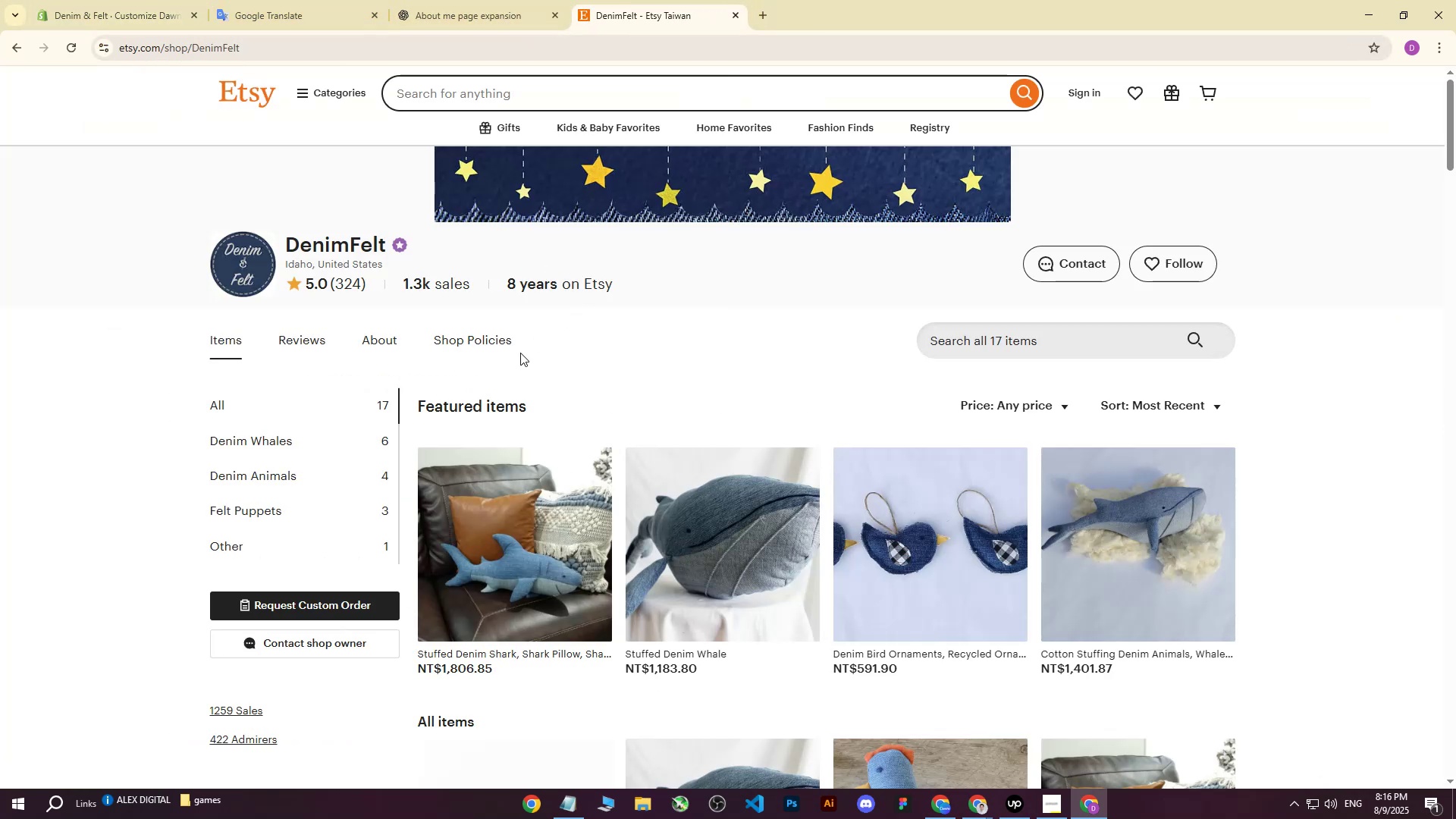 
left_click([479, 342])
 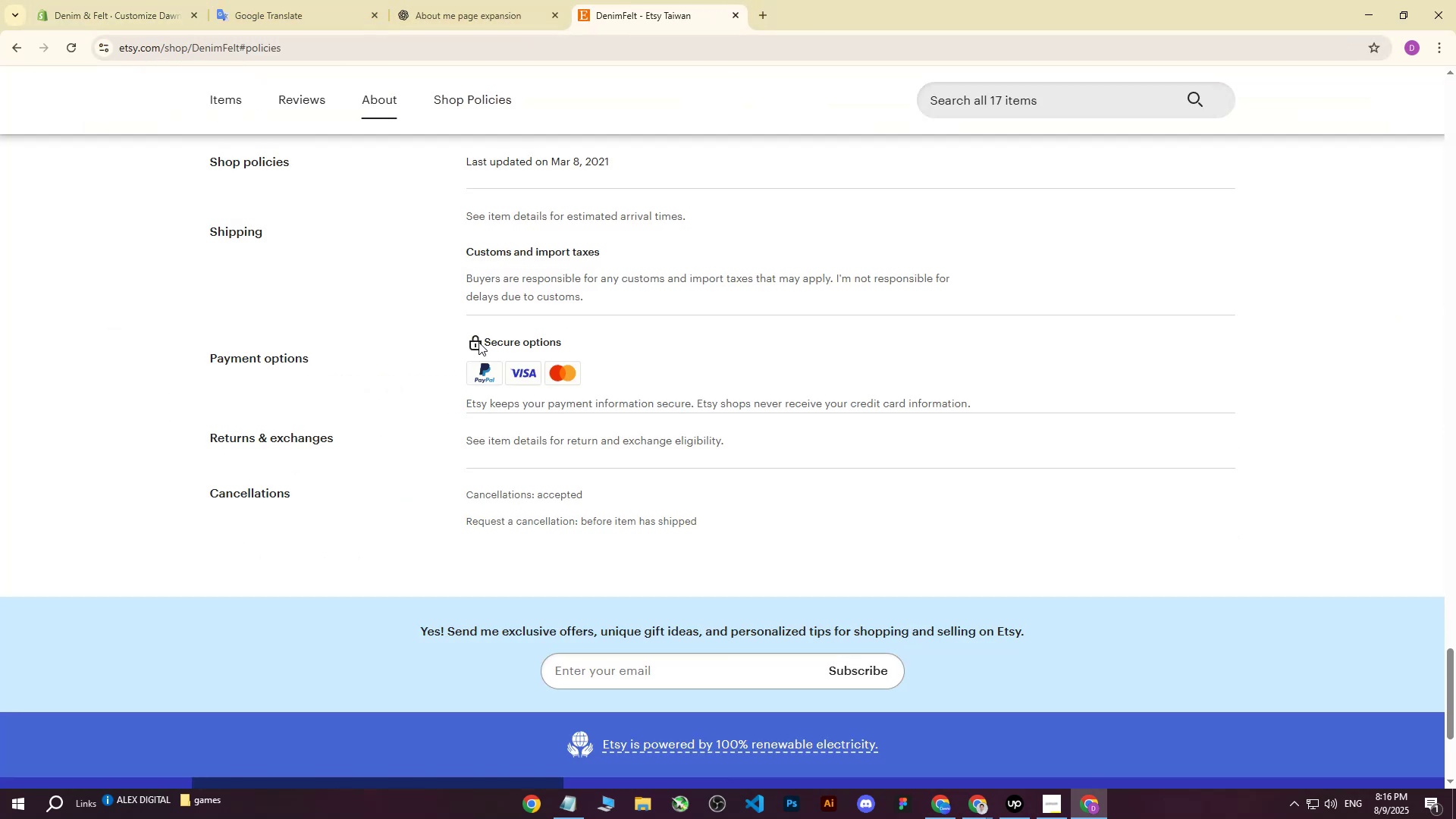 
scroll: coordinate [513, 318], scroll_direction: up, amount: 2.0
 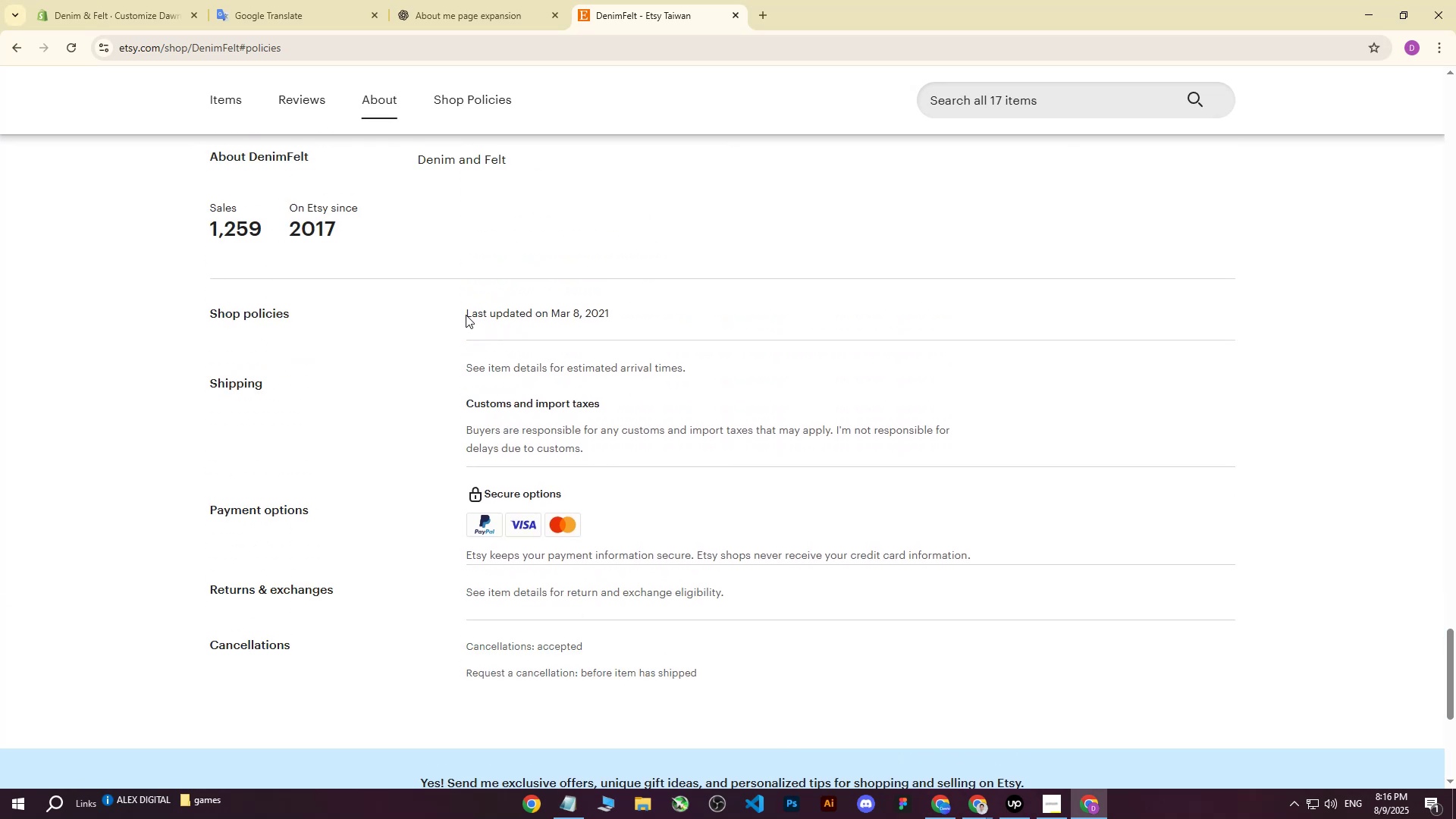 
left_click_drag(start_coordinate=[466, 314], to_coordinate=[748, 668])
 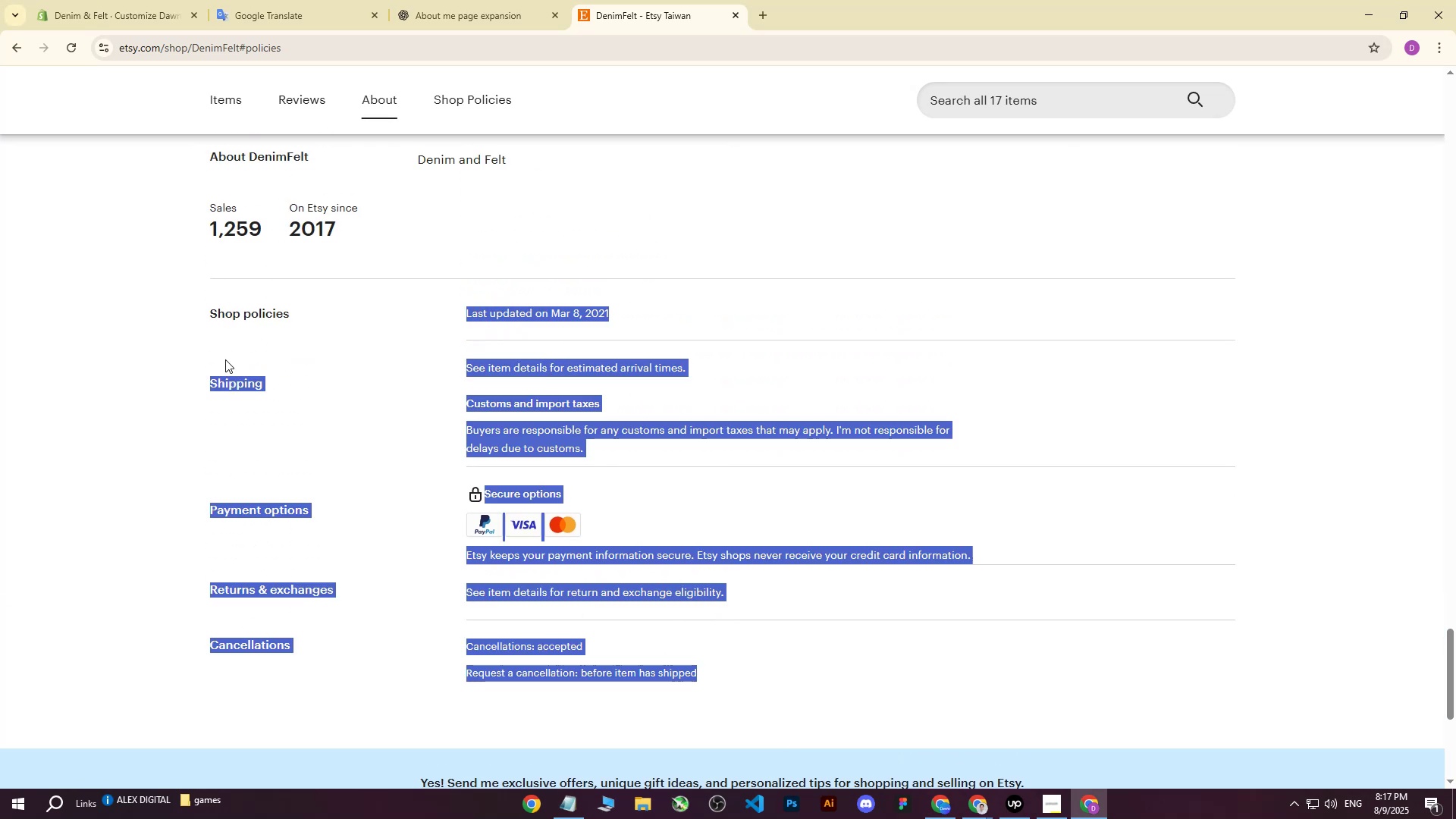 
left_click([223, 358])
 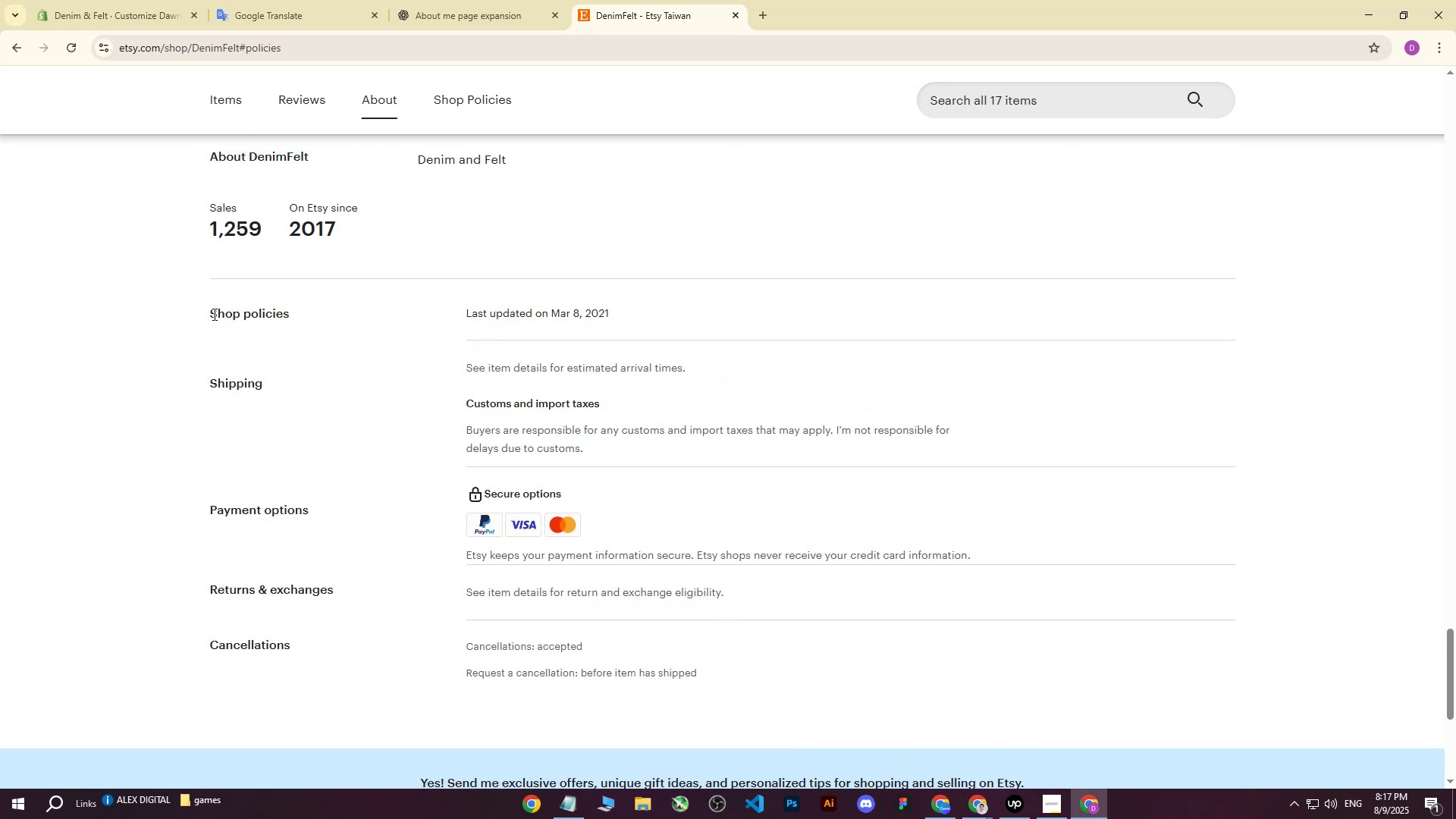 
left_click_drag(start_coordinate=[212, 313], to_coordinate=[755, 664])
 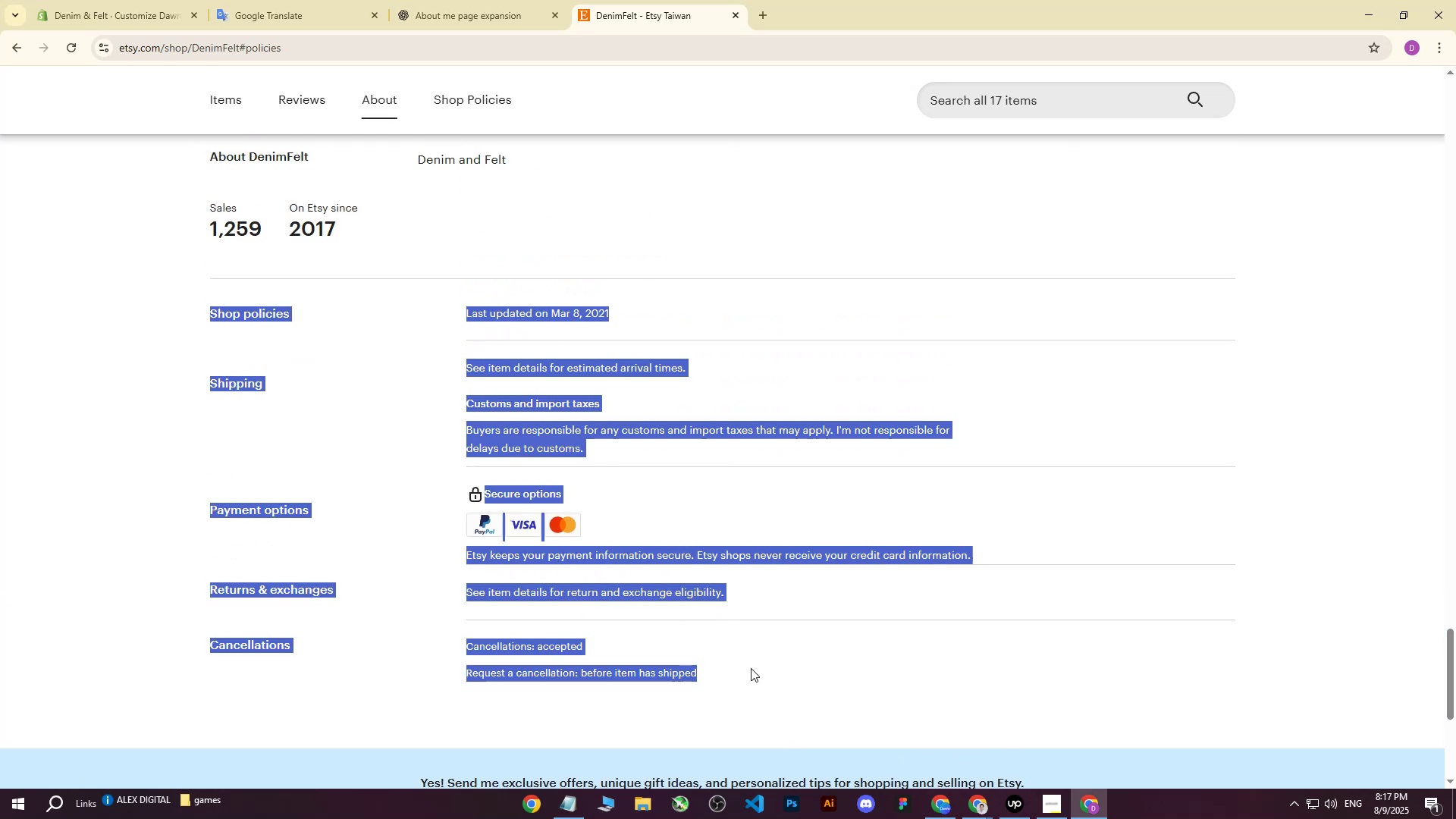 
key(Control+C)
 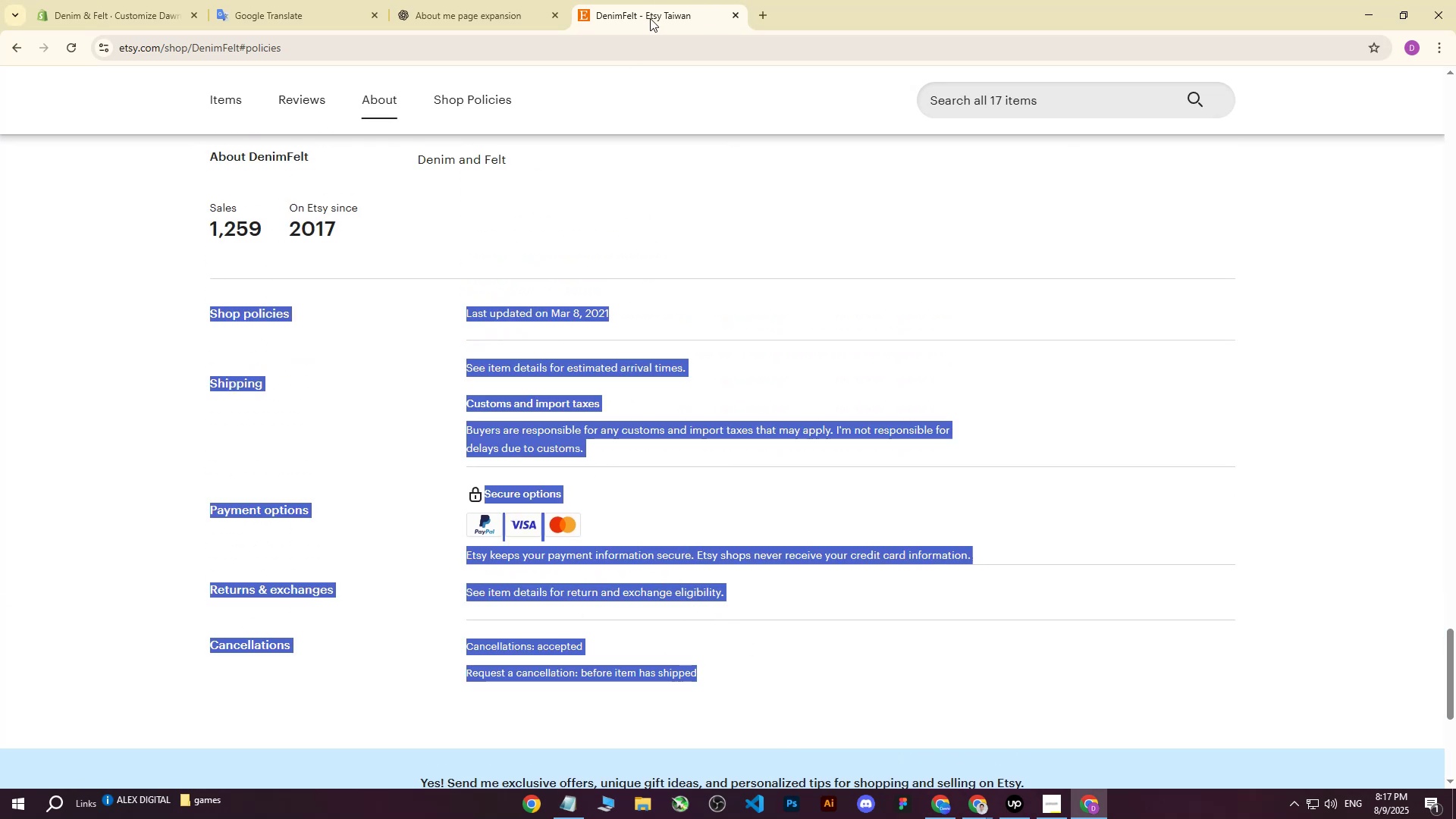 
left_click([479, 0])
 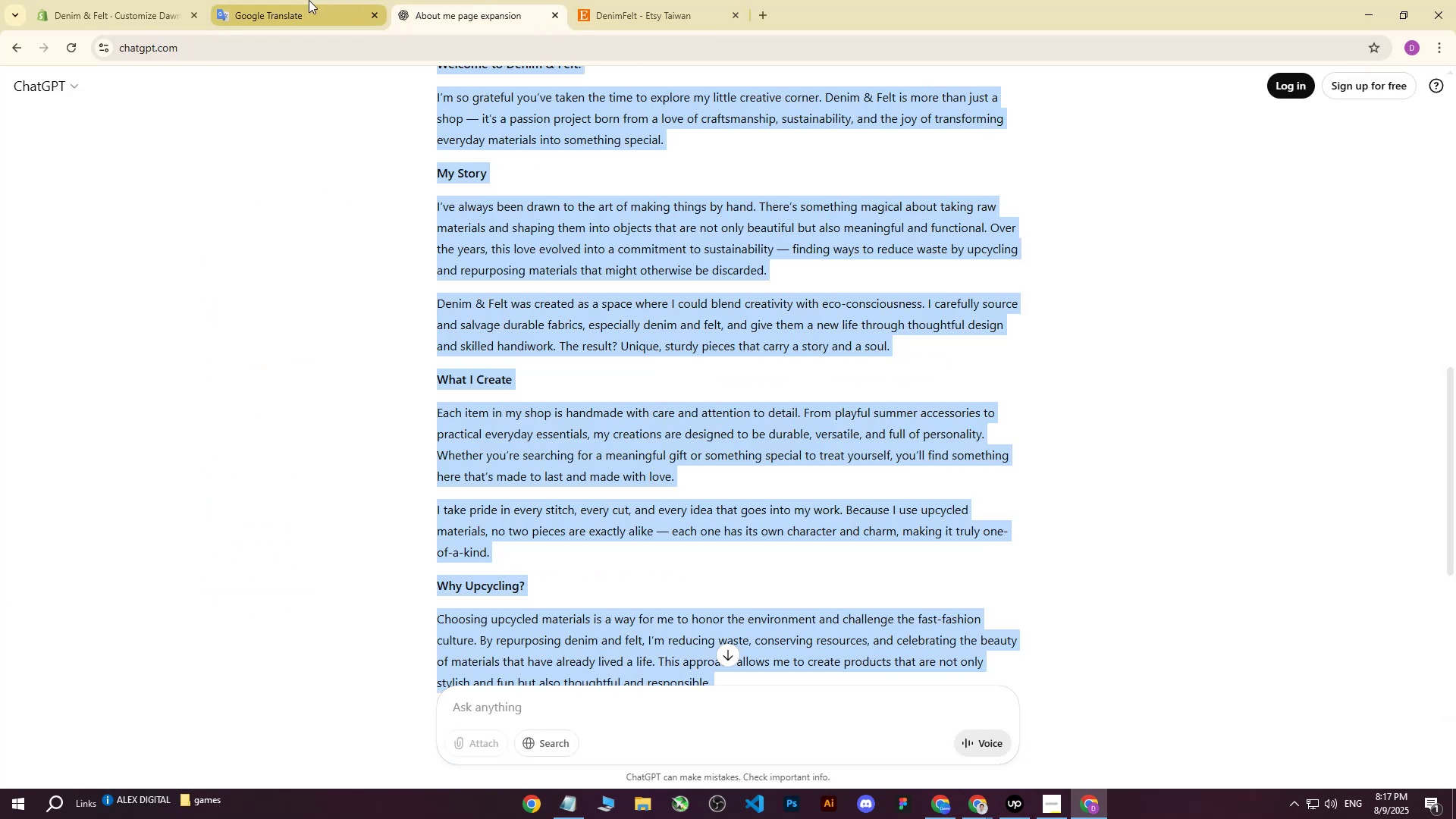 
left_click([287, 0])
 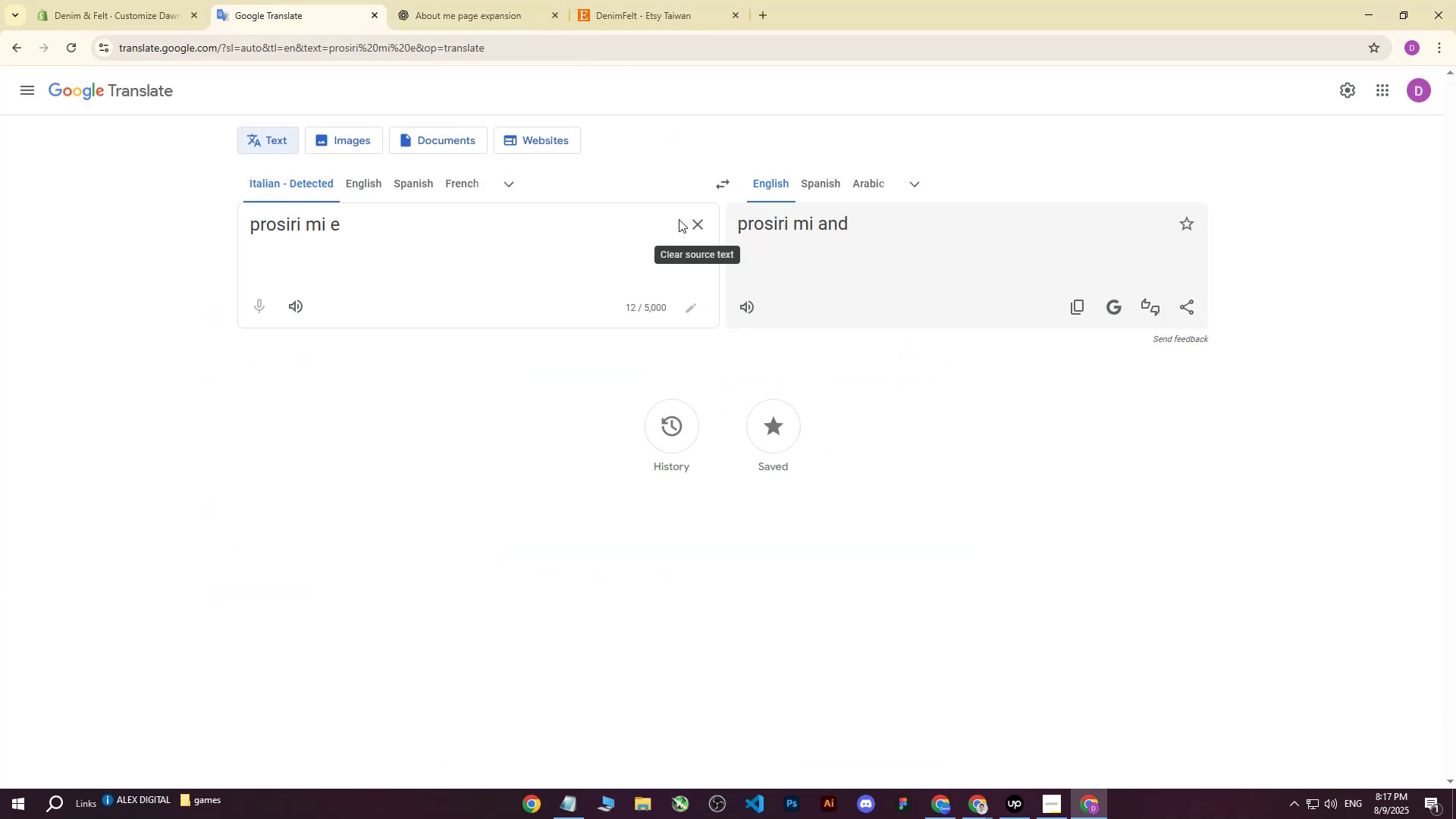 
left_click([695, 224])
 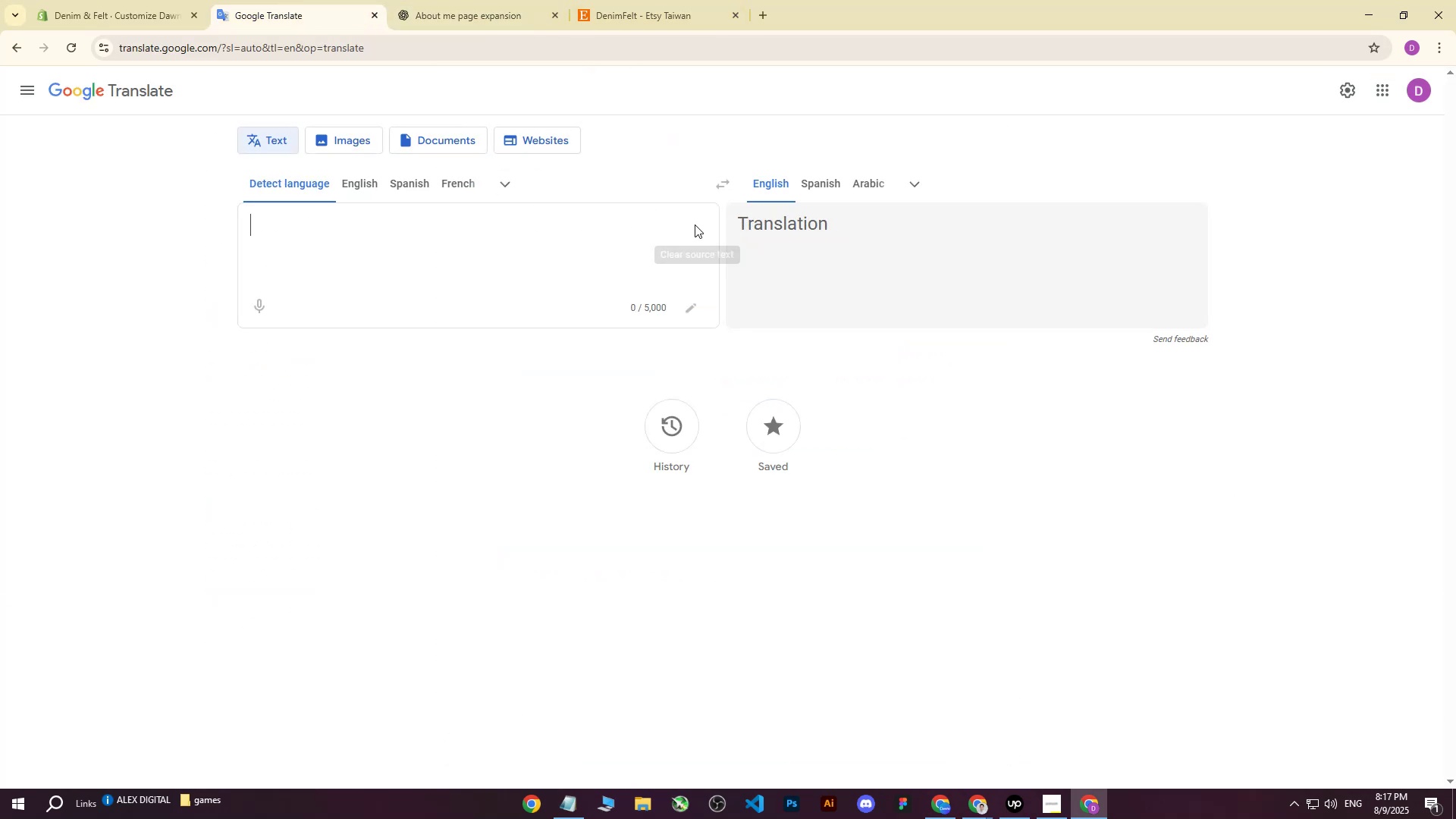 
key(Control+ControlLeft)
 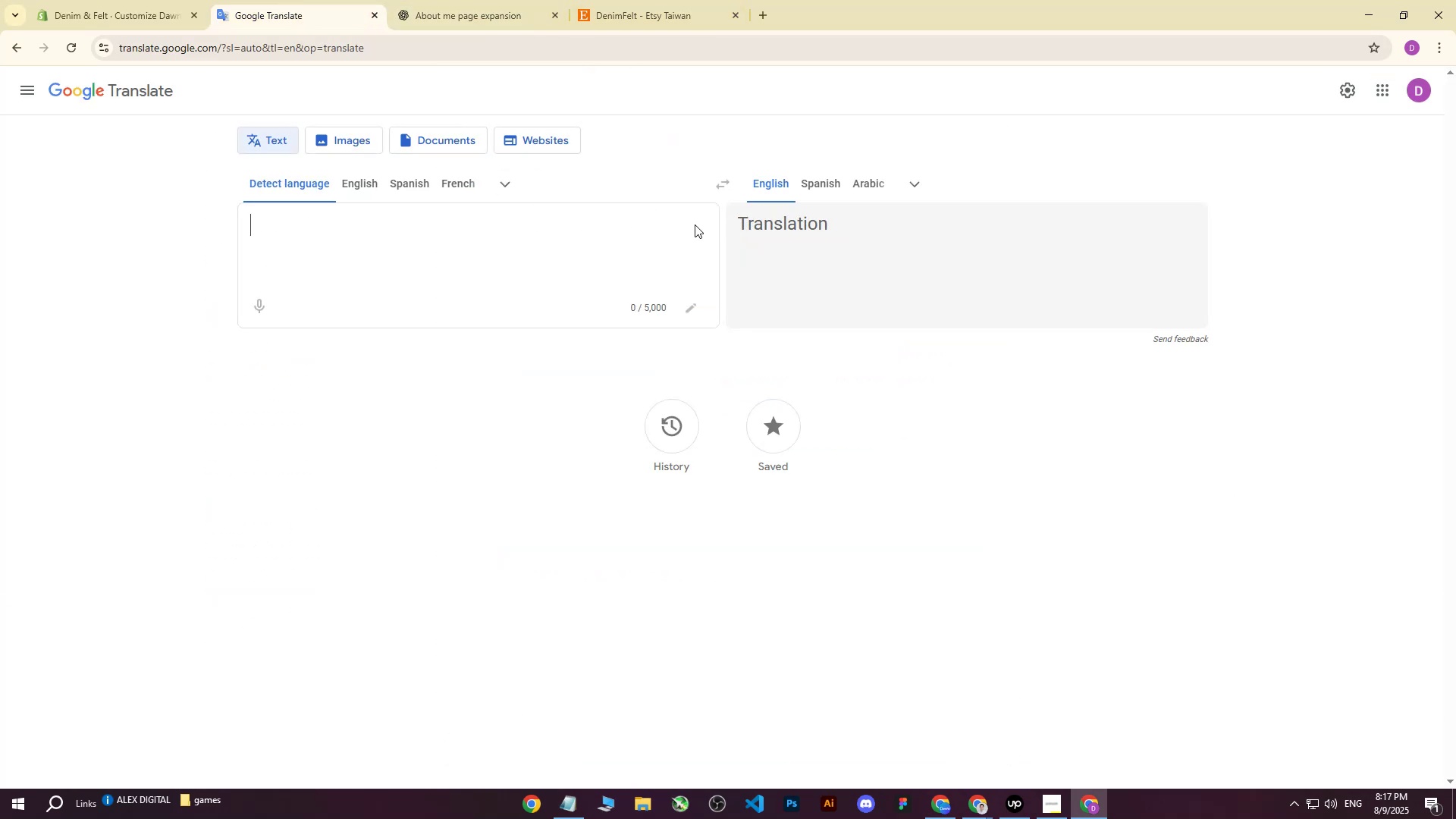 
key(Control+V)
 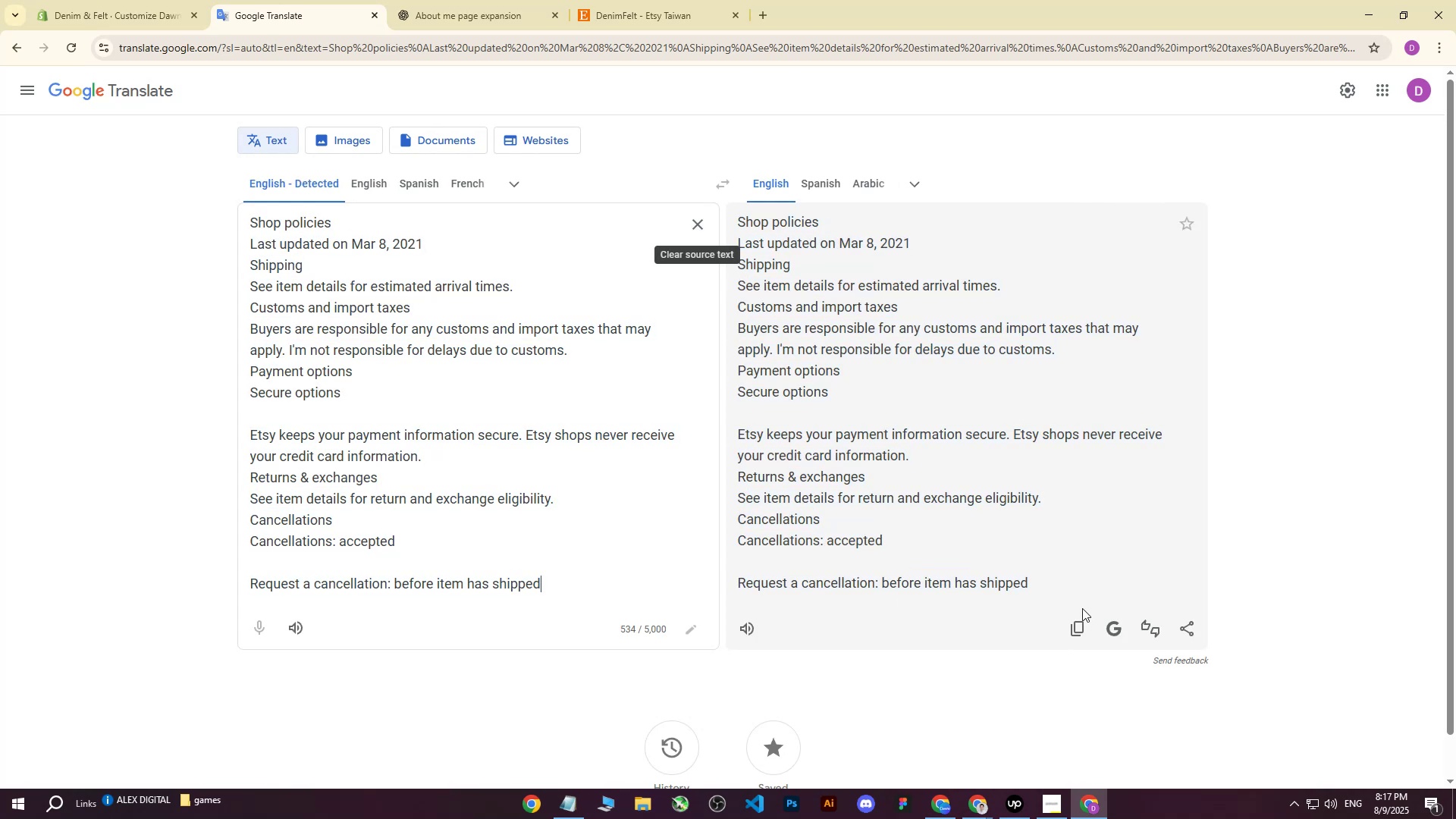 
left_click([1077, 624])
 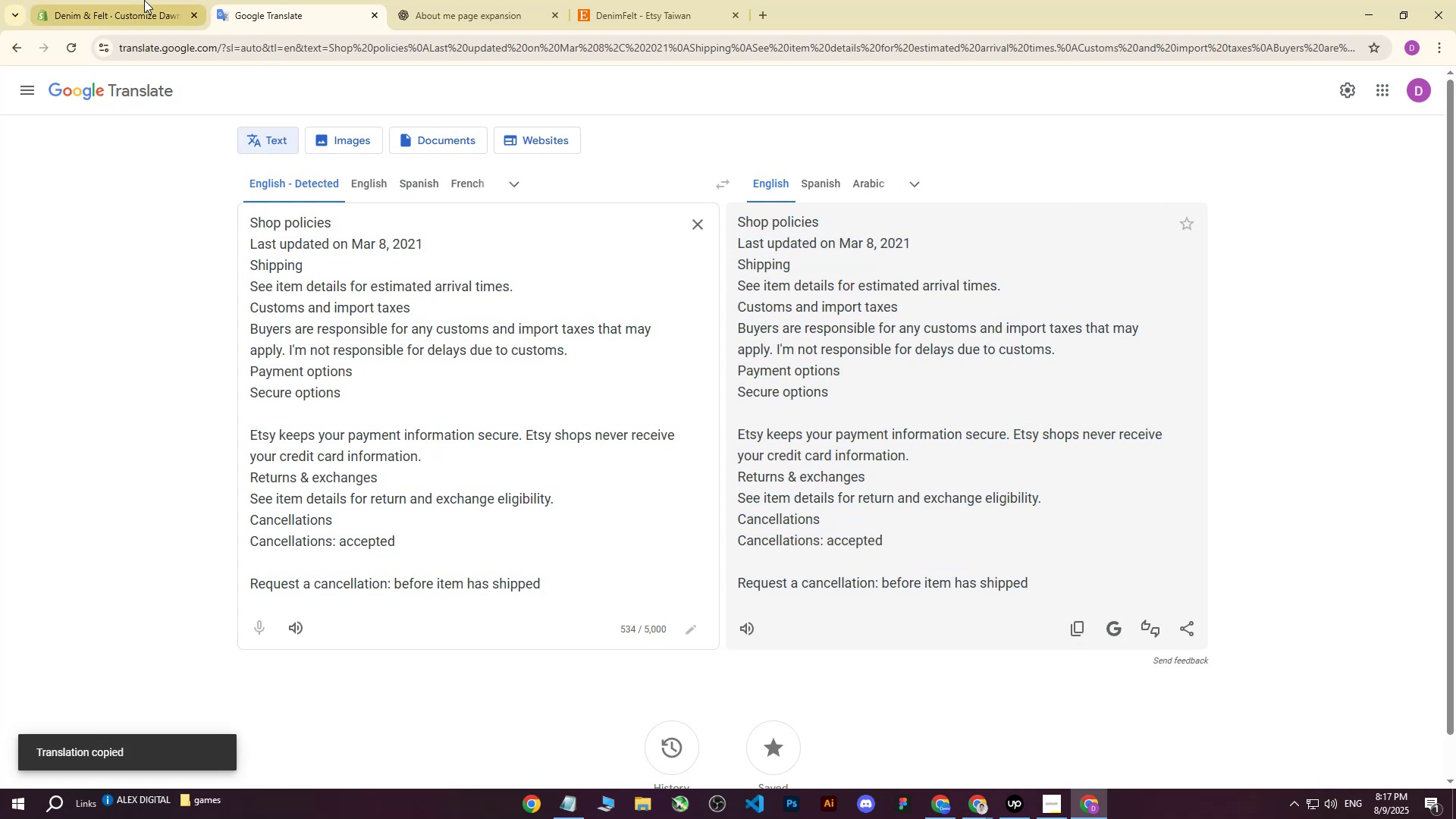 
left_click([143, 0])
 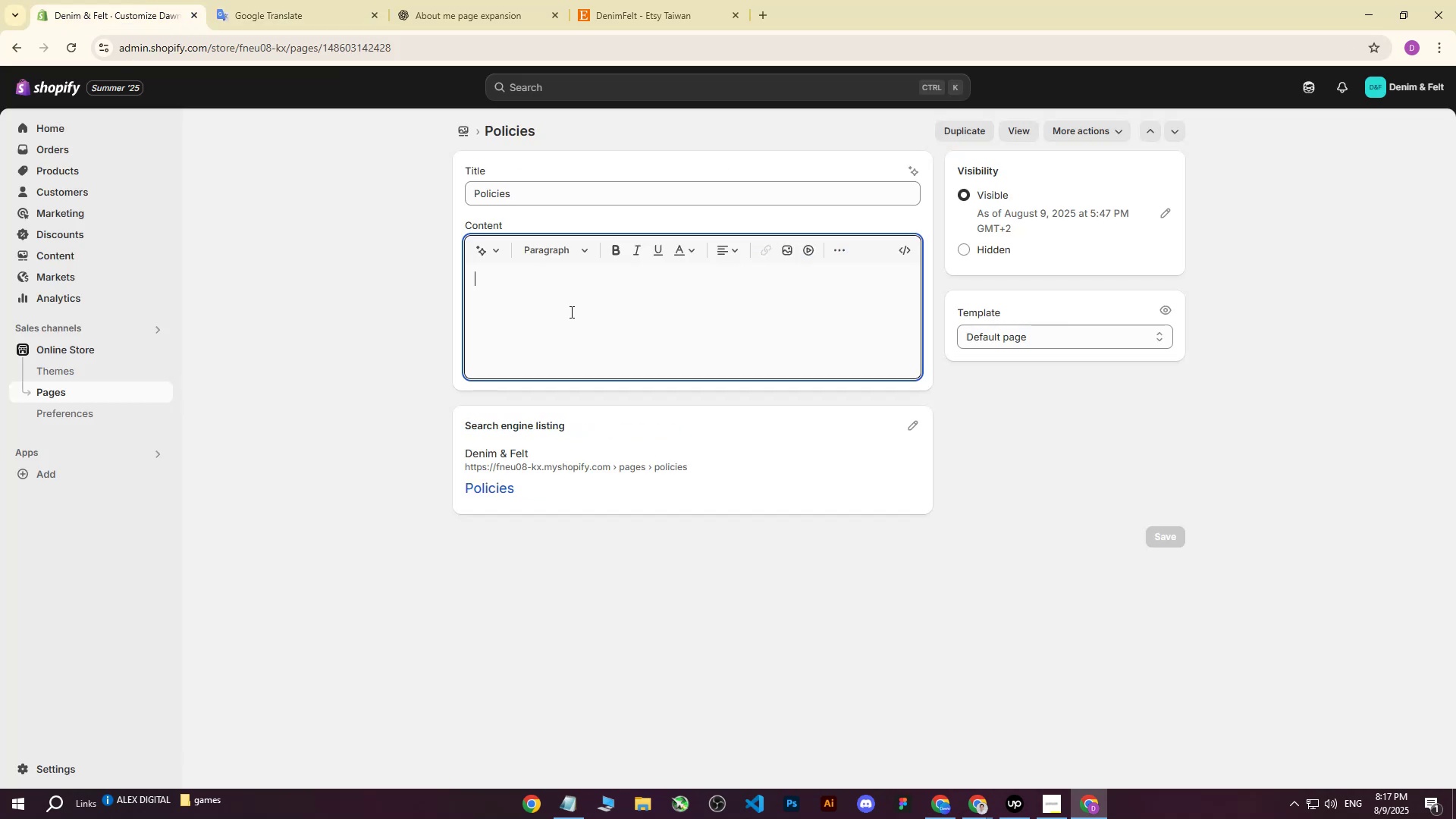 
key(Control+ControlLeft)
 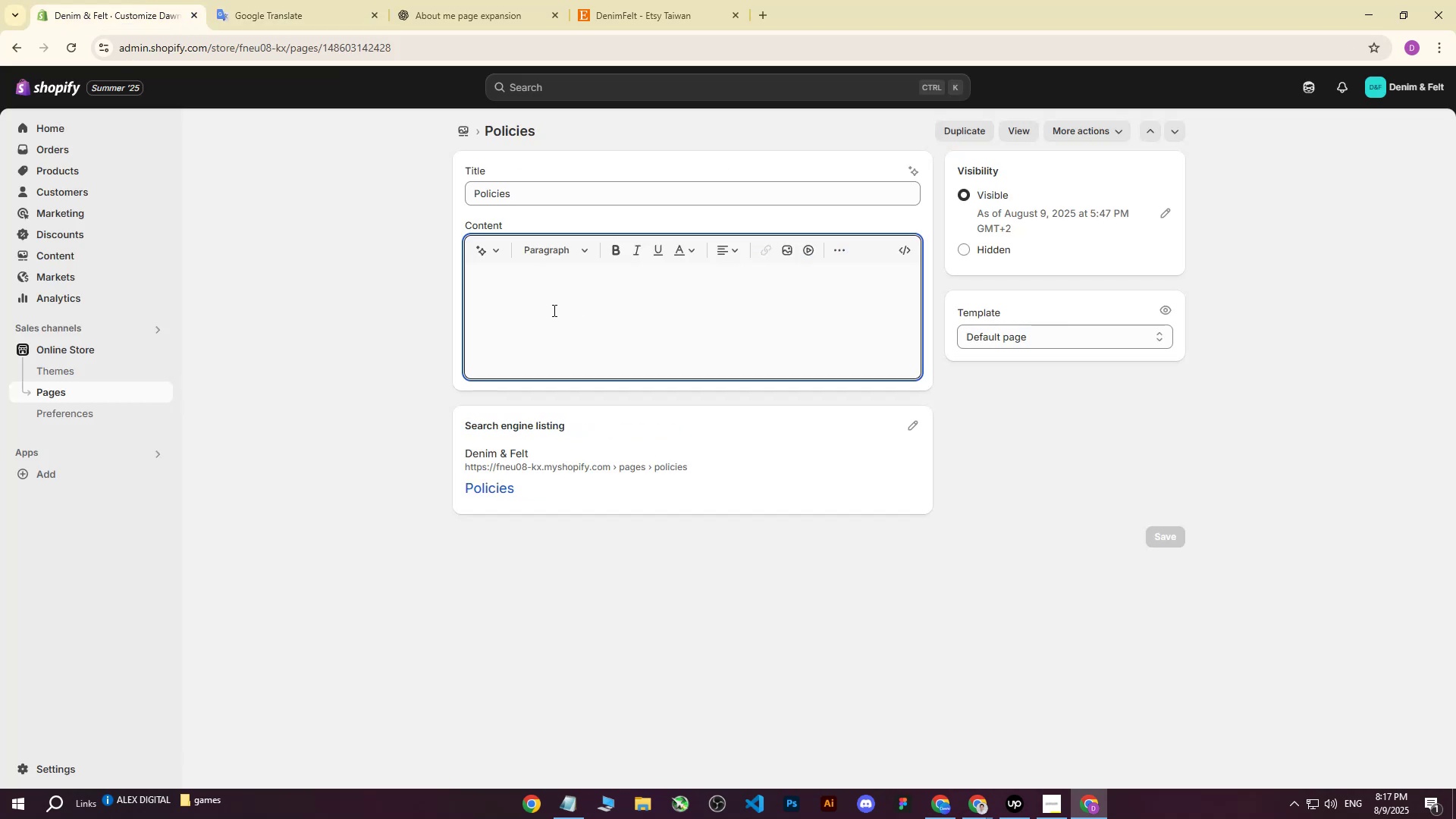 
key(Control+V)
 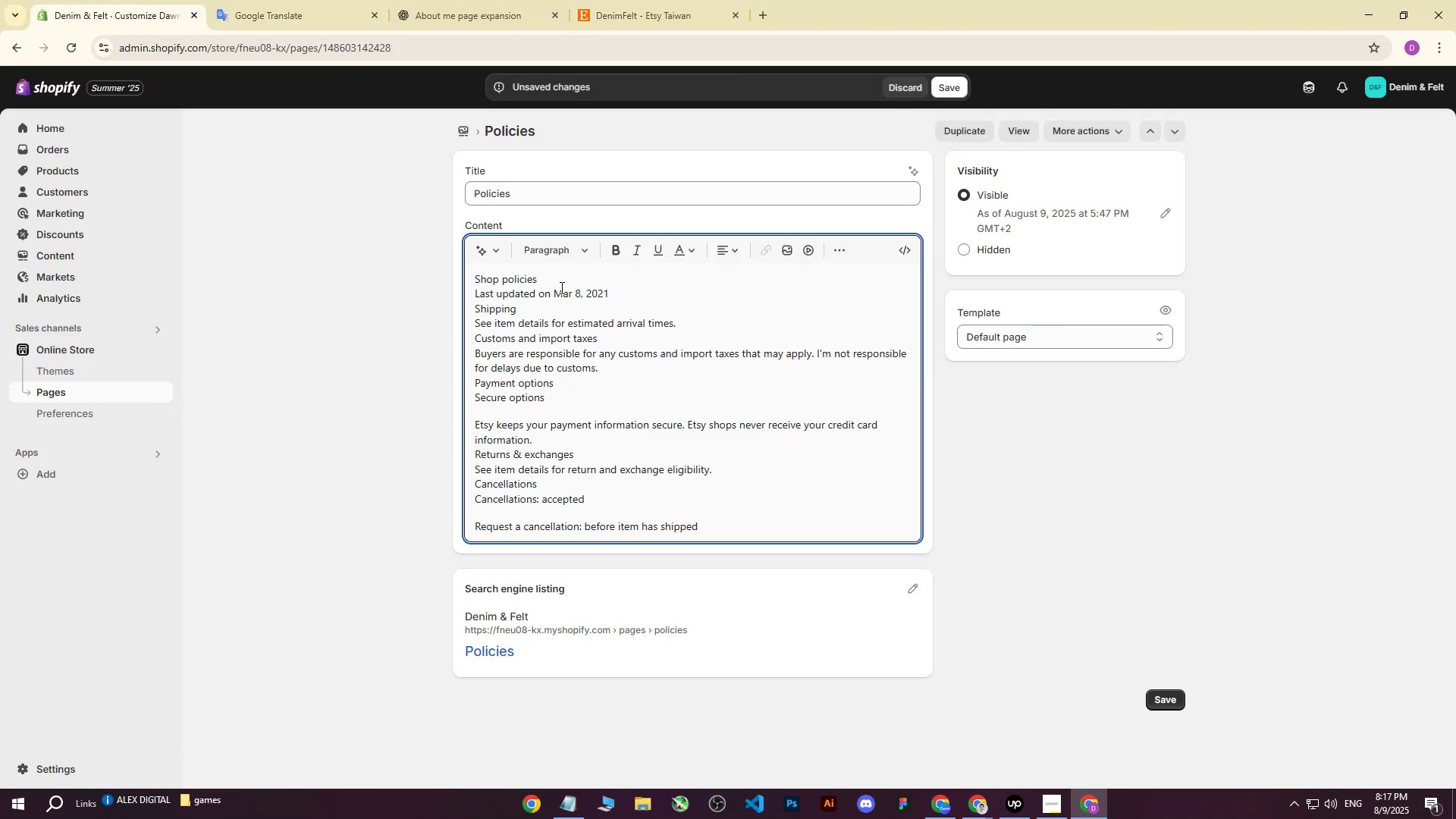 
left_click([562, 284])
 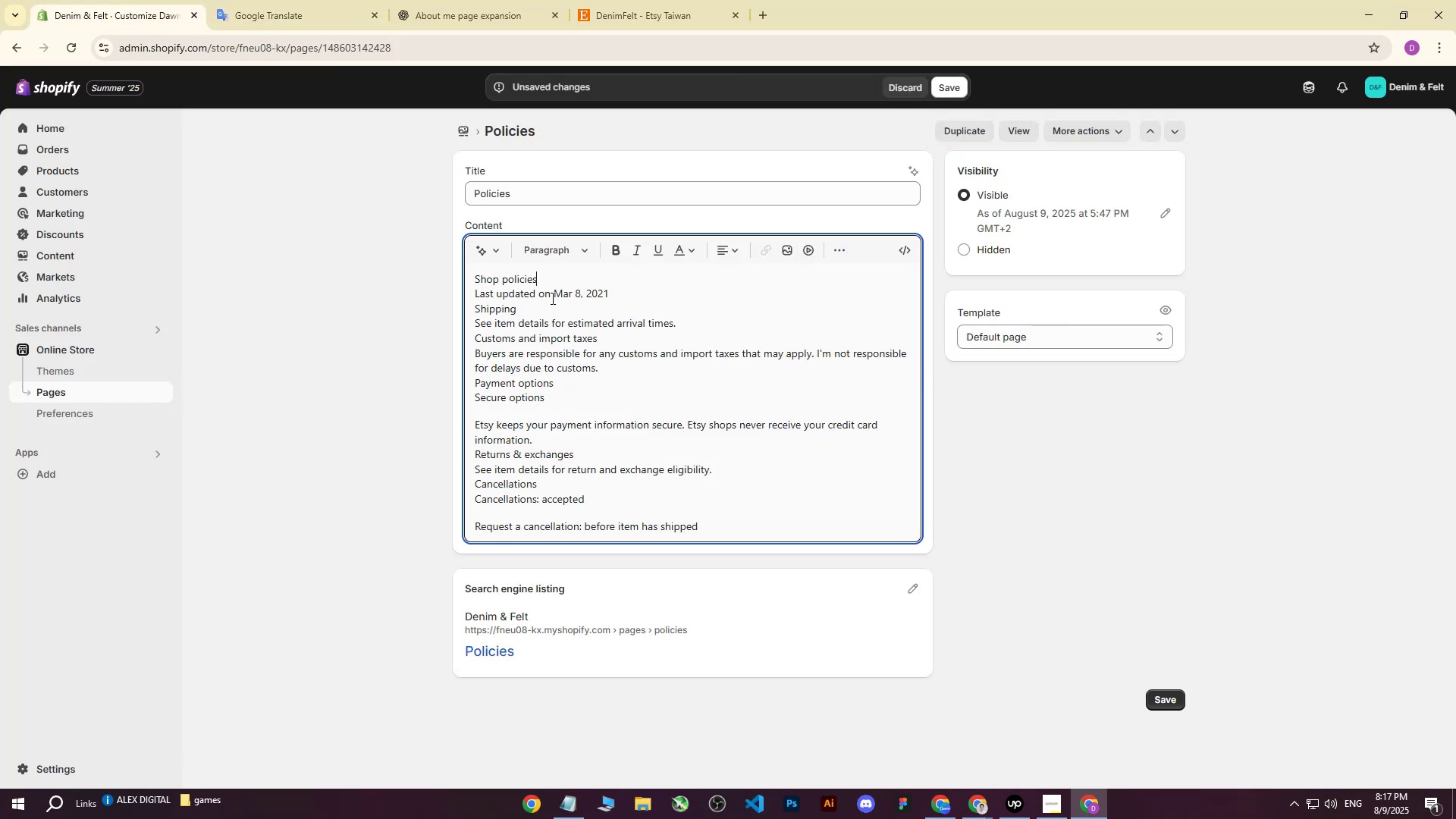 
left_click([676, 0])
 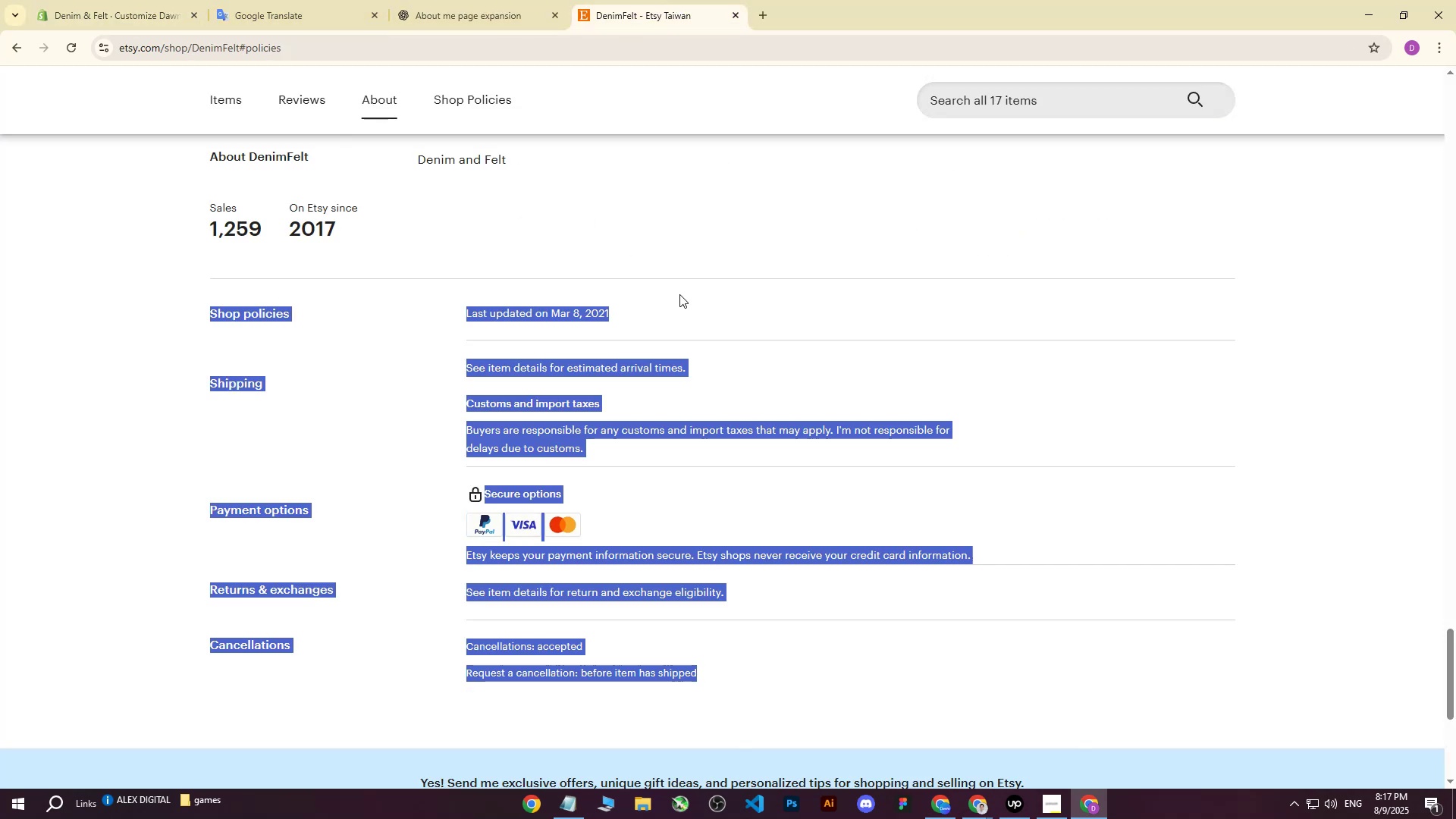 
left_click([685, 289])
 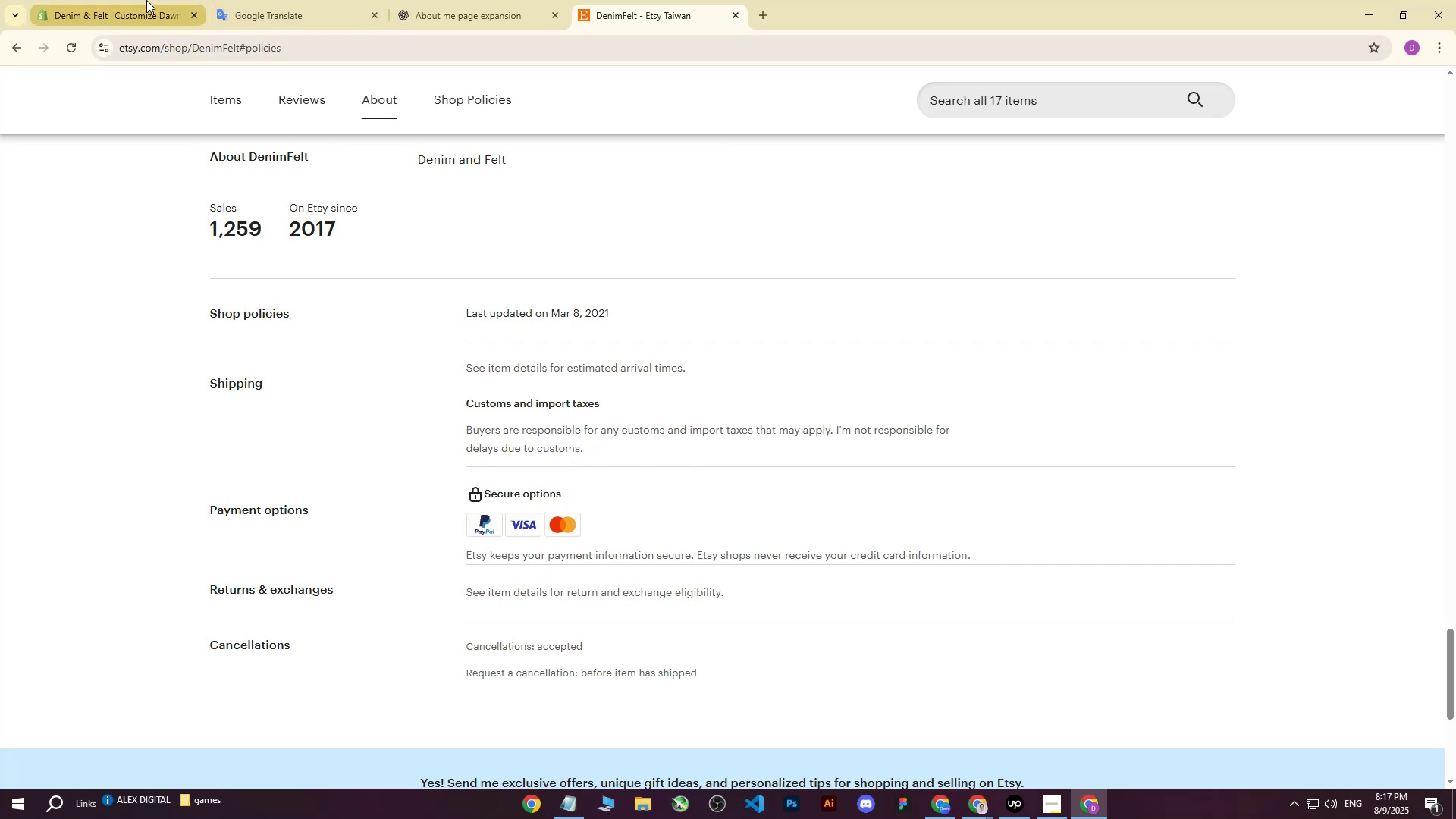 
left_click([118, 0])
 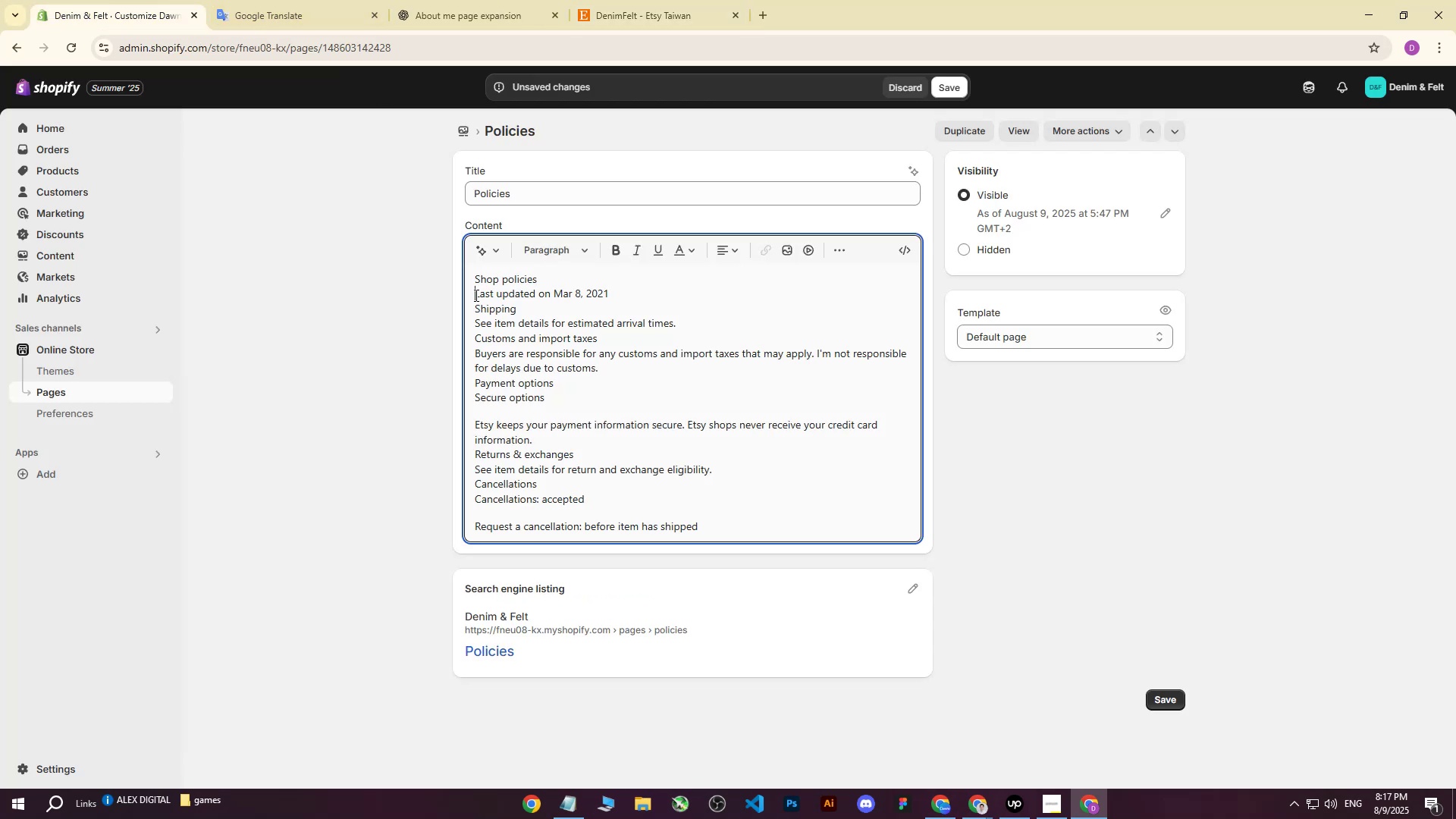 
key(Backspace)
 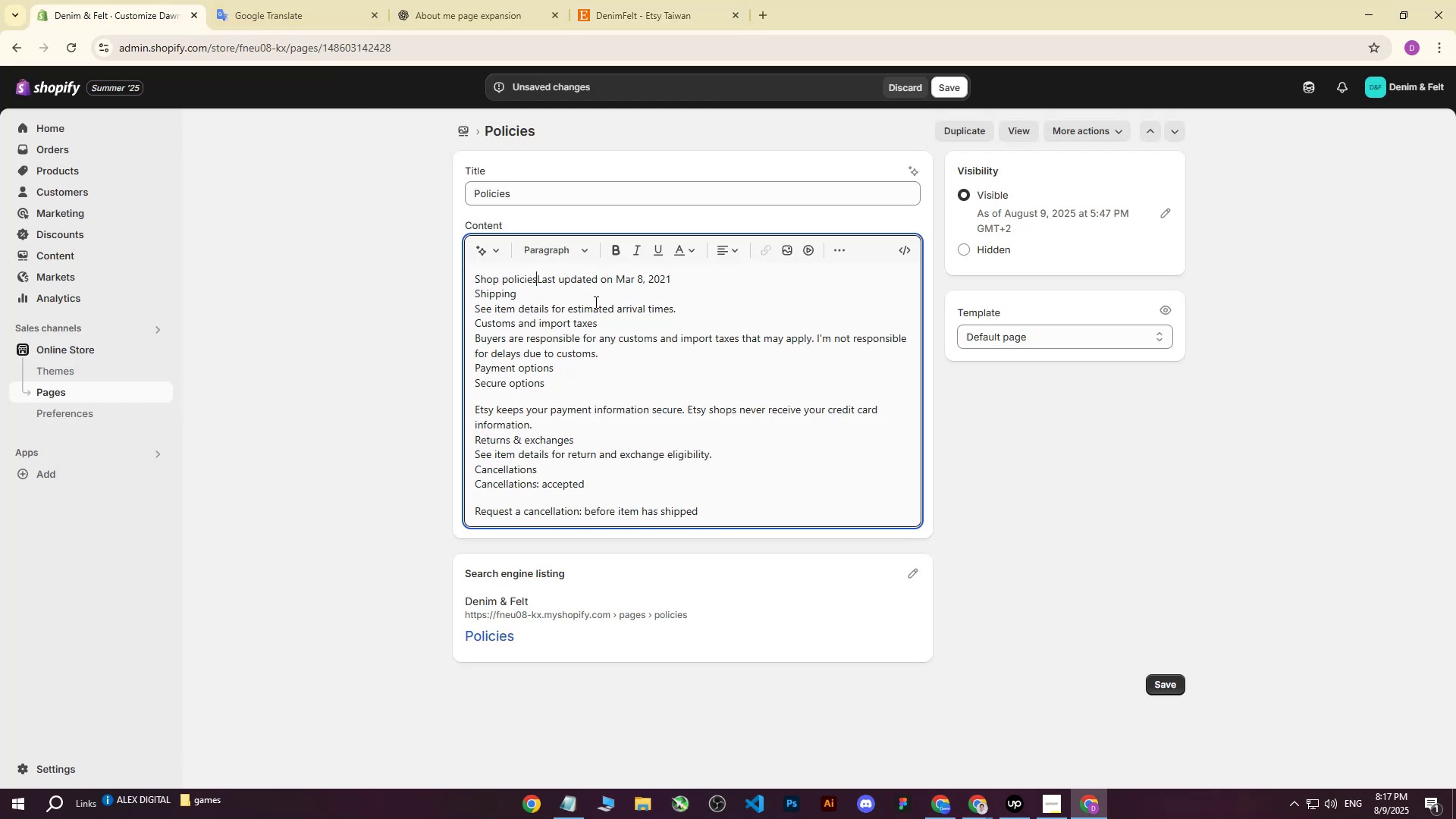 
key(Space)
 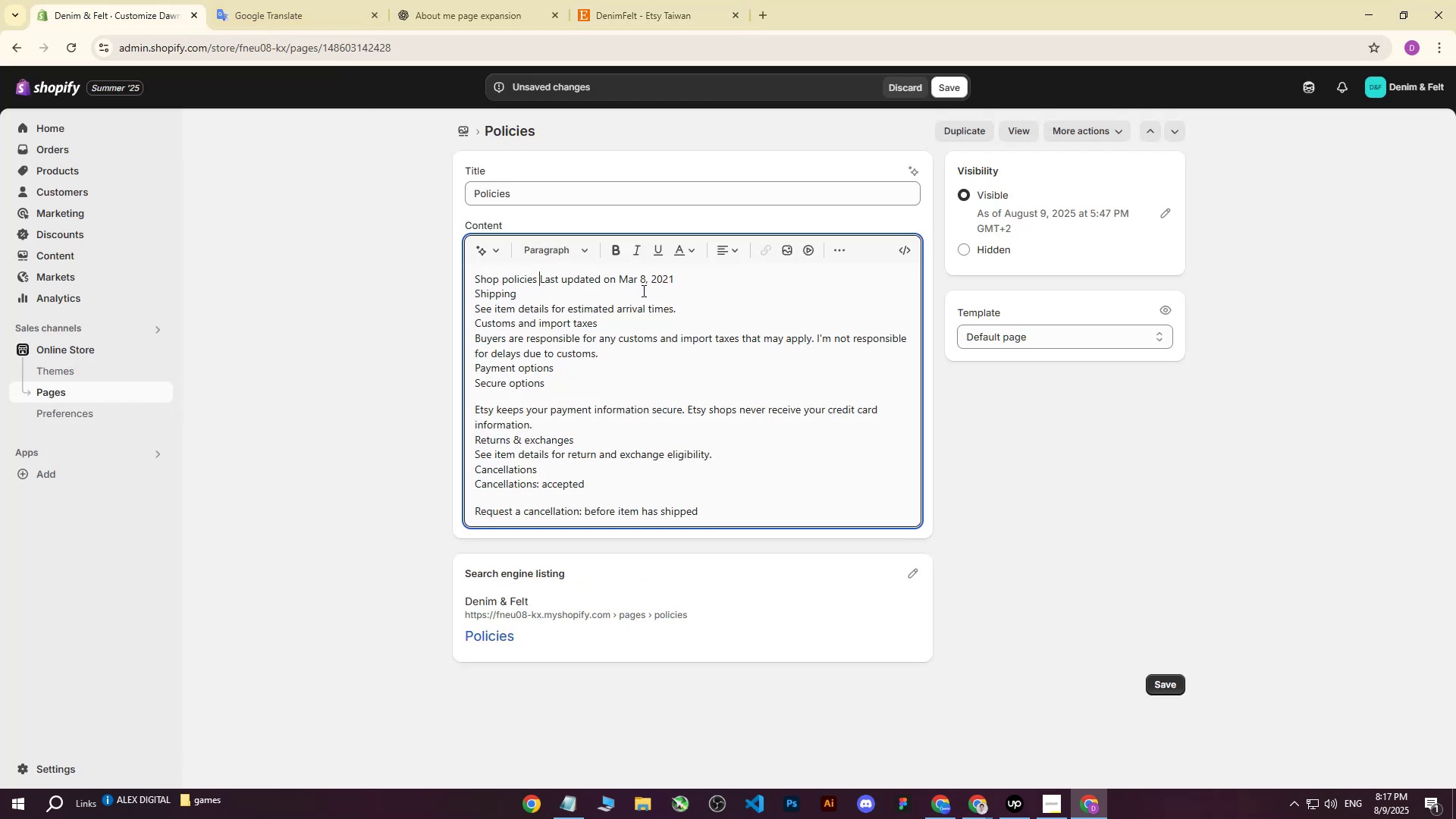 
key(Minus)
 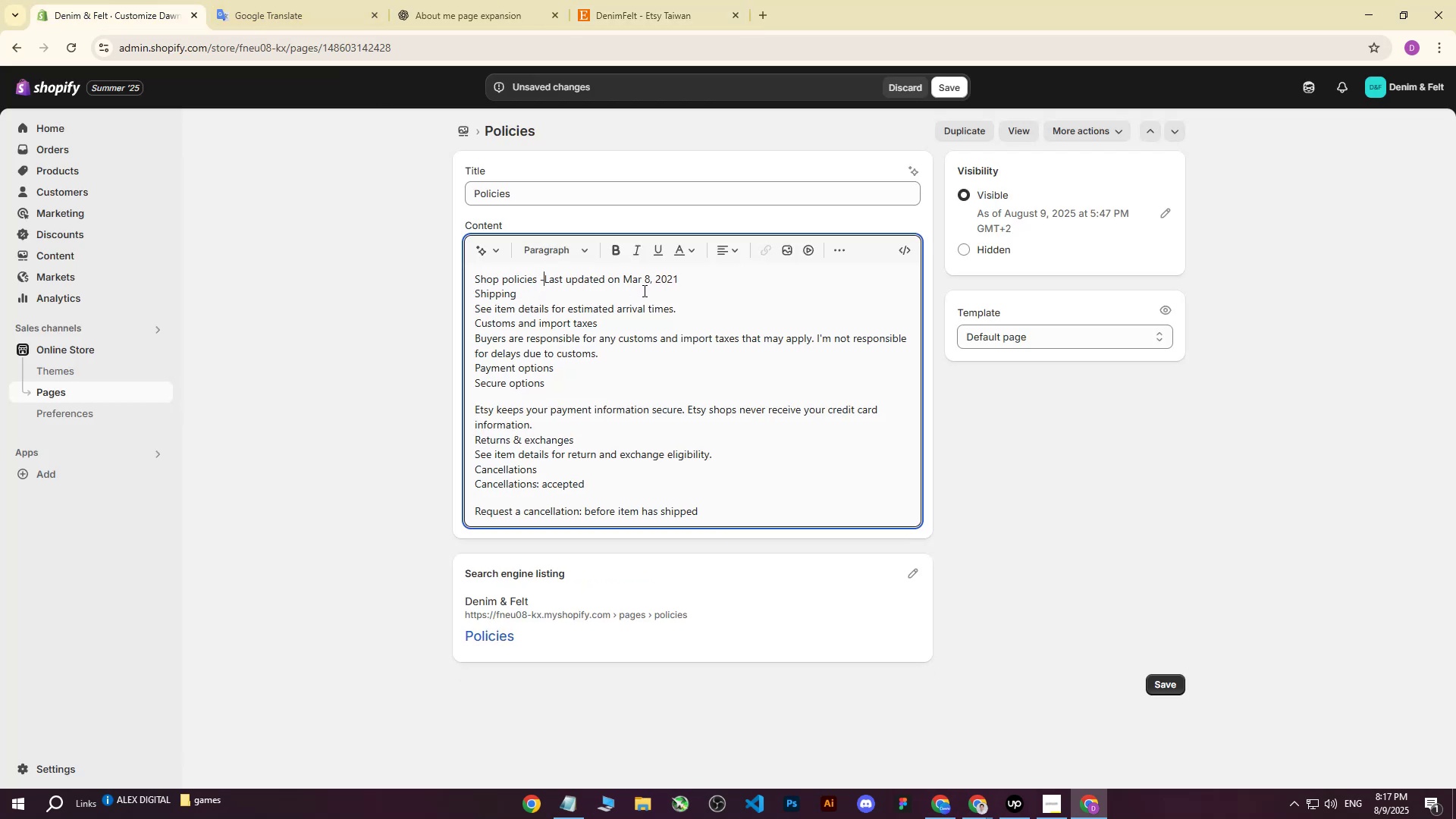 
key(Space)
 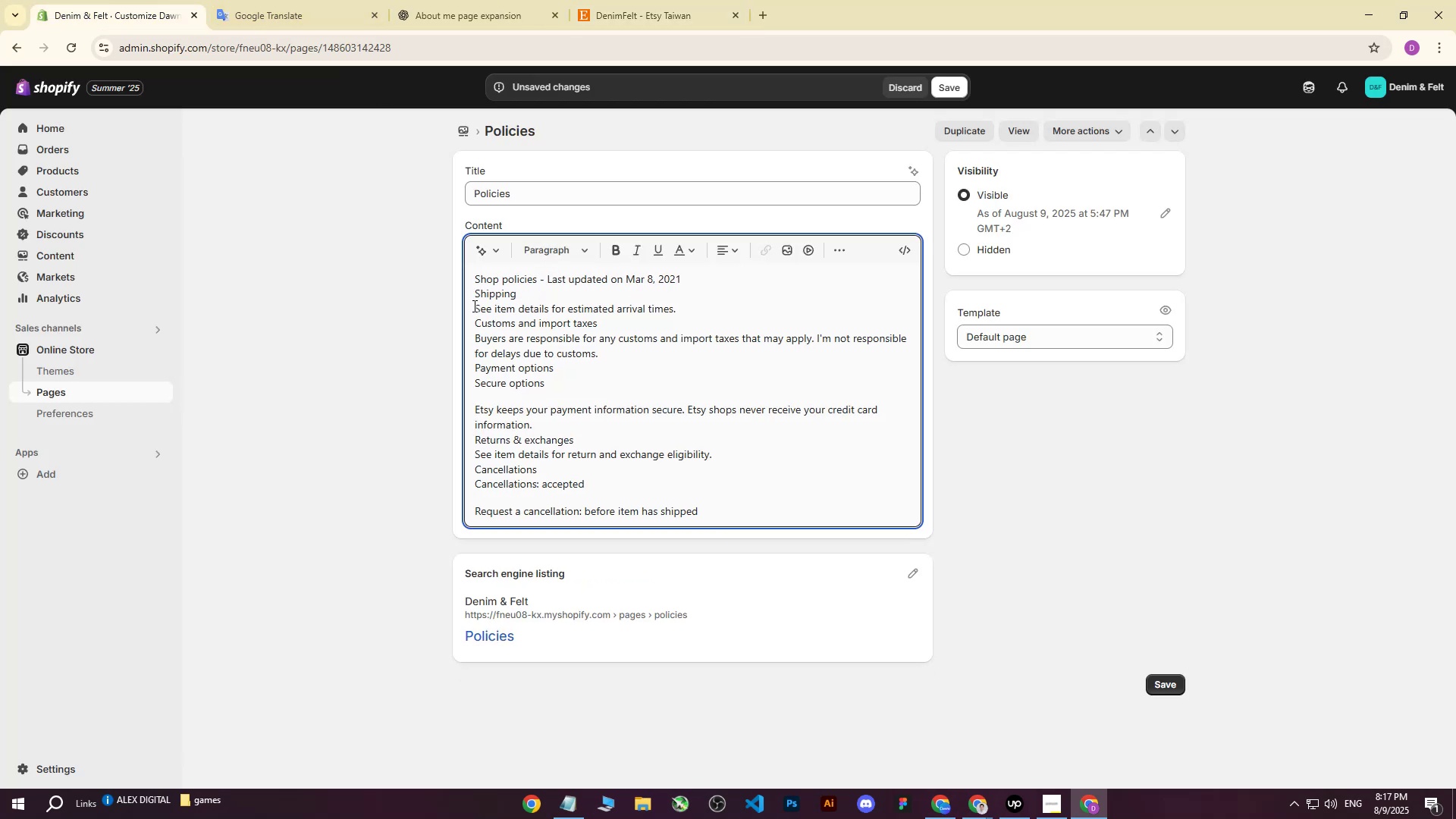 
left_click([475, 308])
 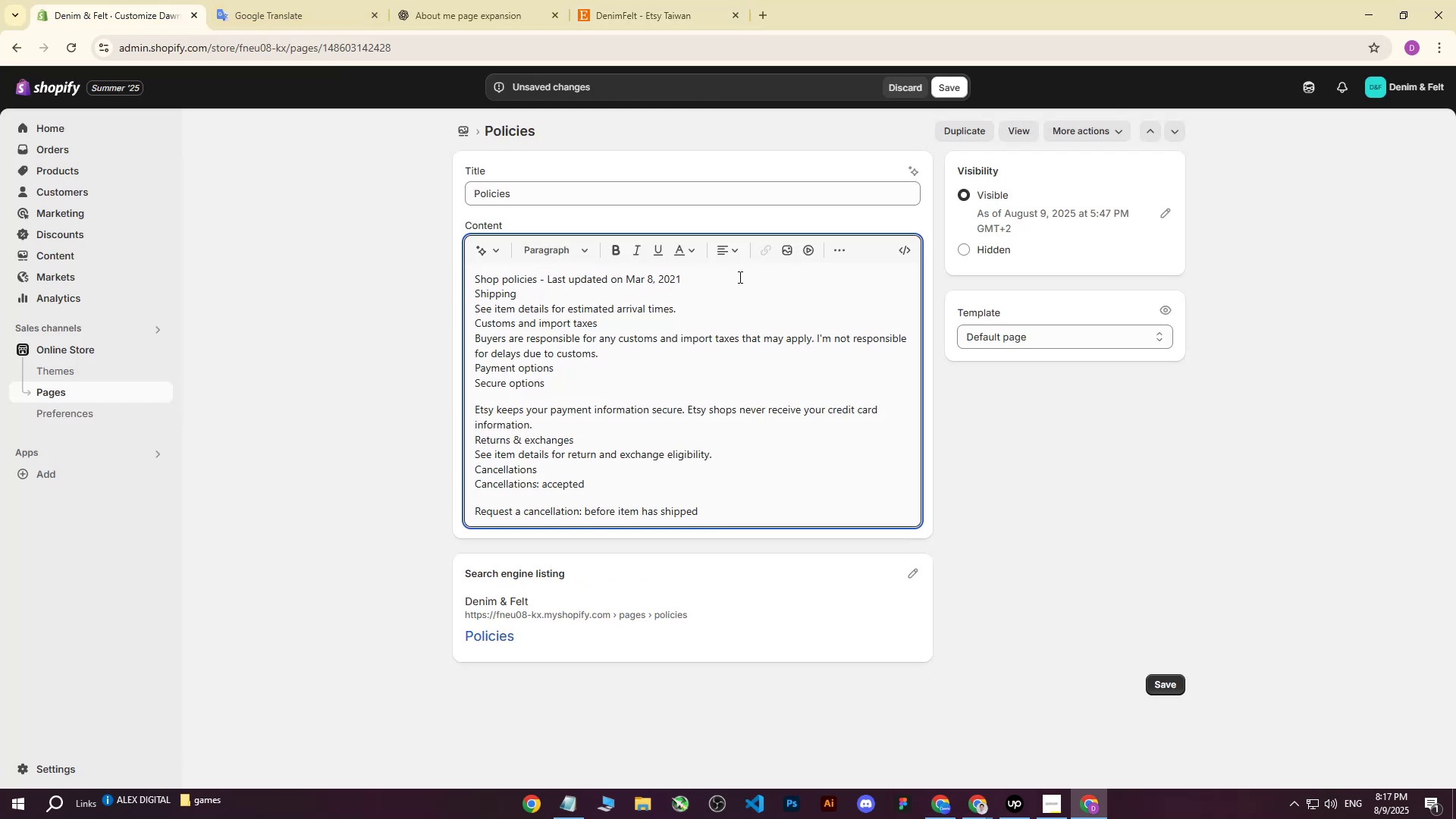 
left_click([714, 281])
 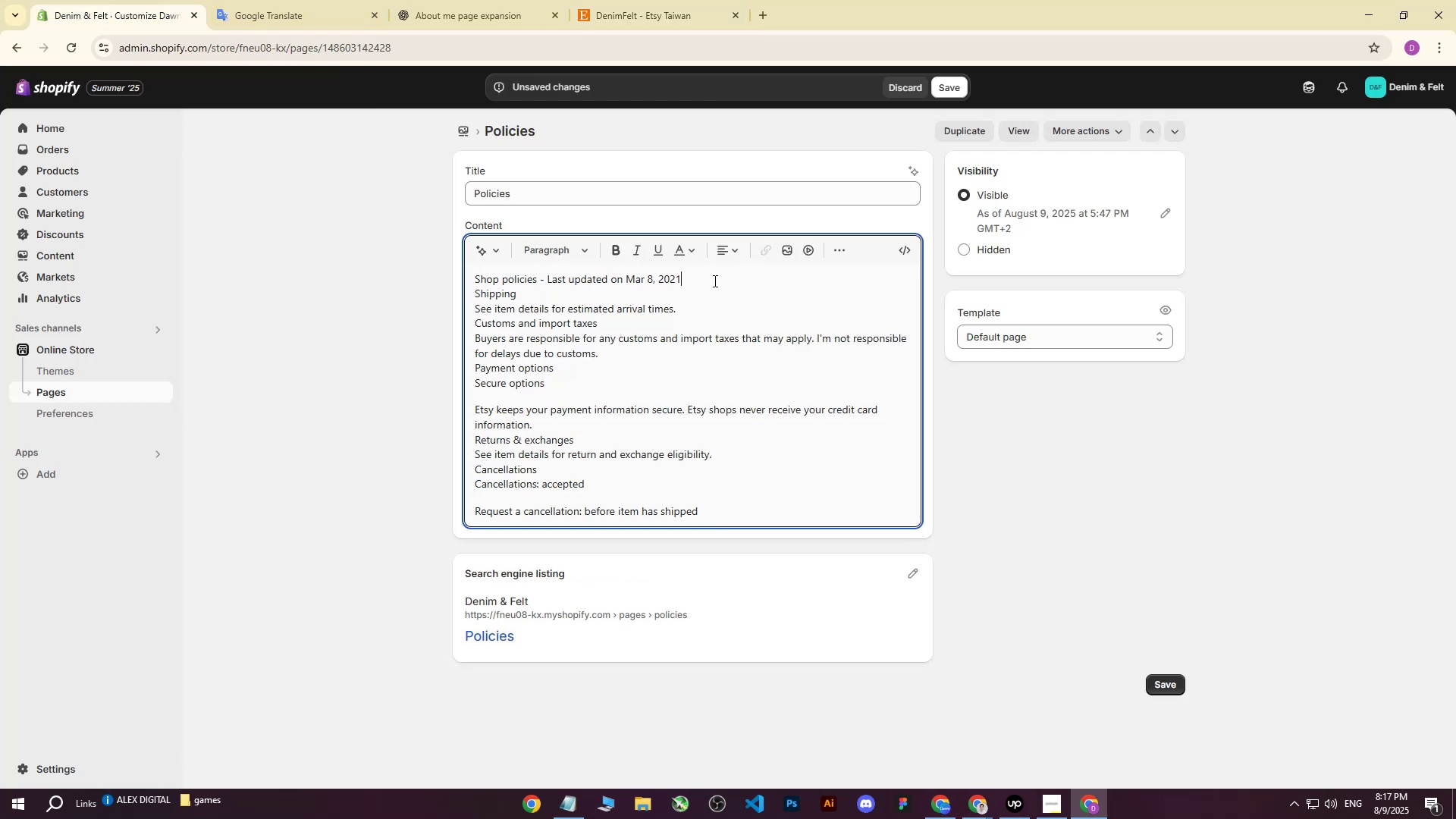 
key(Enter)
 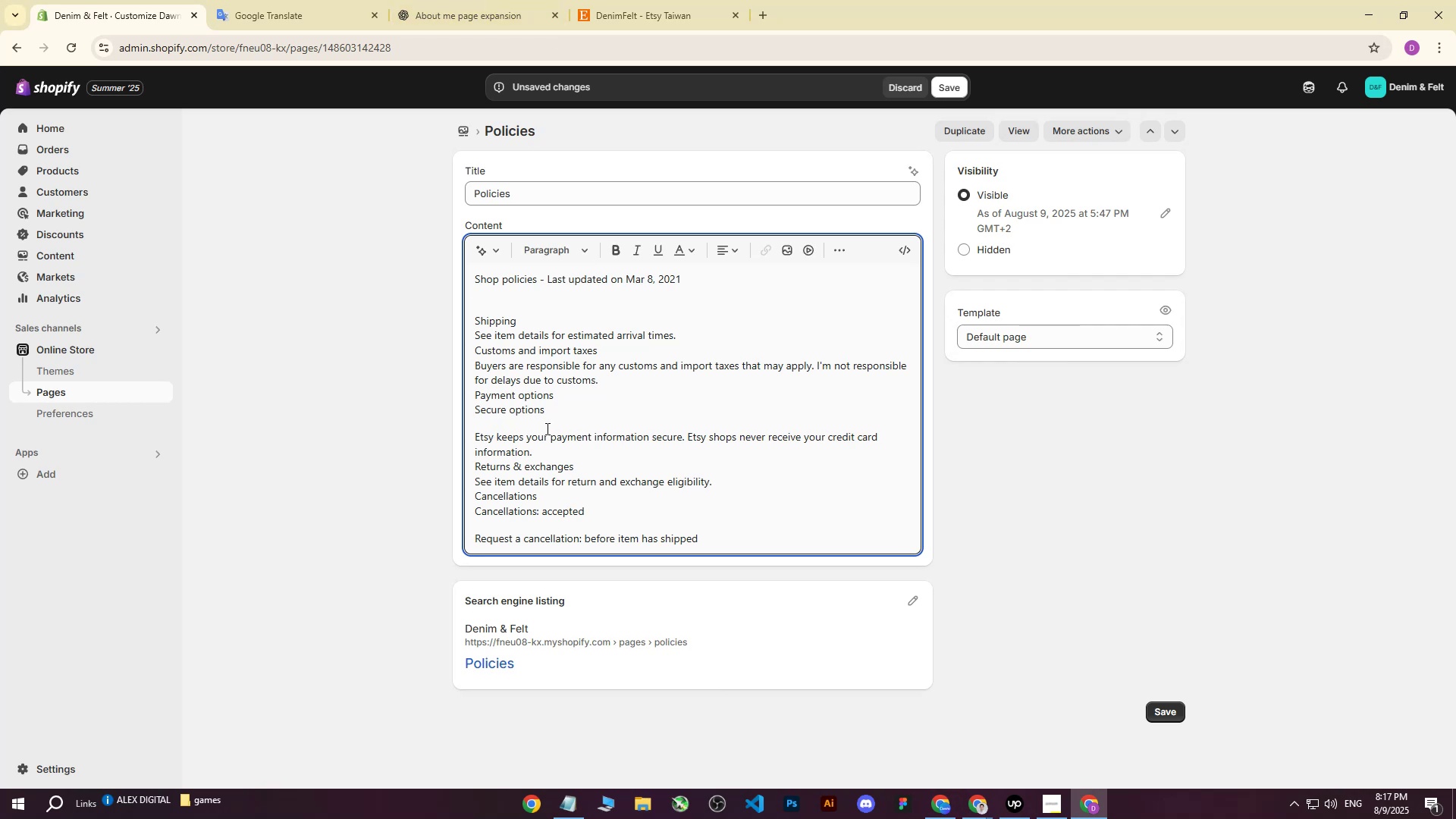 
wait(5.08)
 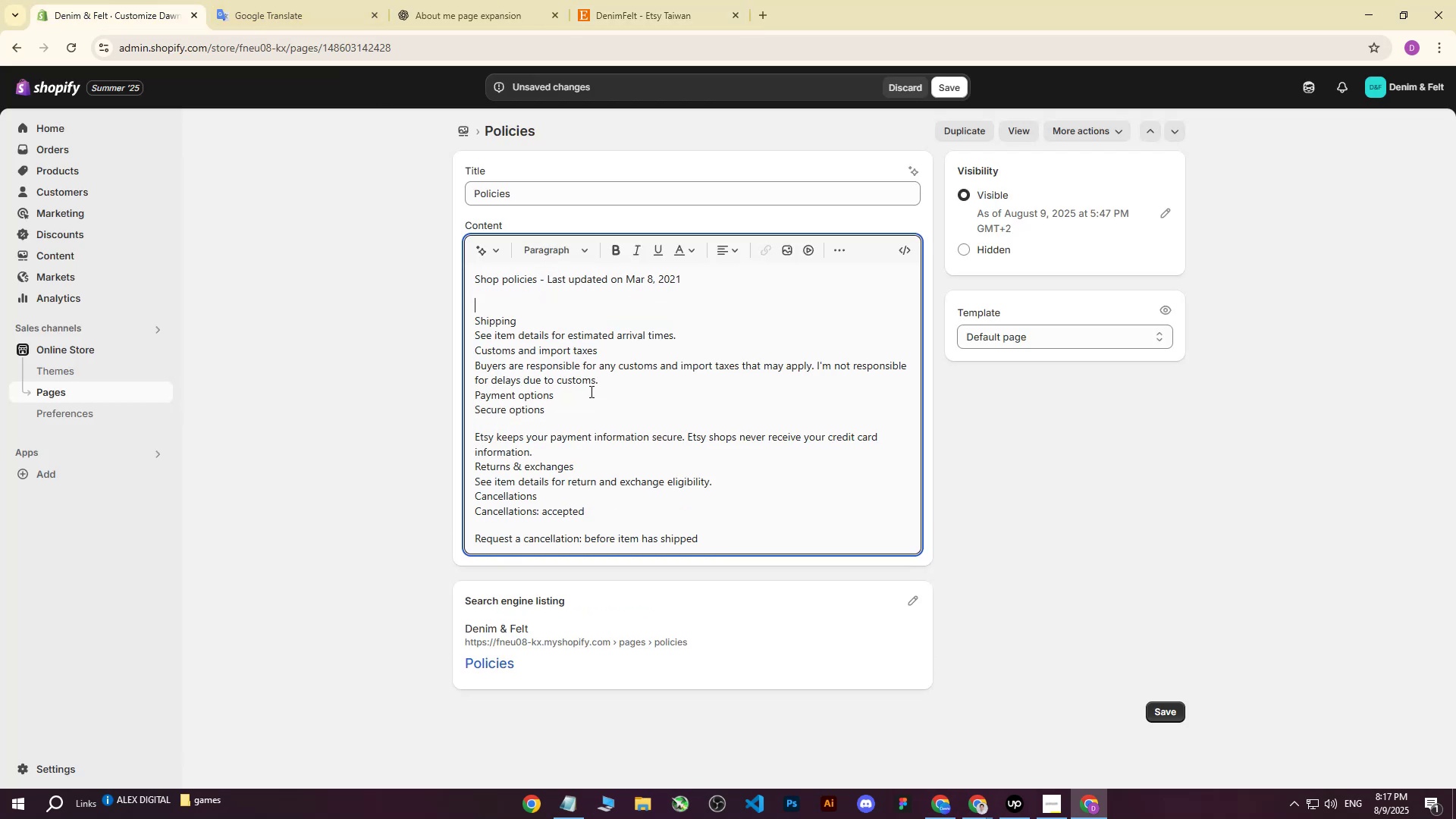 
left_click_drag(start_coordinate=[494, 437], to_coordinate=[475, 435])
 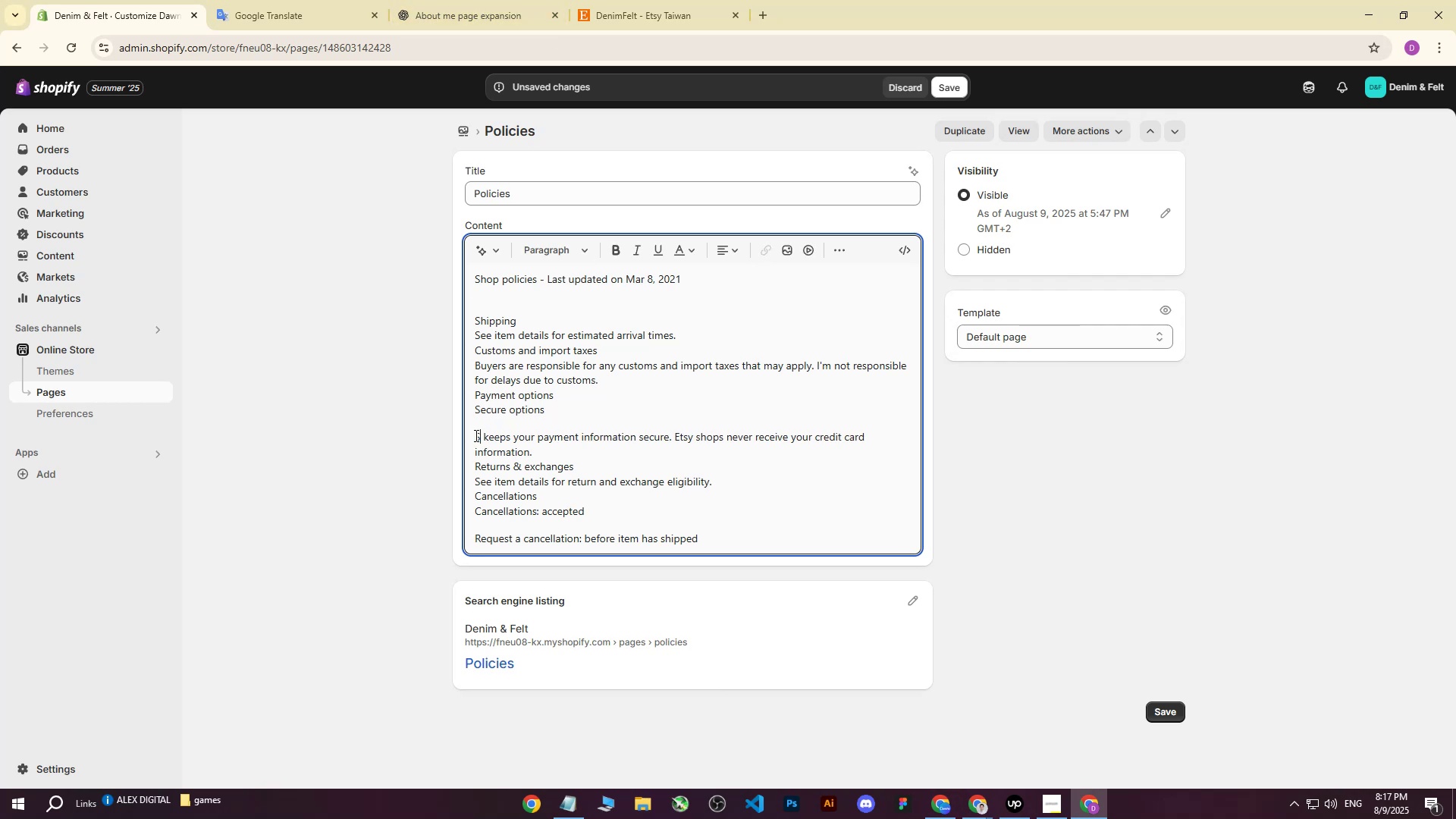 
type(Shopify)
 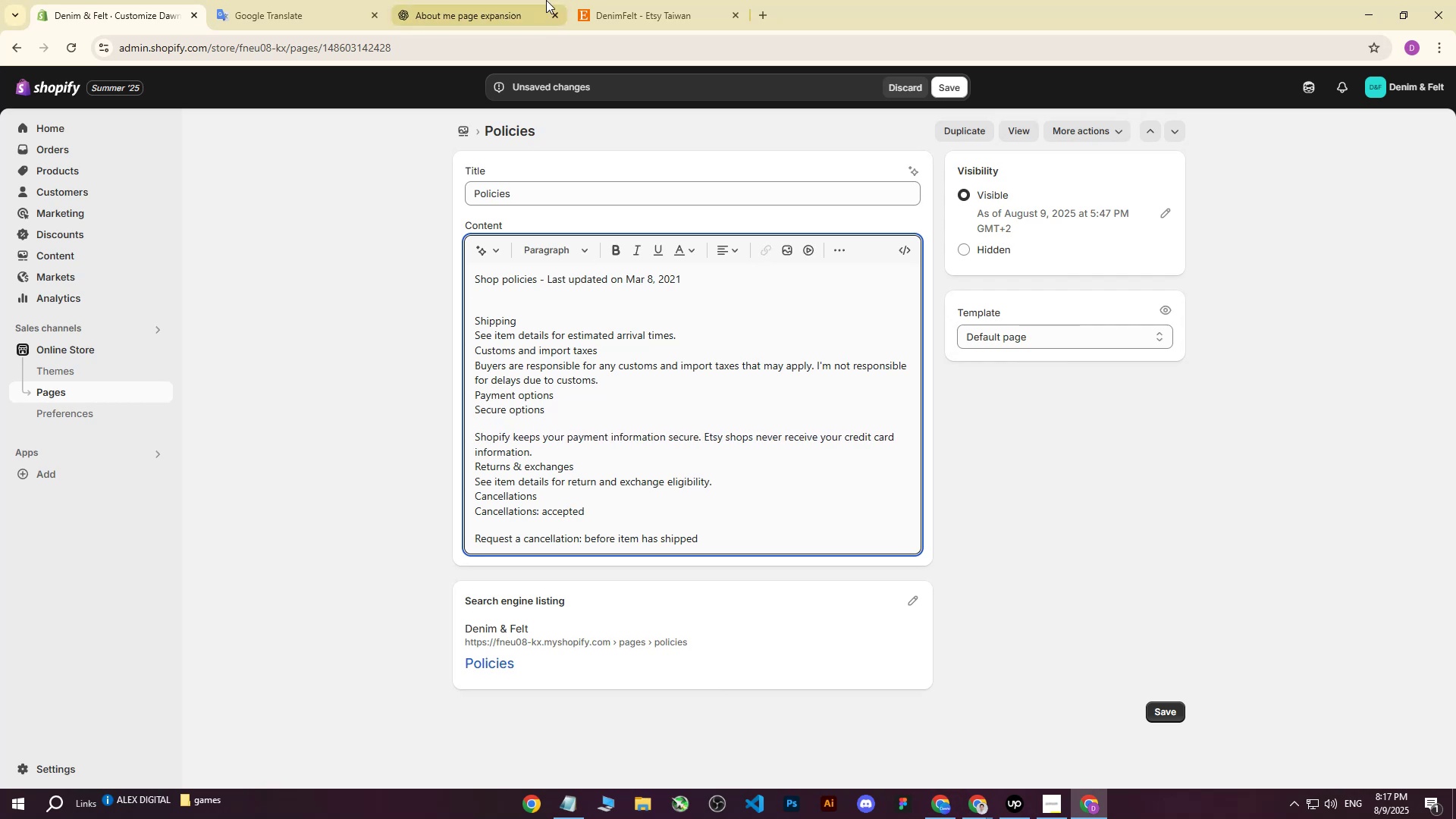 
left_click([488, 0])
 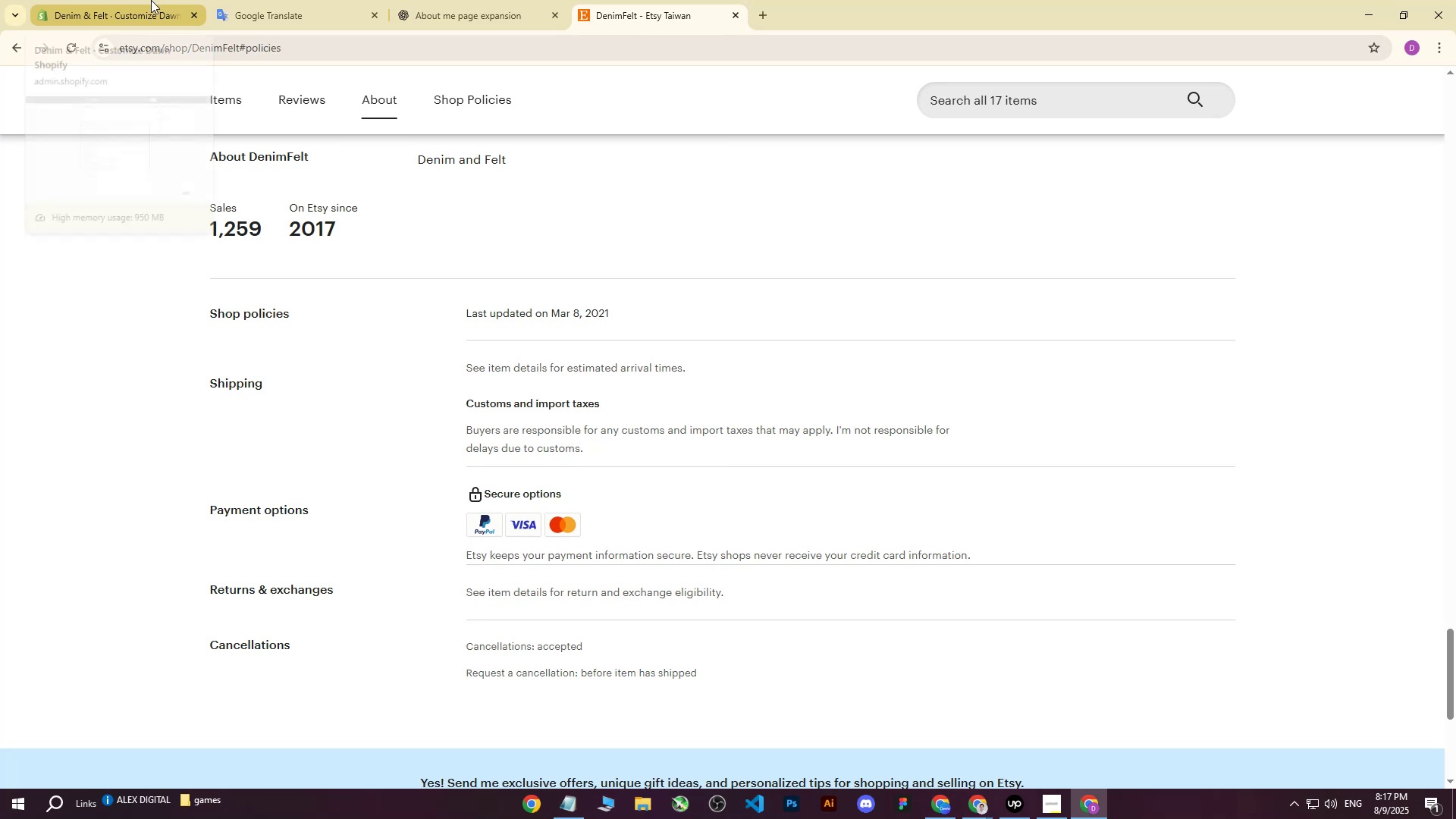 
wait(5.73)
 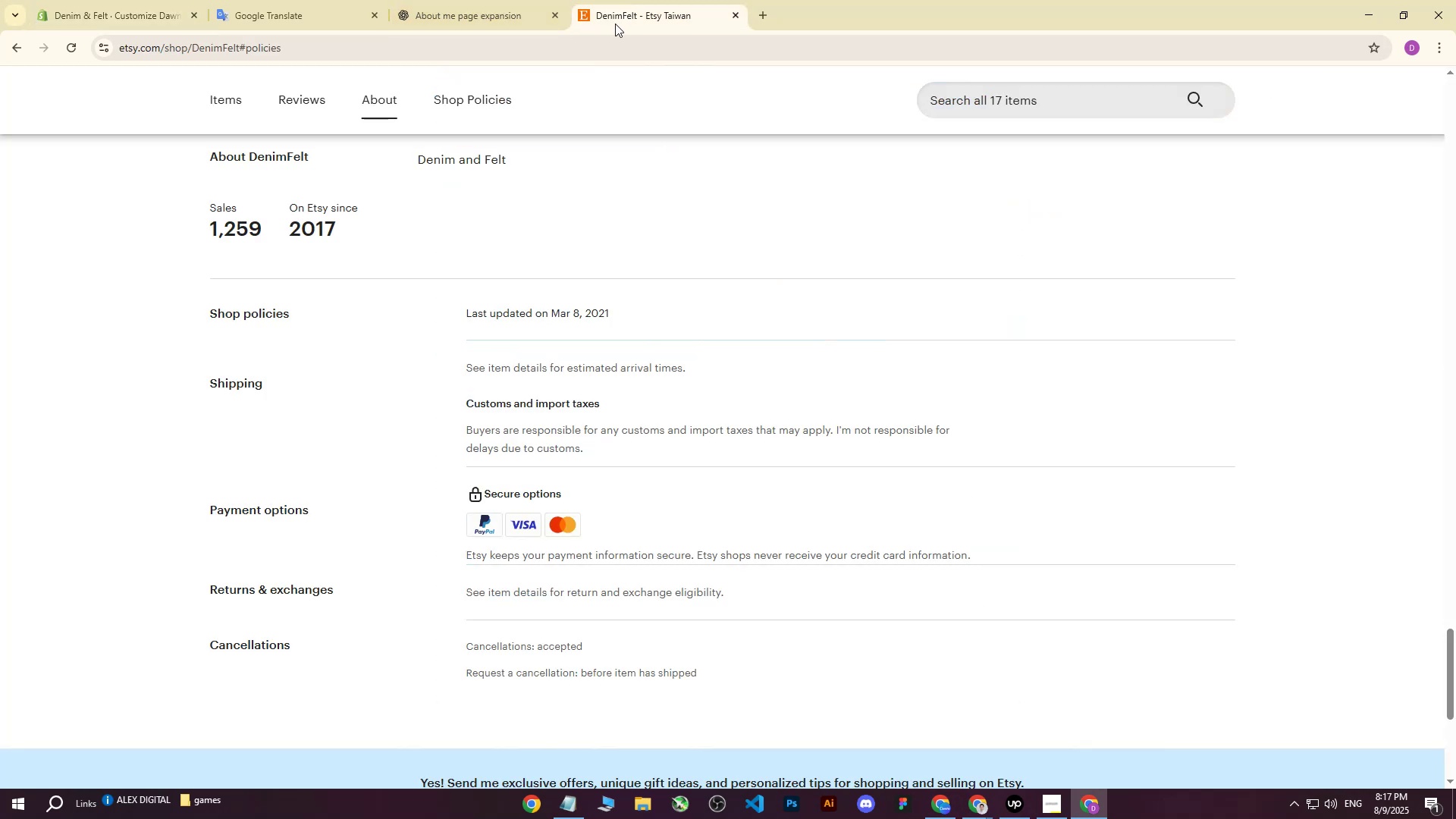 
left_click([154, 0])
 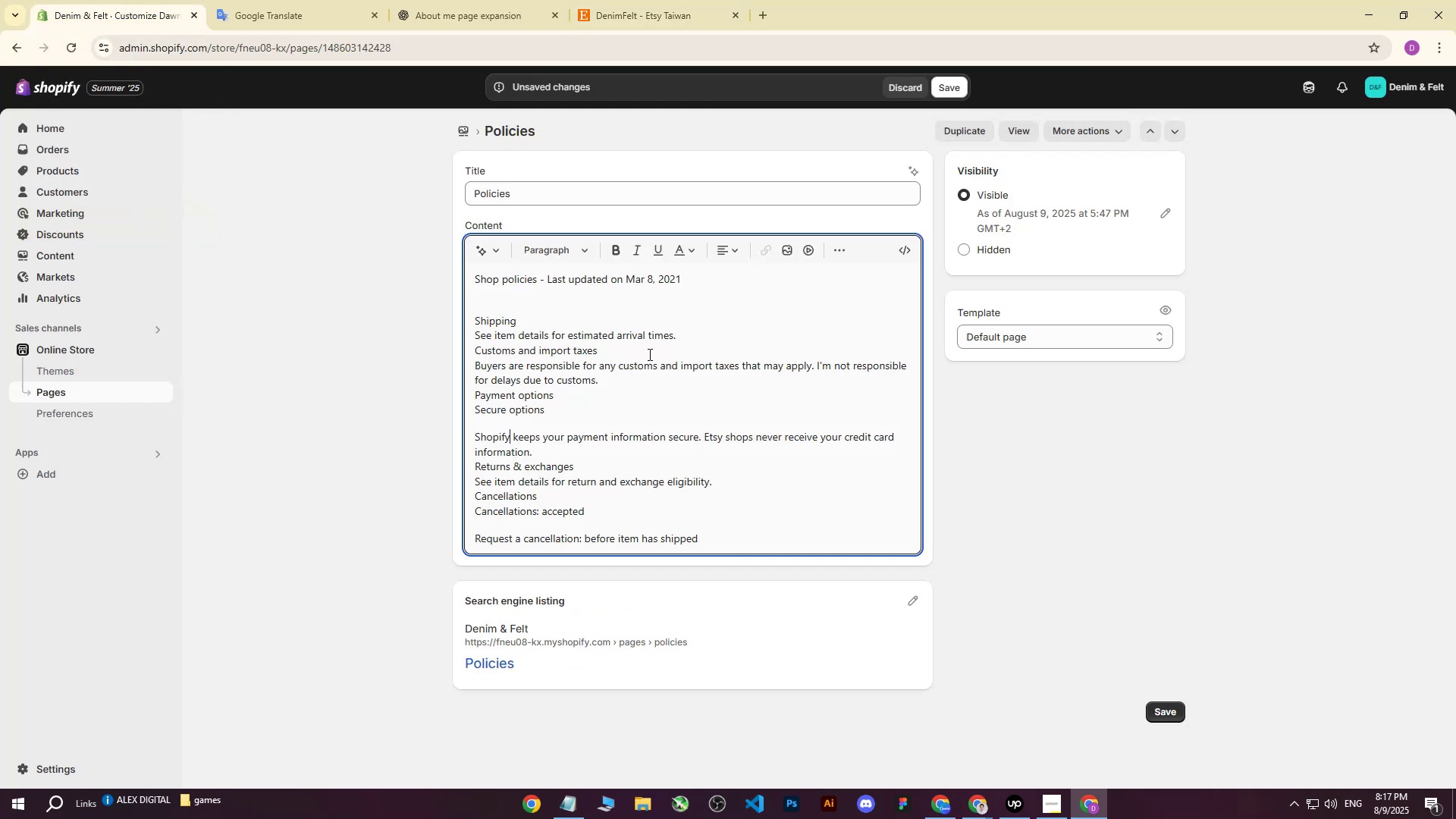 
left_click([606, 349])
 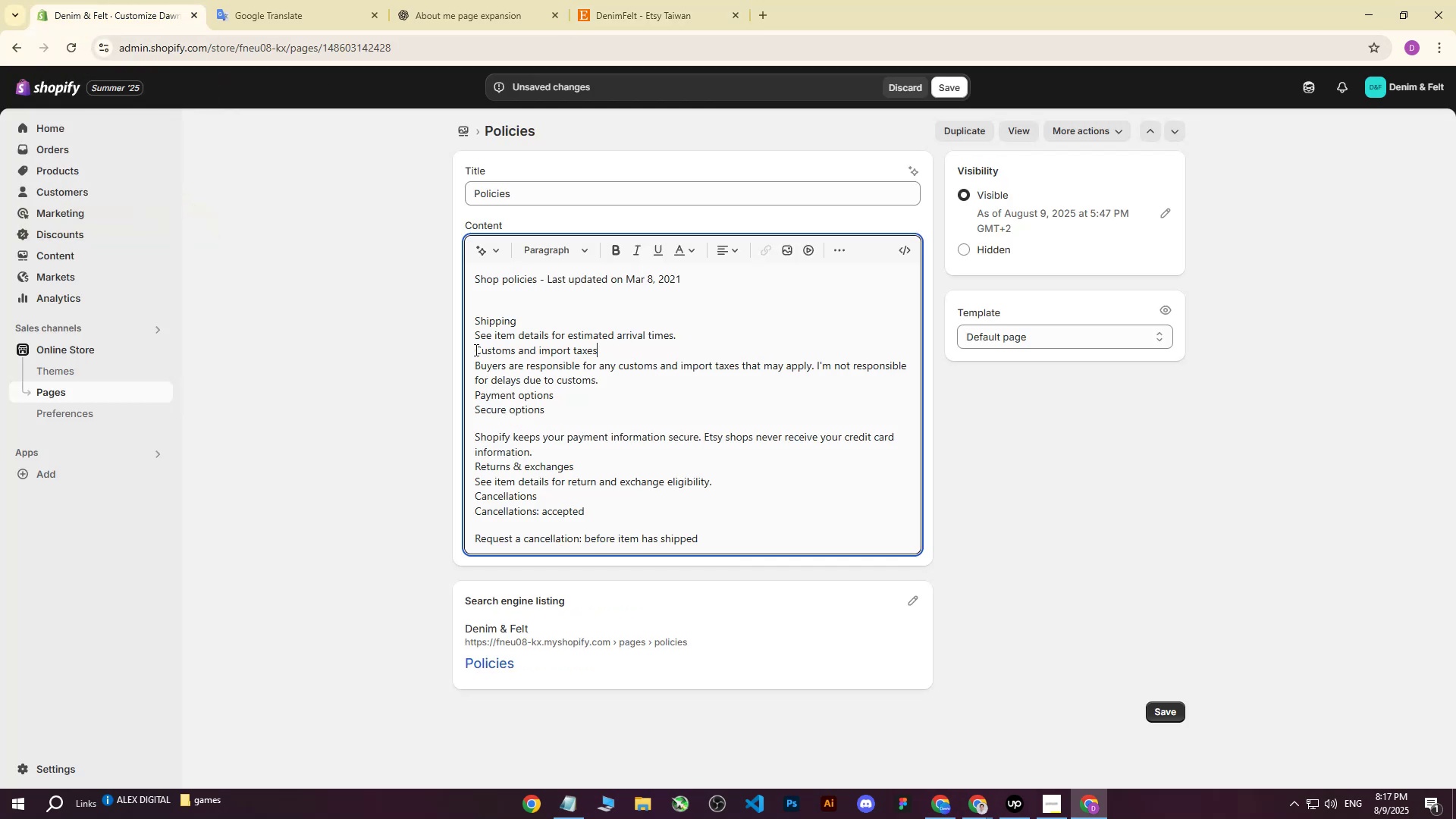 
left_click([475, 350])
 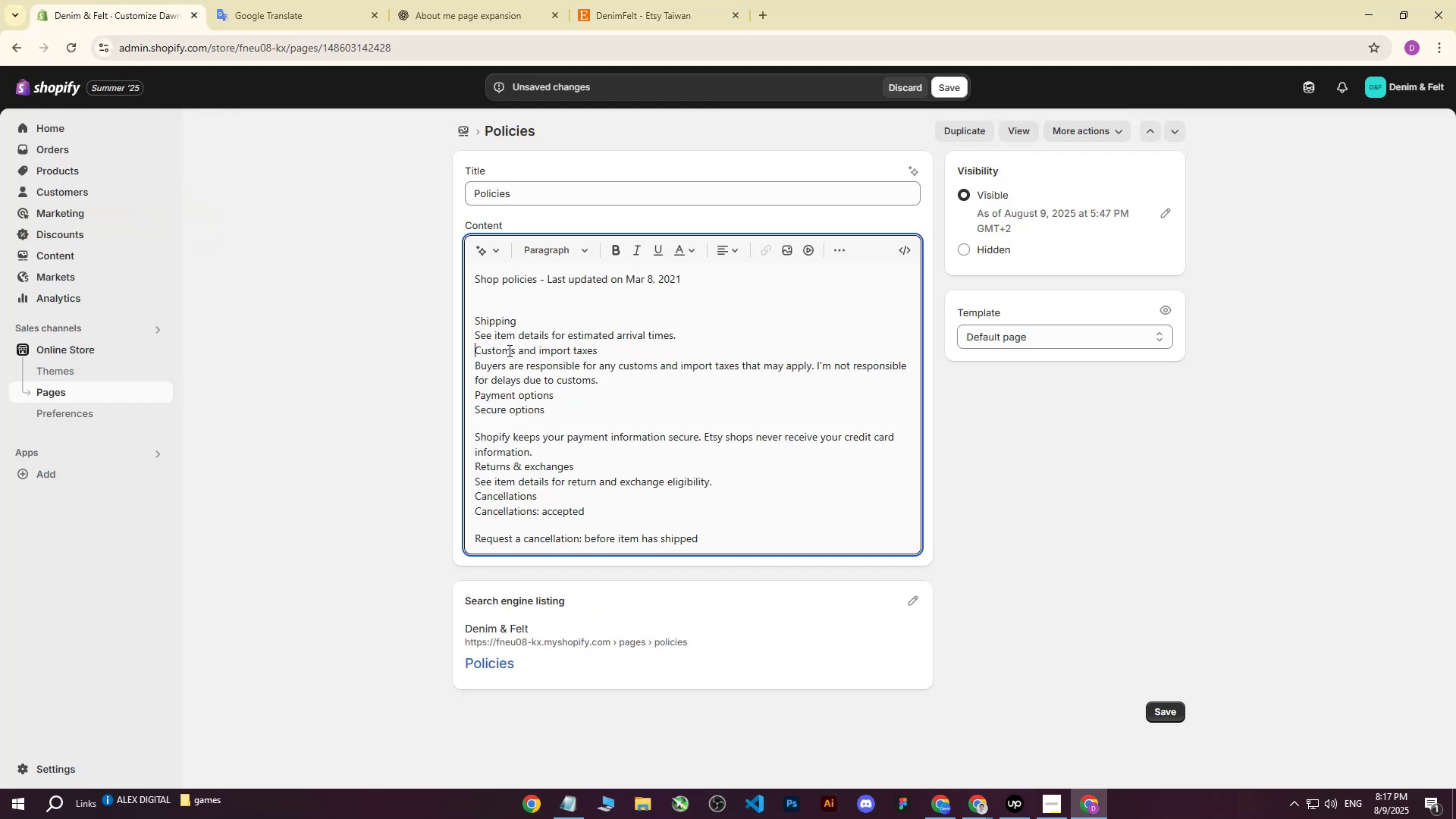 
key(Enter)
 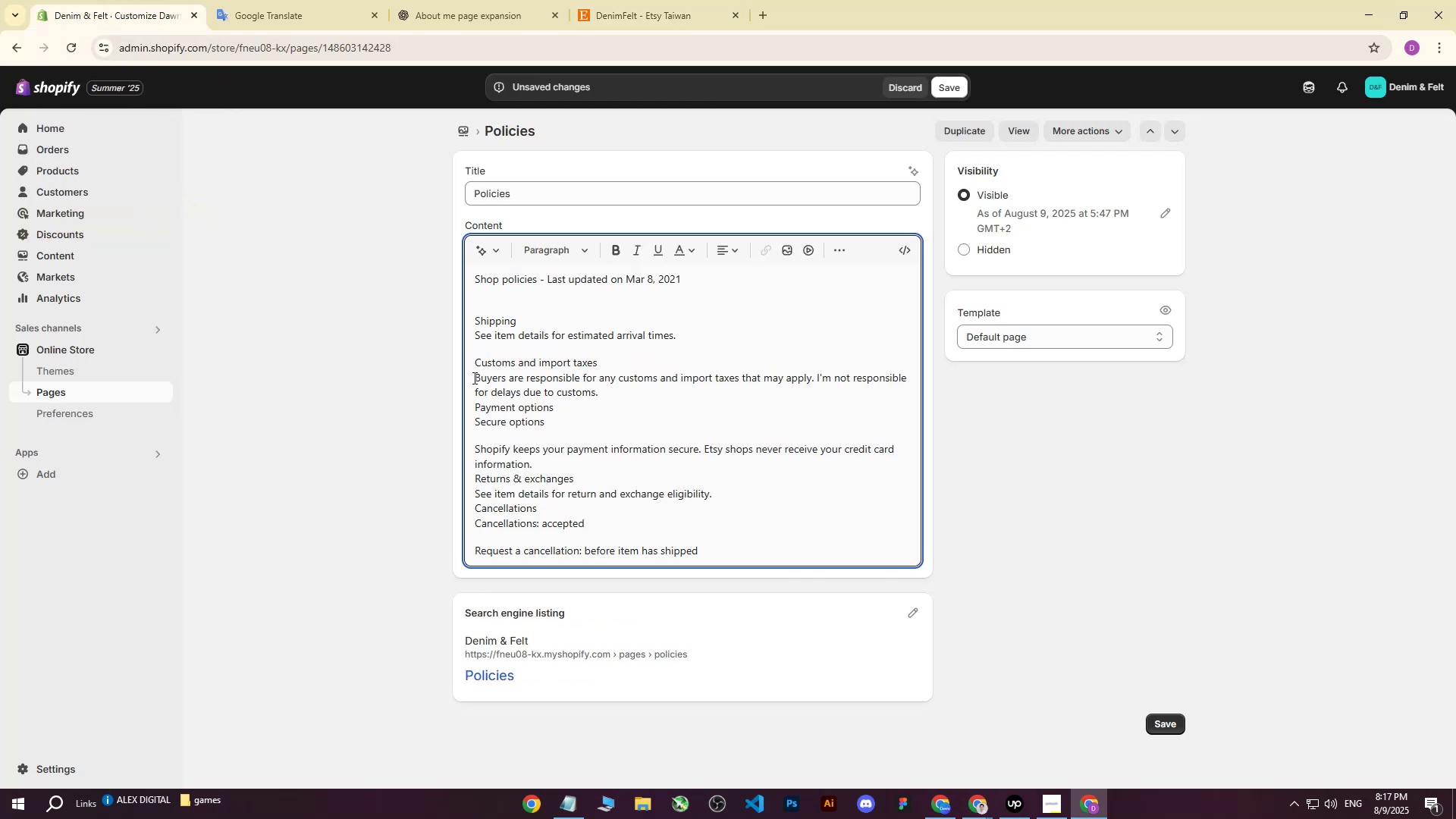 
left_click([473, 379])
 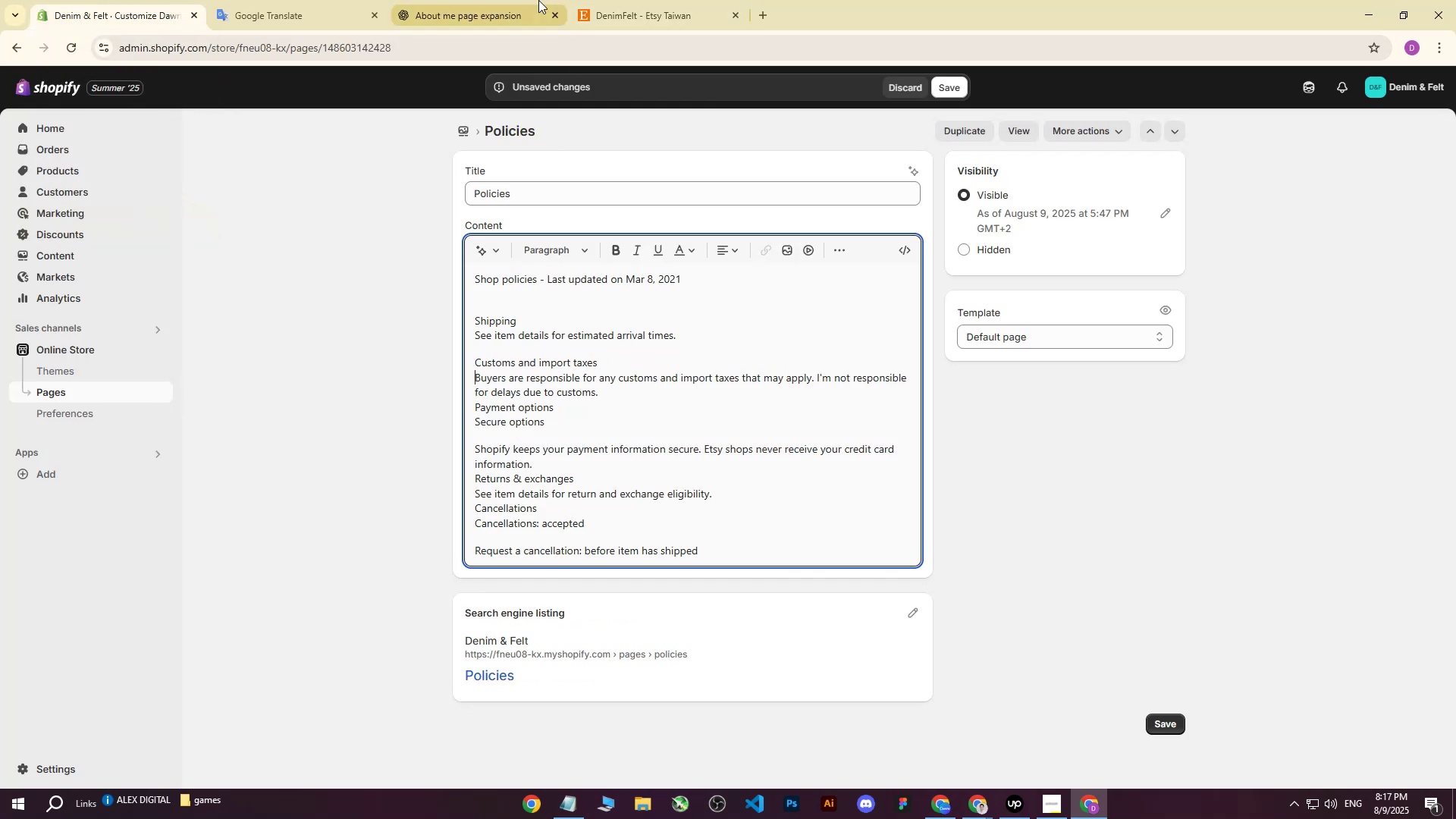 
left_click([518, 0])
 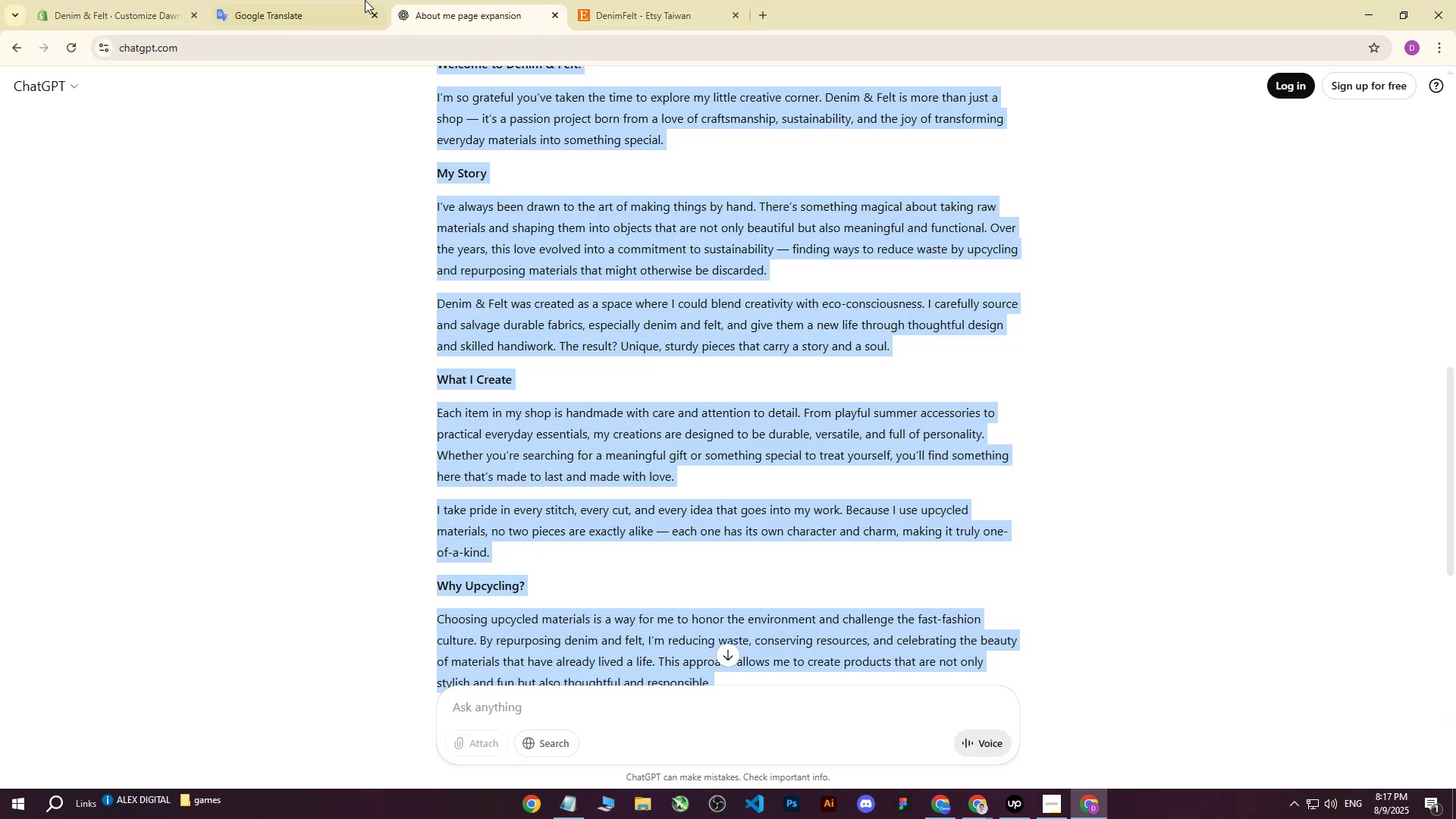 
left_click([359, 0])
 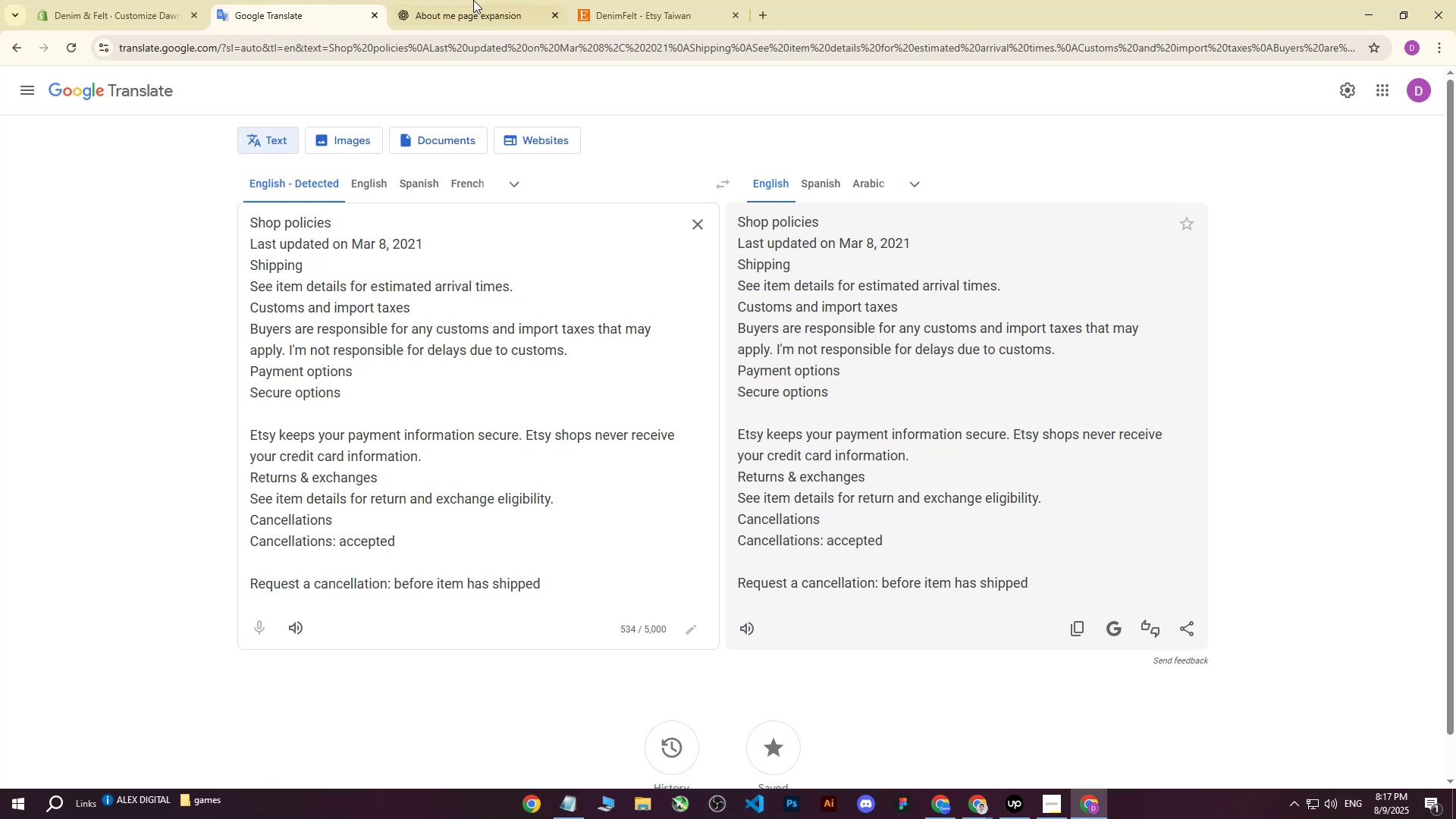 
left_click([658, 0])
 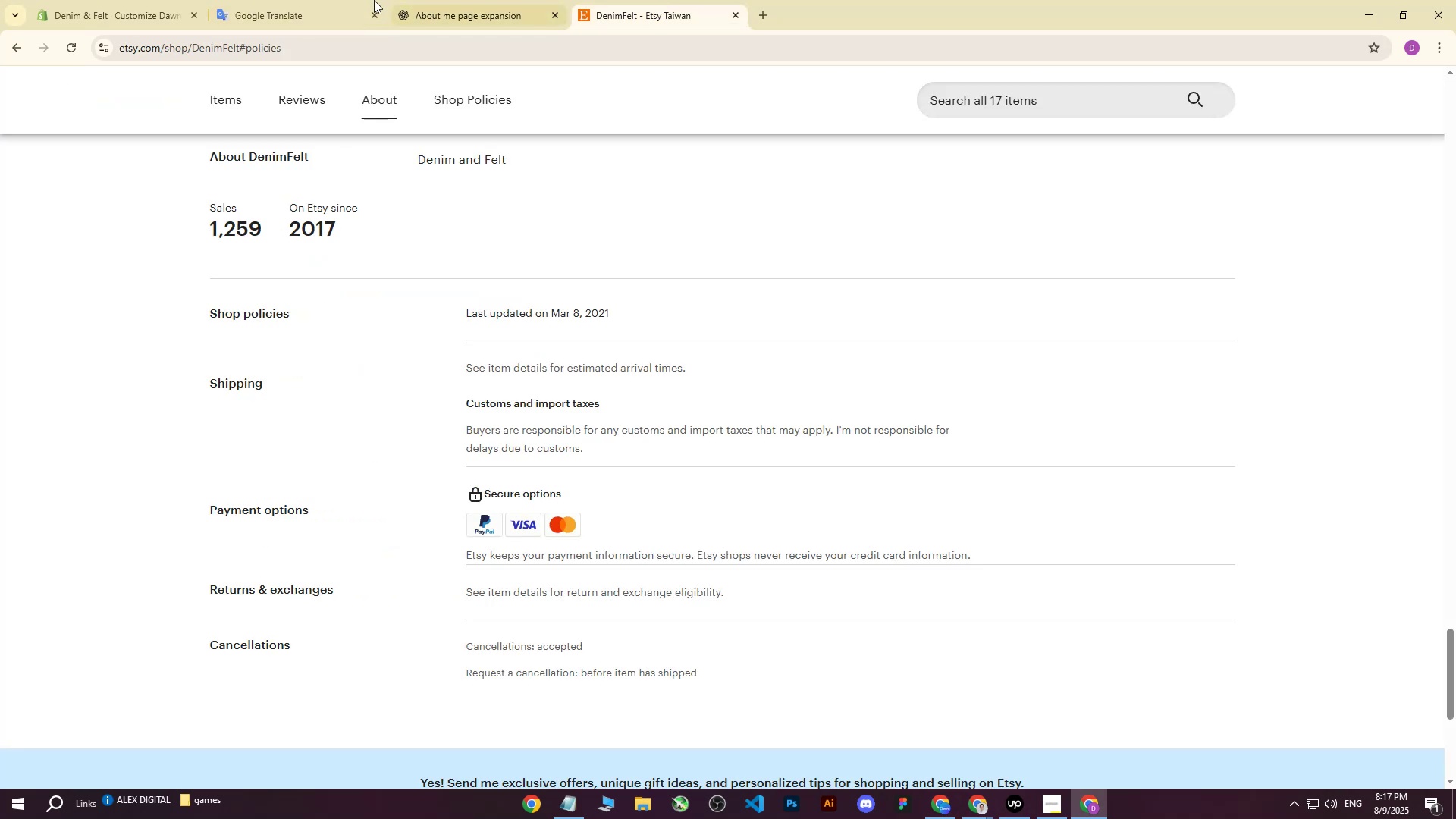 
left_click([114, 0])
 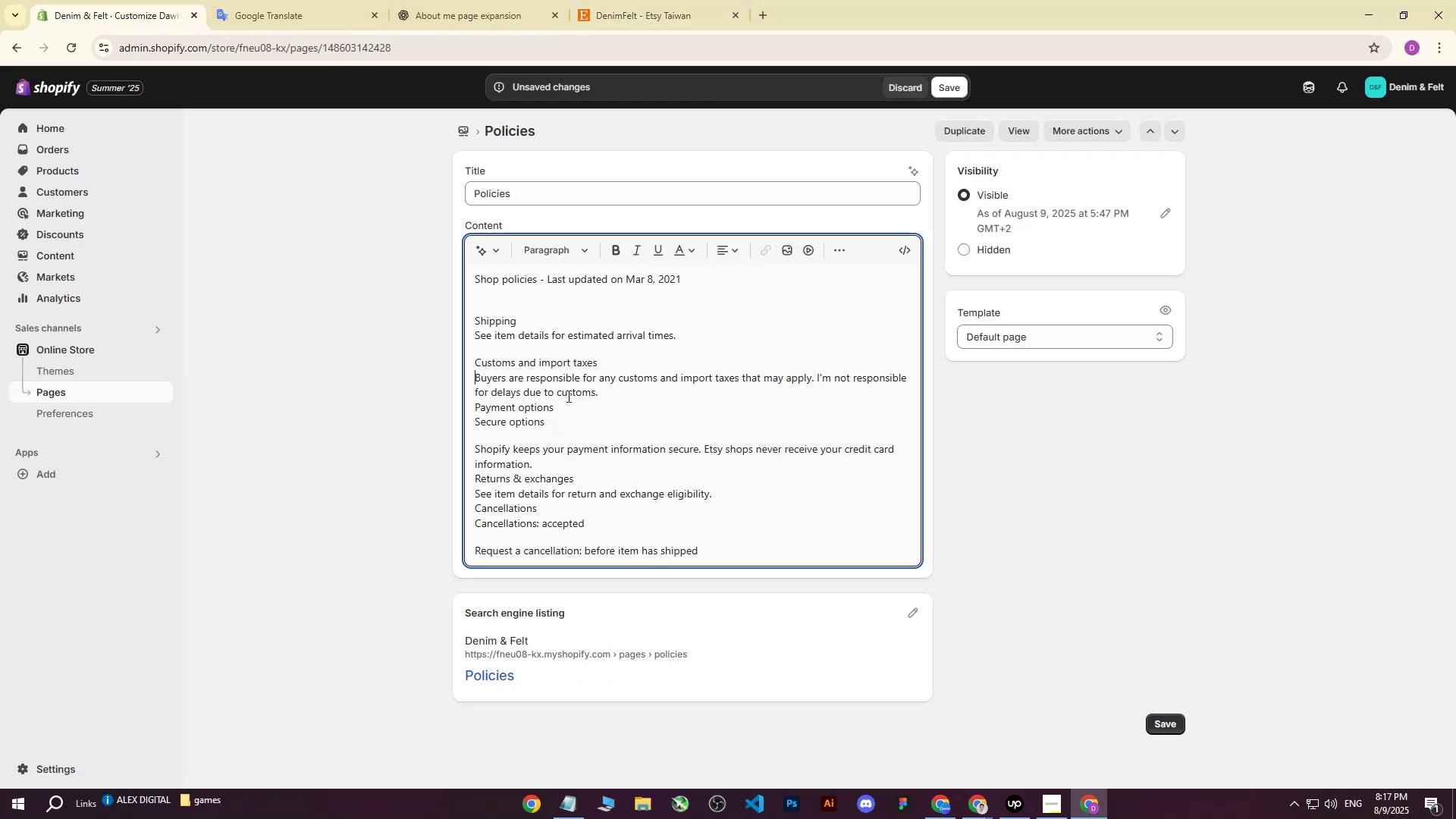 
key(Backspace)
 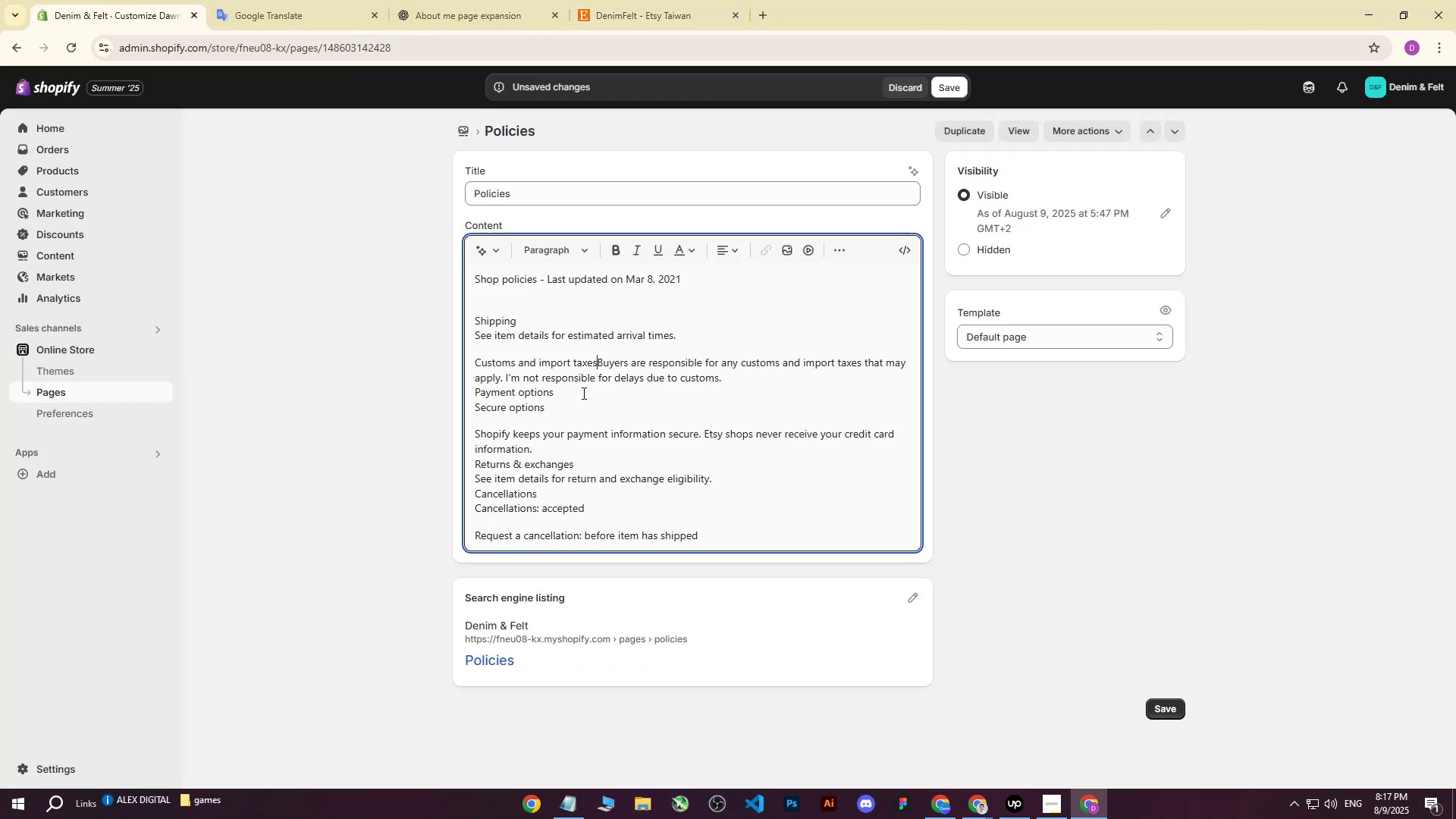 
key(Space)
 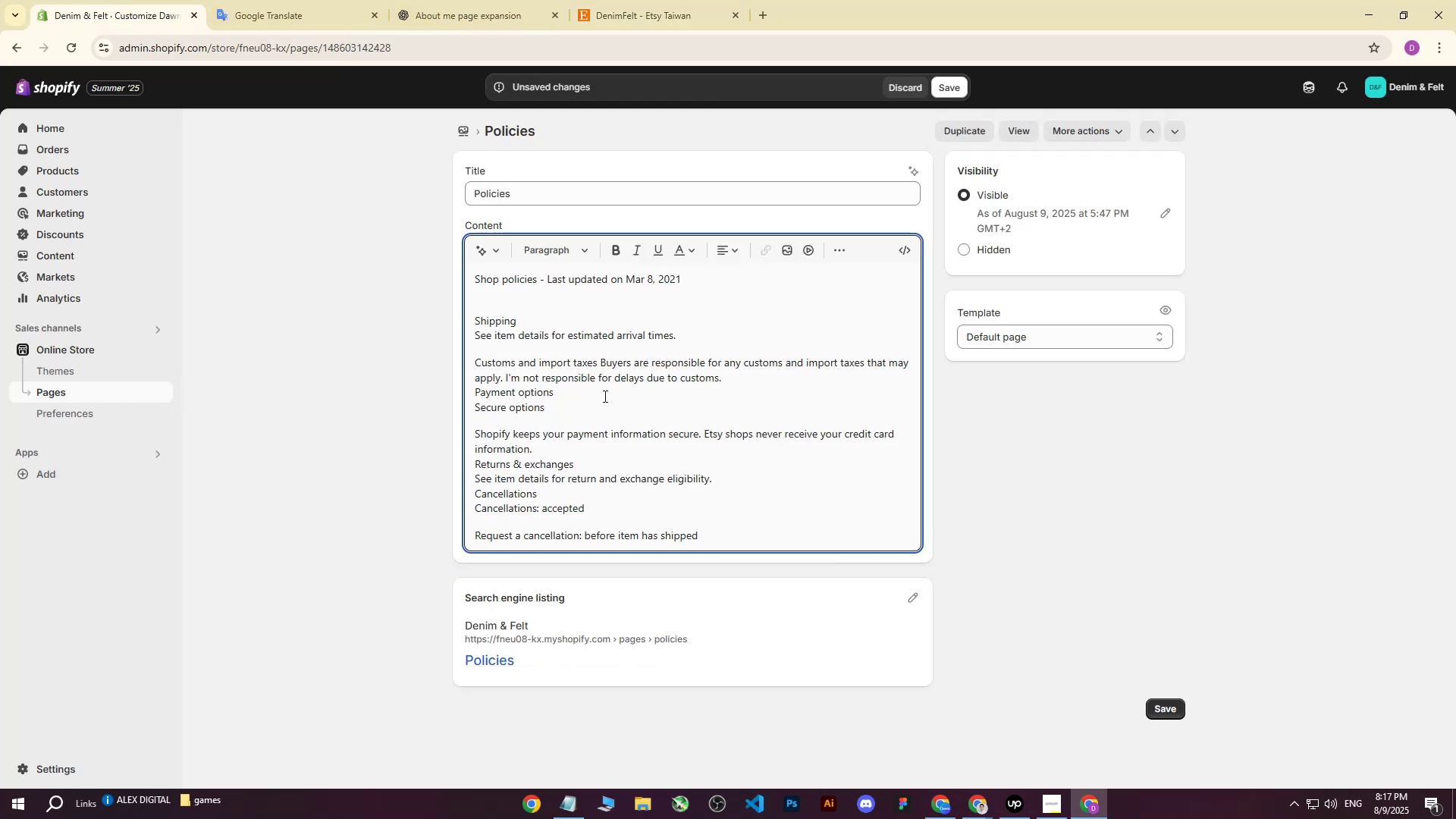 
key(Minus)
 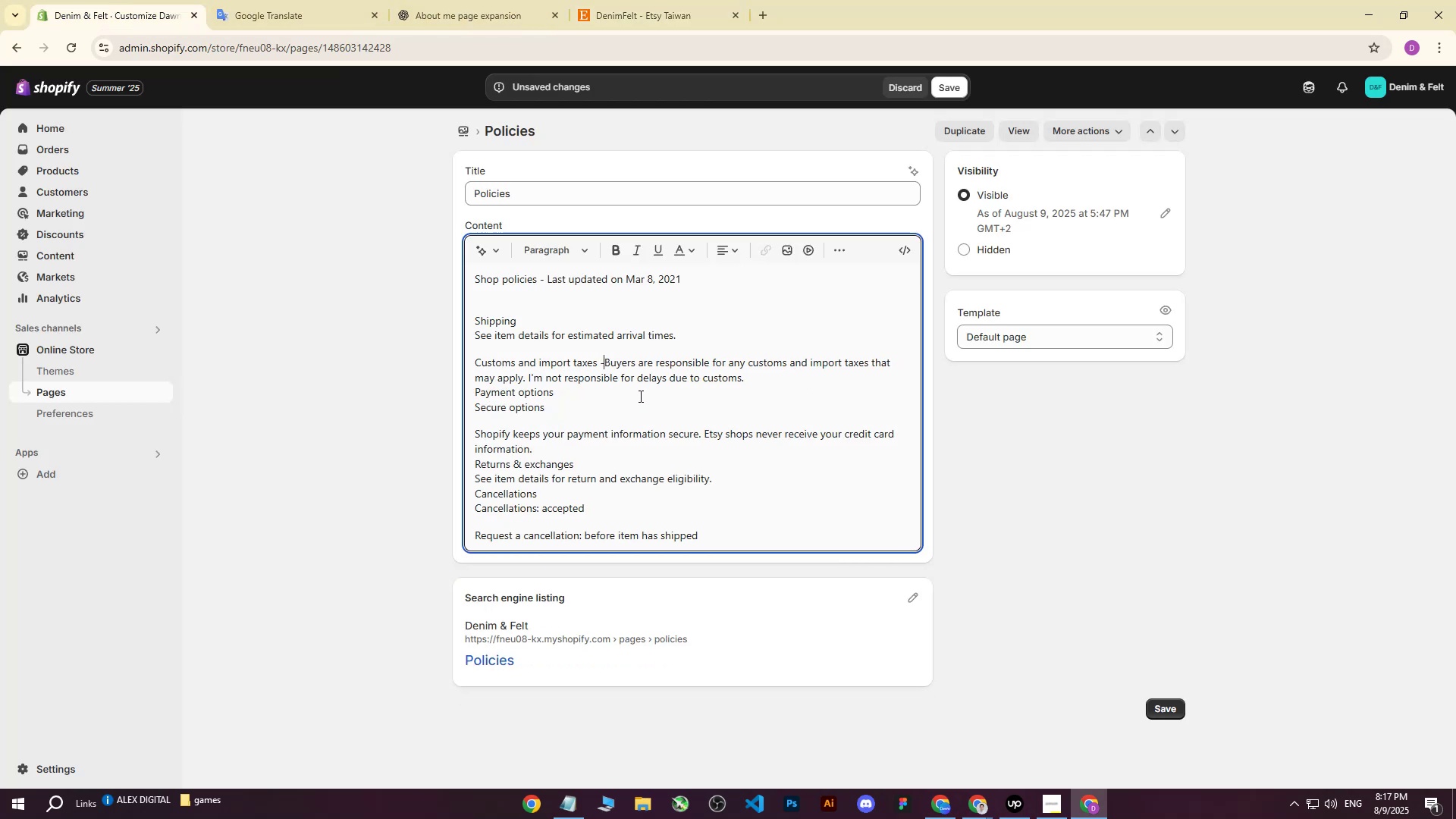 
key(Space)
 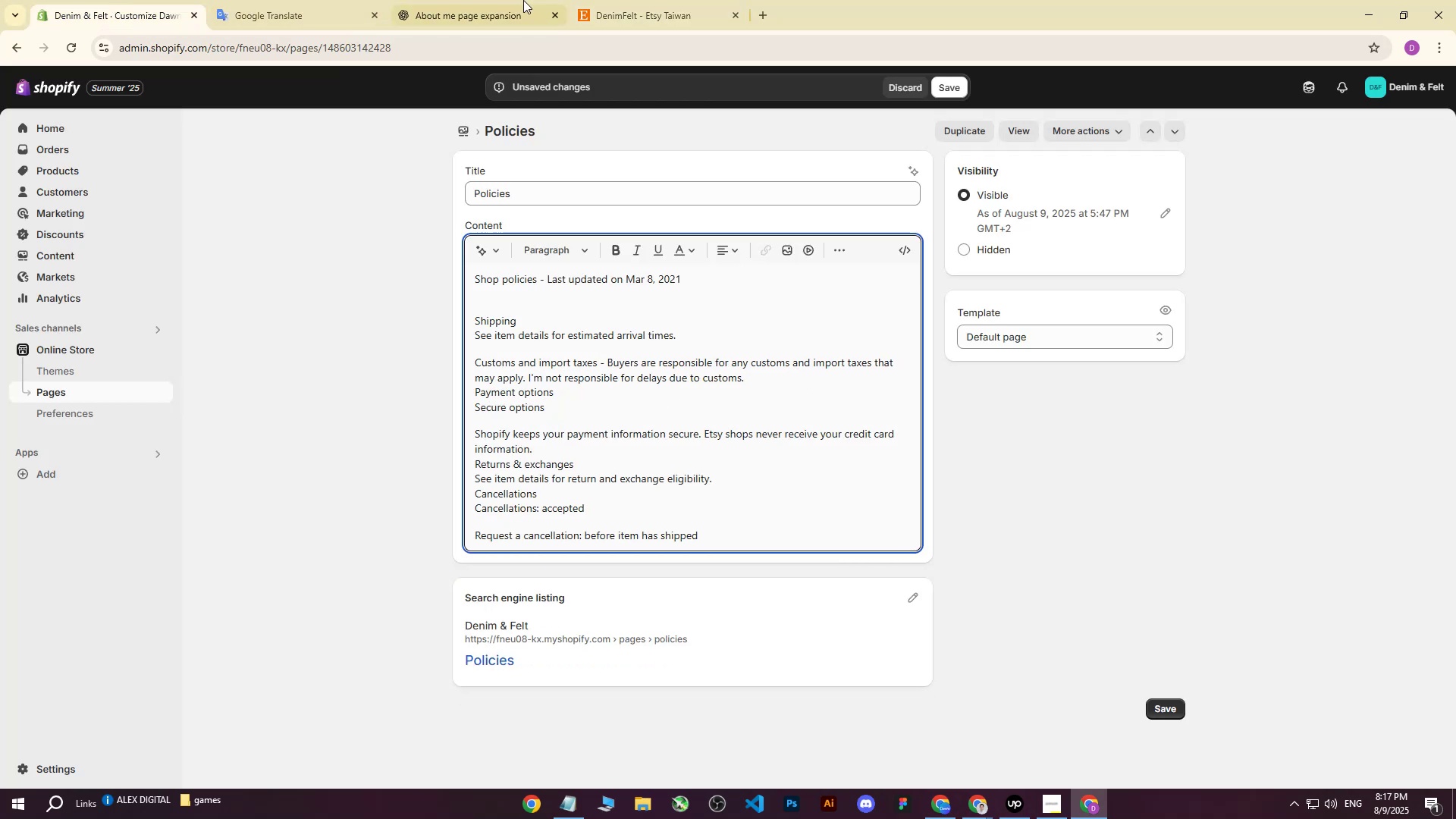 
double_click([623, 0])
 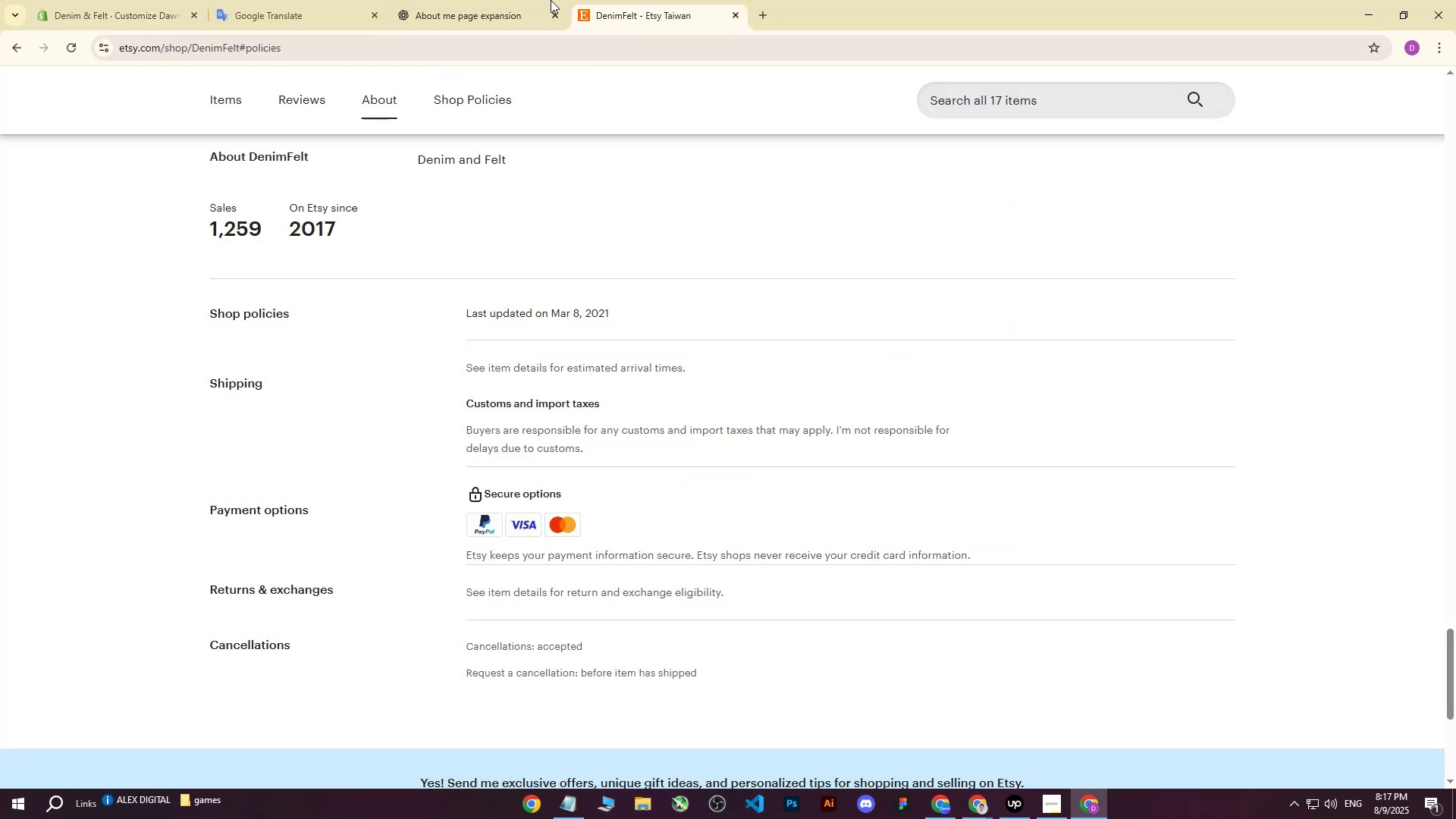 
mouse_move([500, 1])
 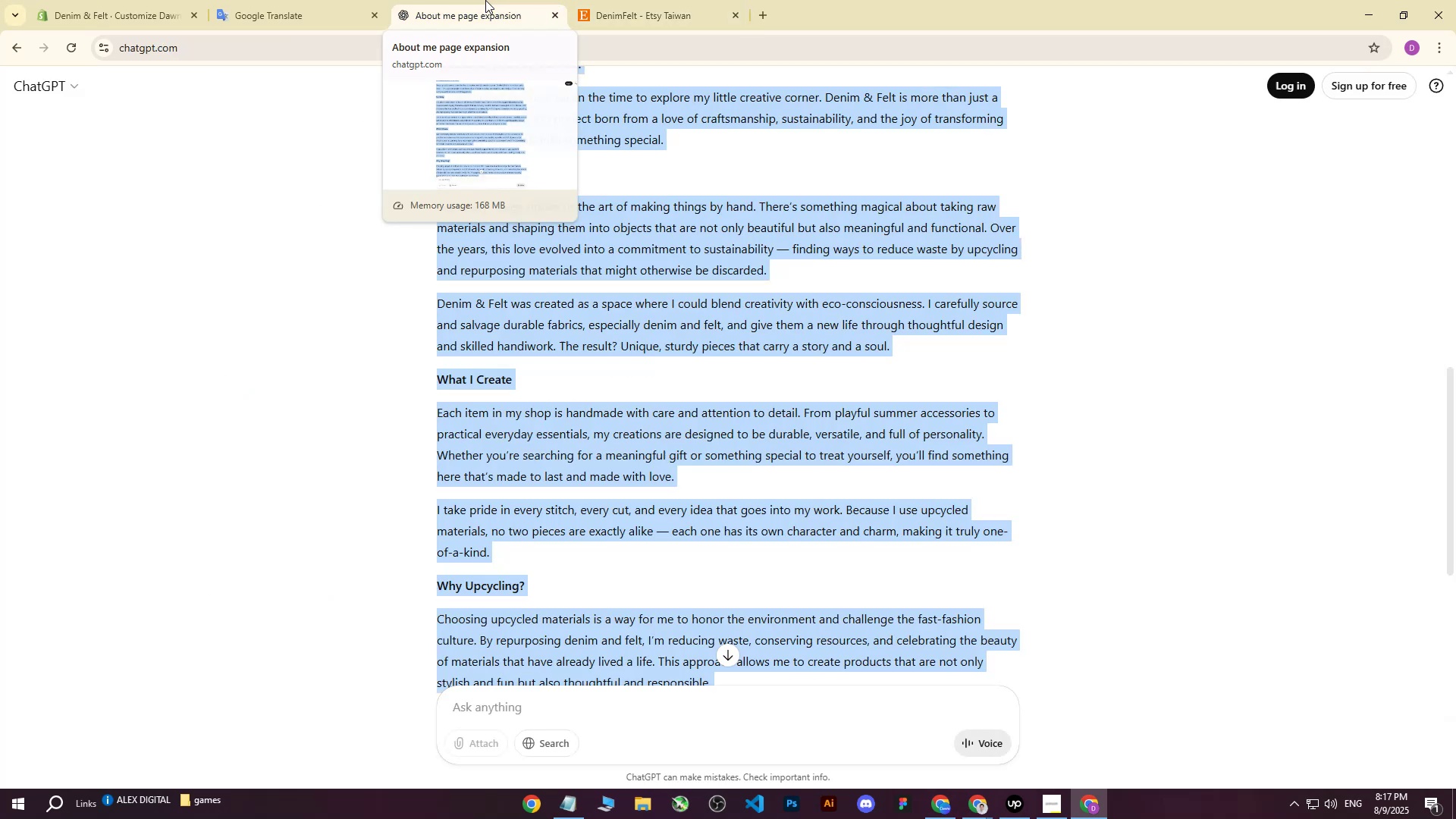 
left_click([485, 0])
 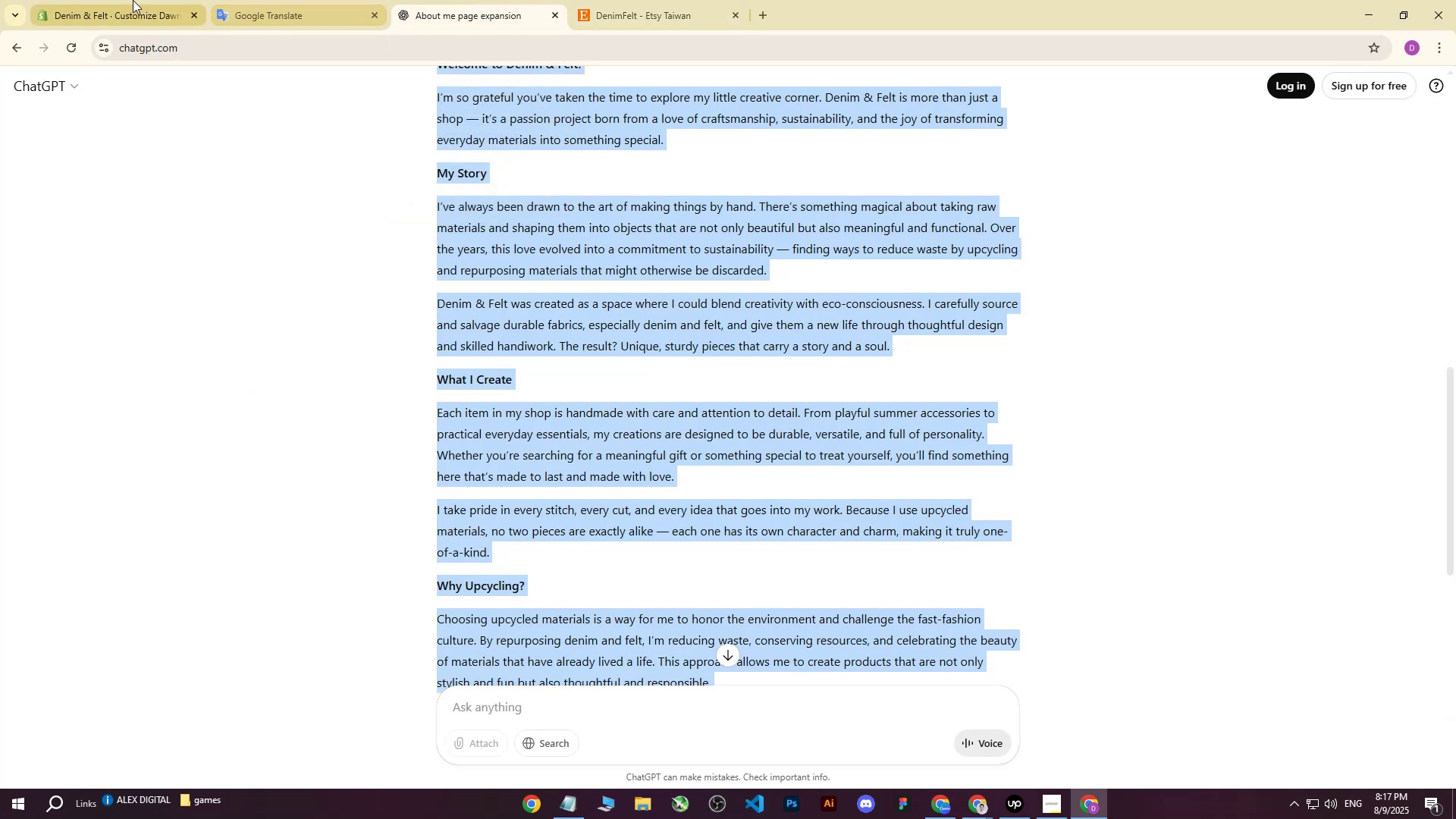 
left_click([132, 0])
 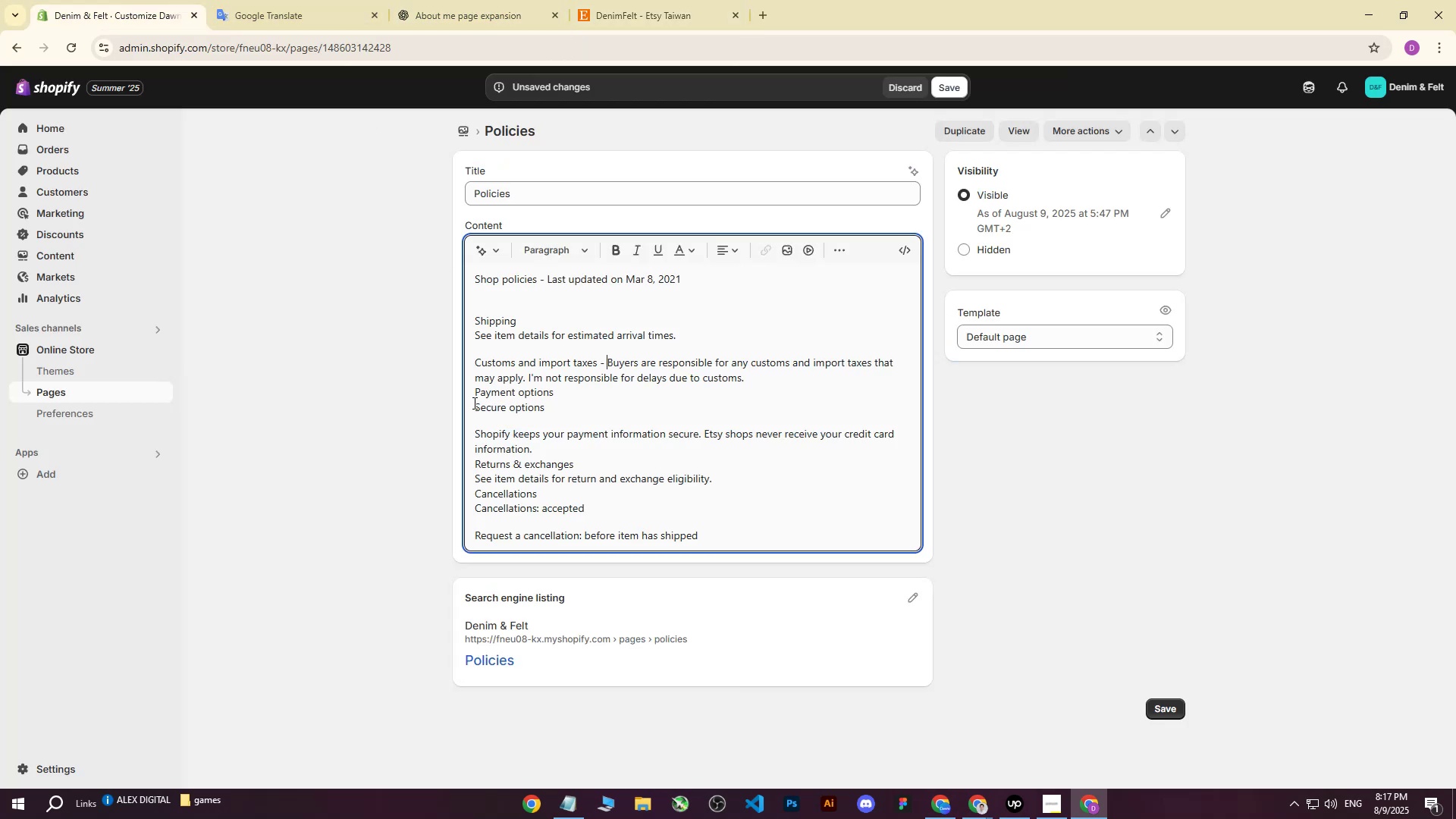 
left_click([475, 396])
 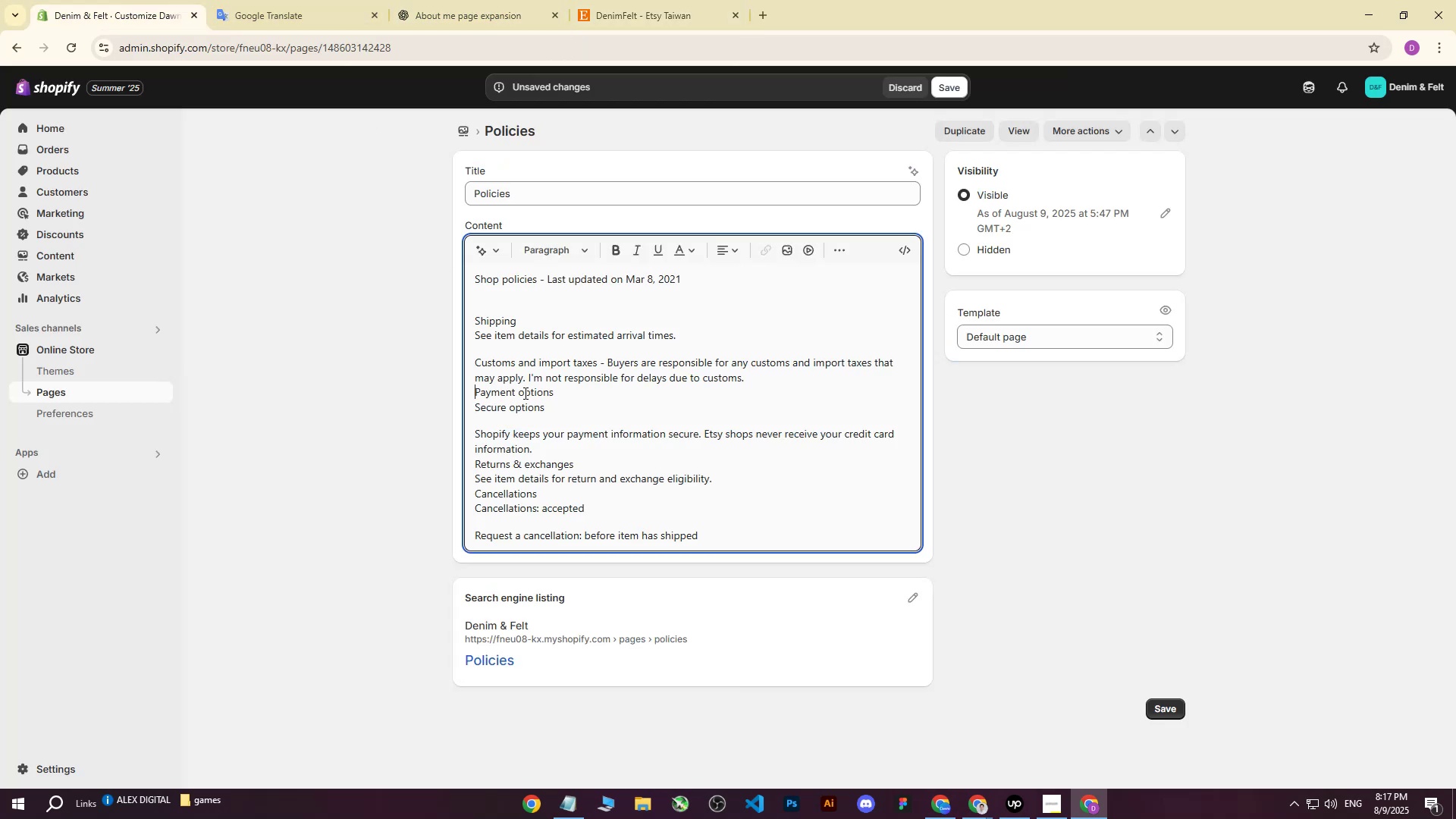 
key(Enter)
 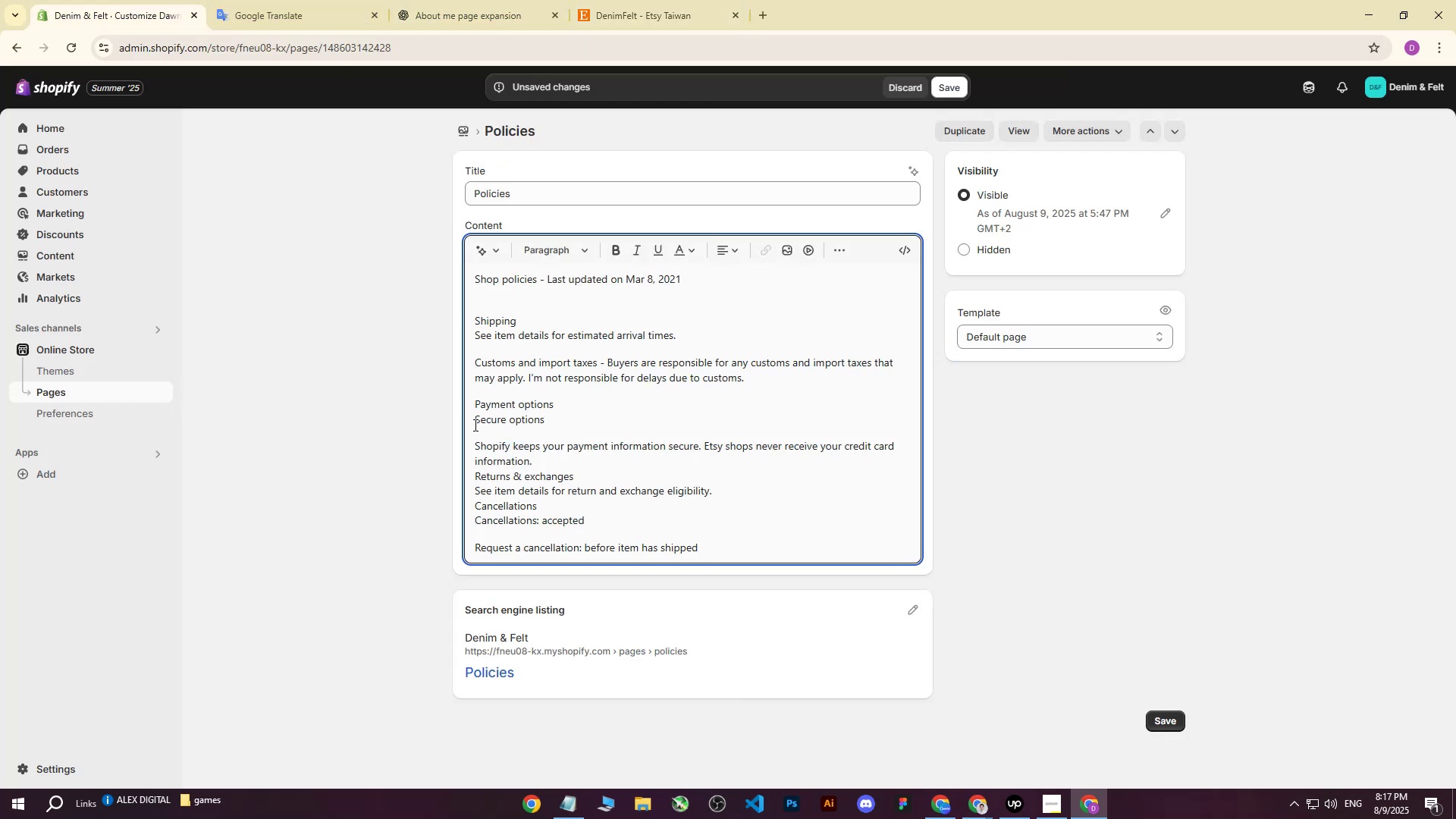 
left_click([474, 425])
 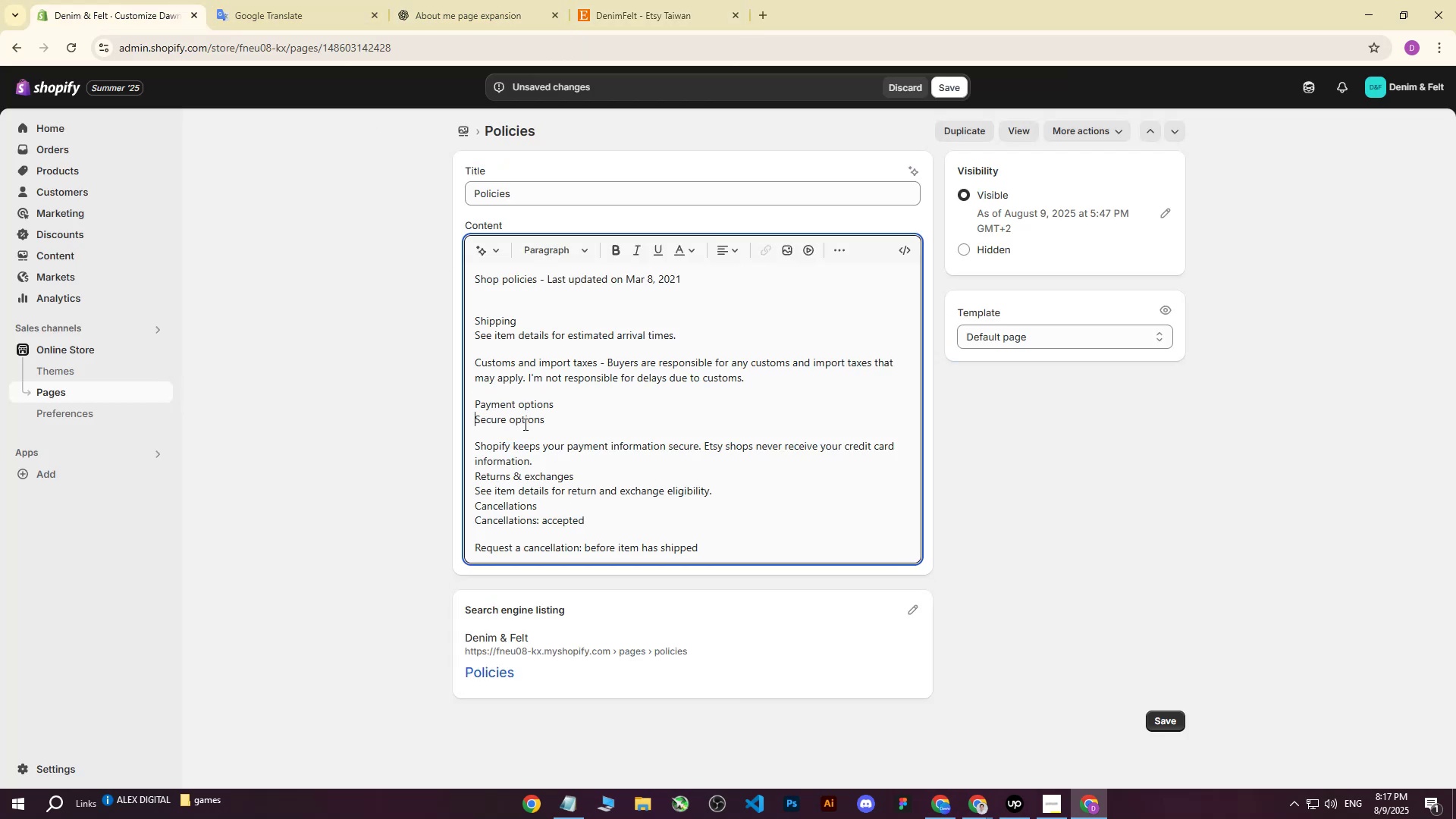 
key(Backspace)
 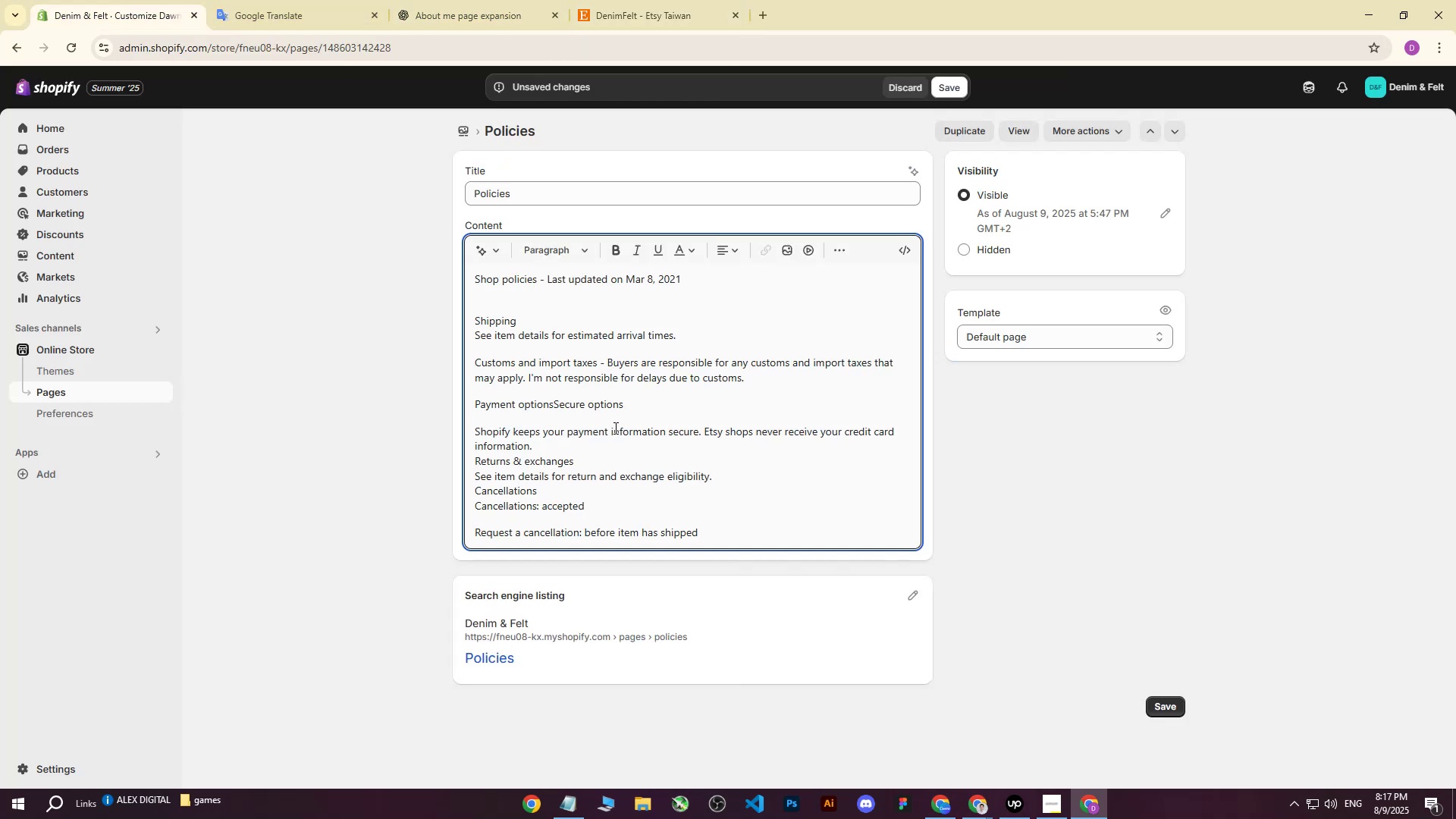 
key(Minus)
 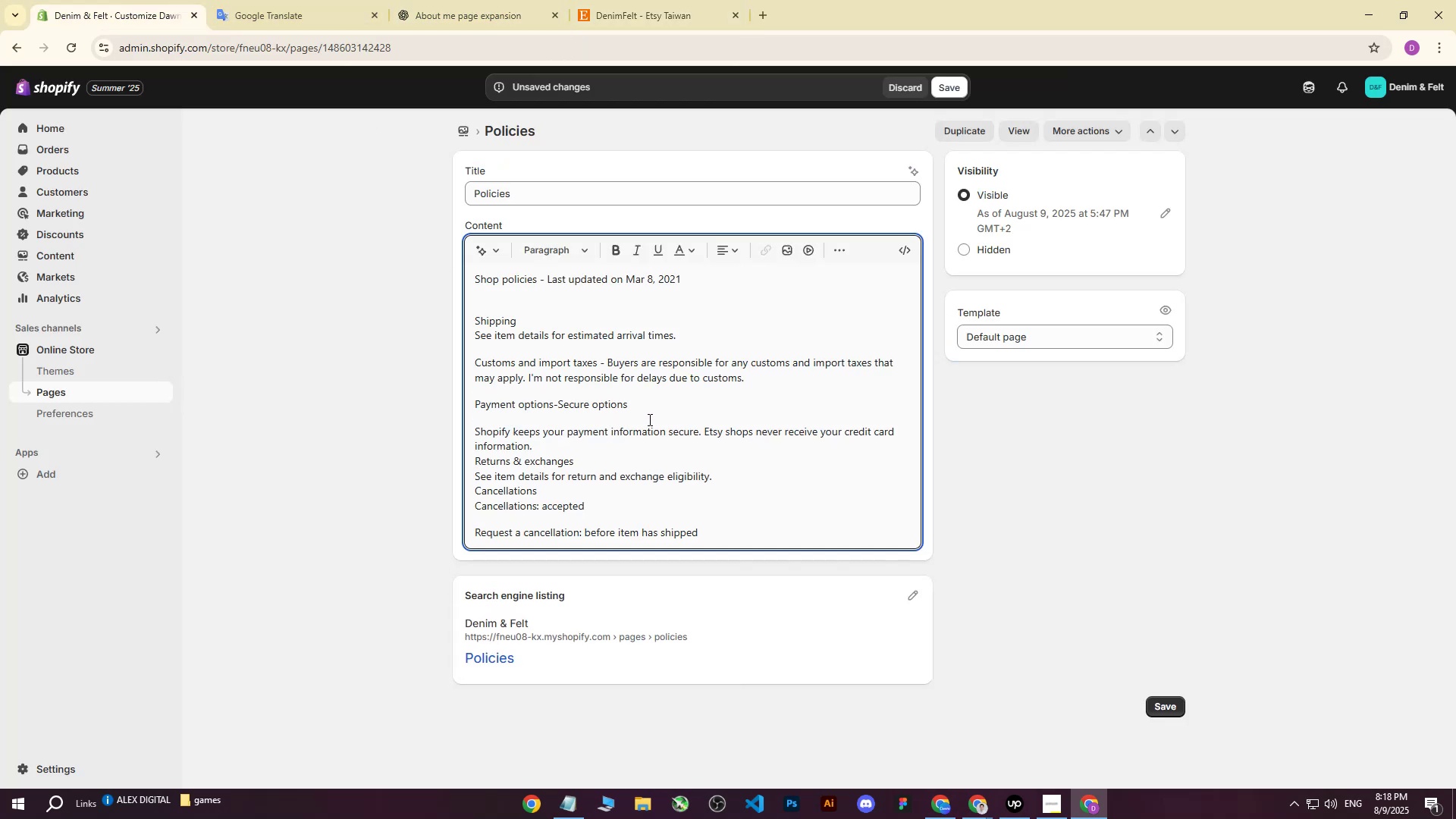 
key(Backspace)
 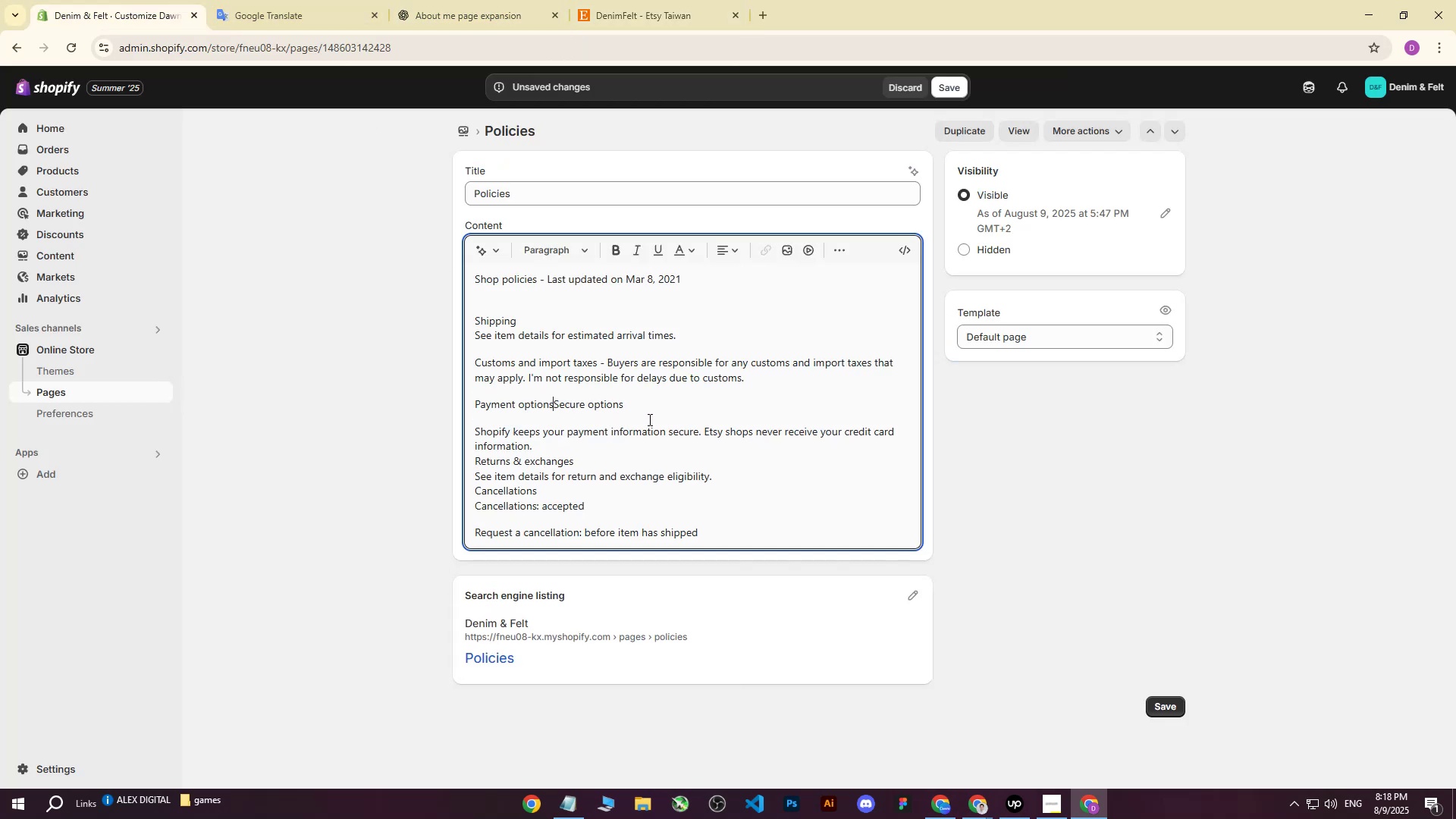 
key(Space)
 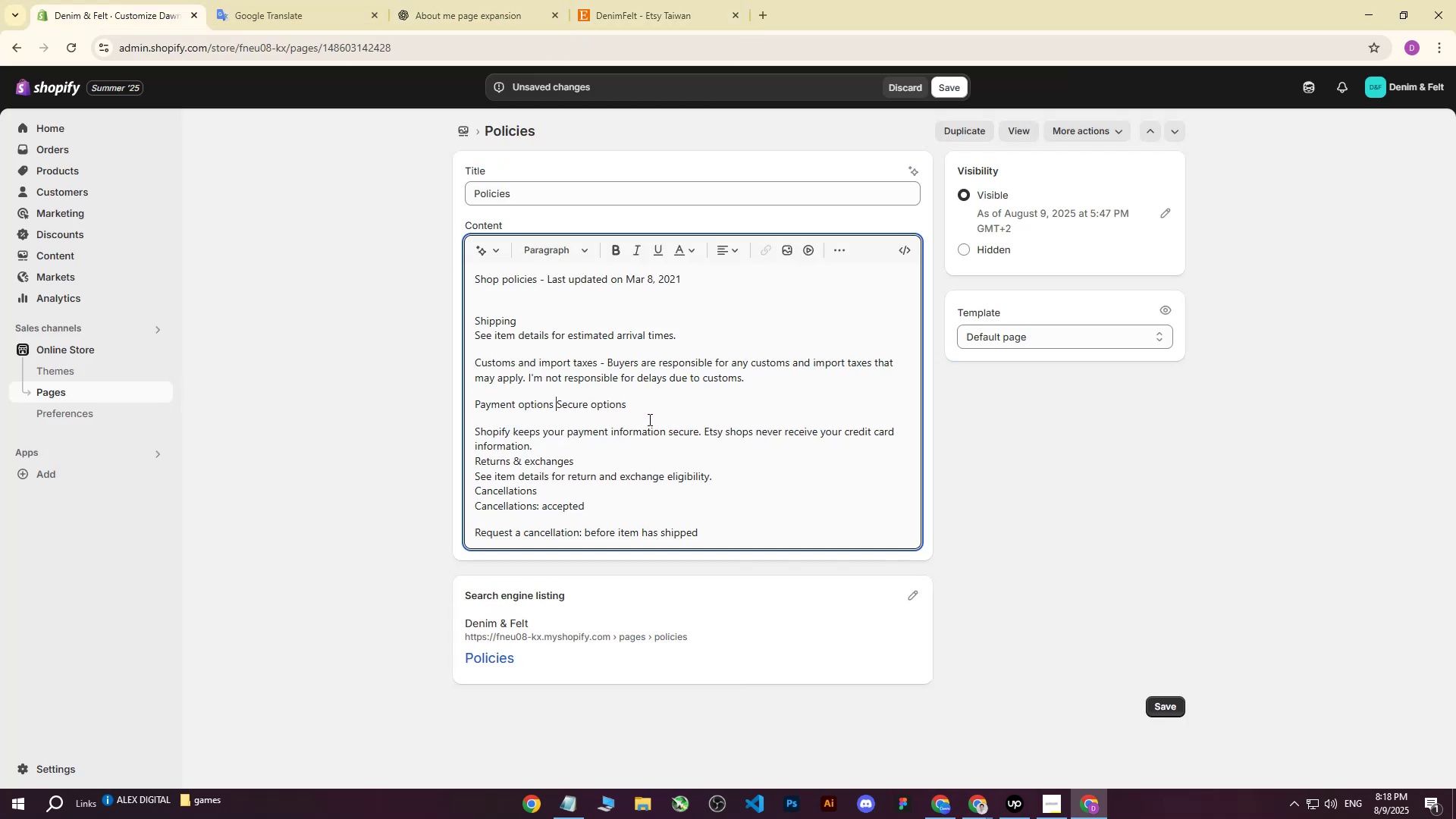 
key(Minus)
 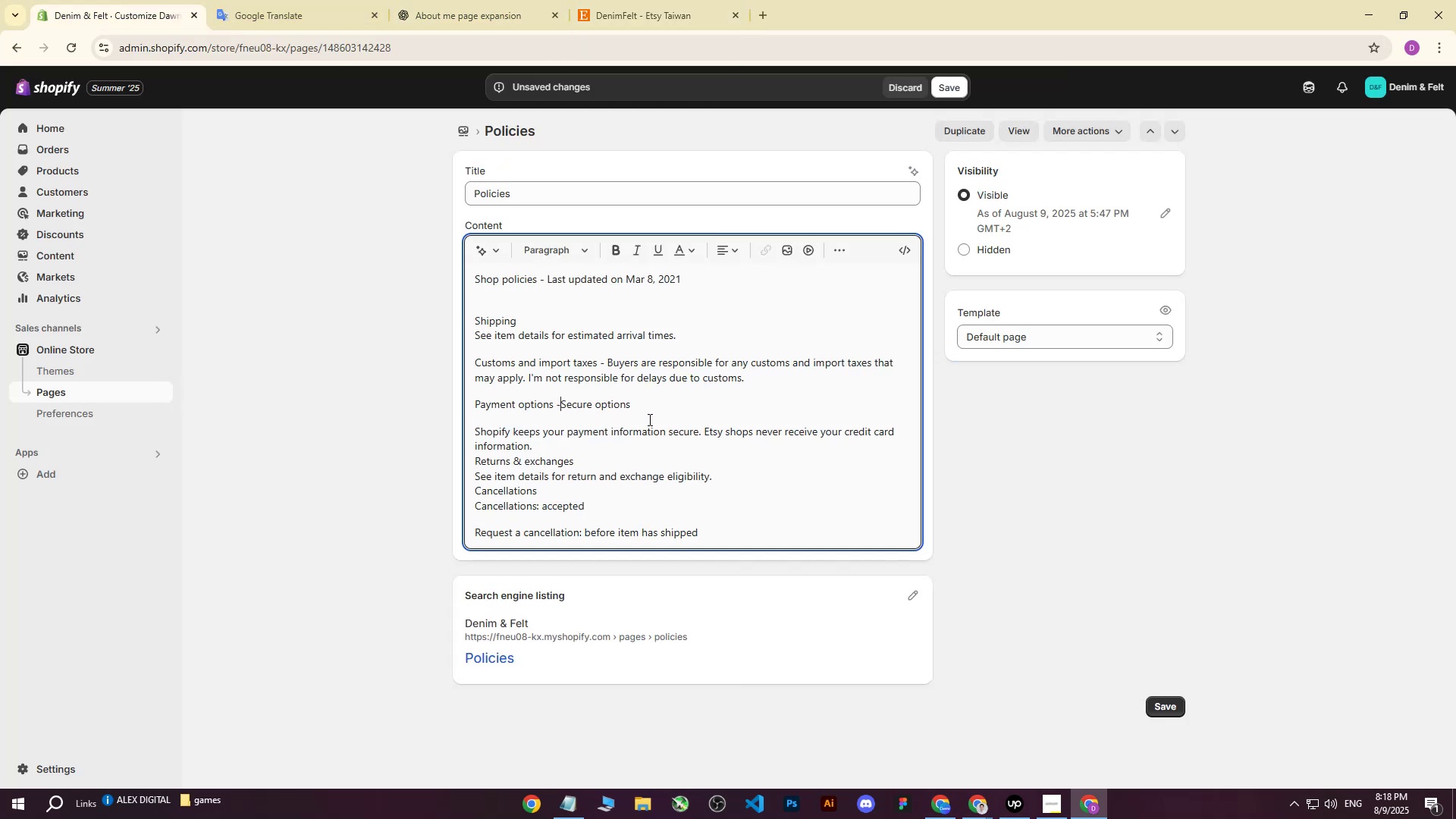 
key(Space)
 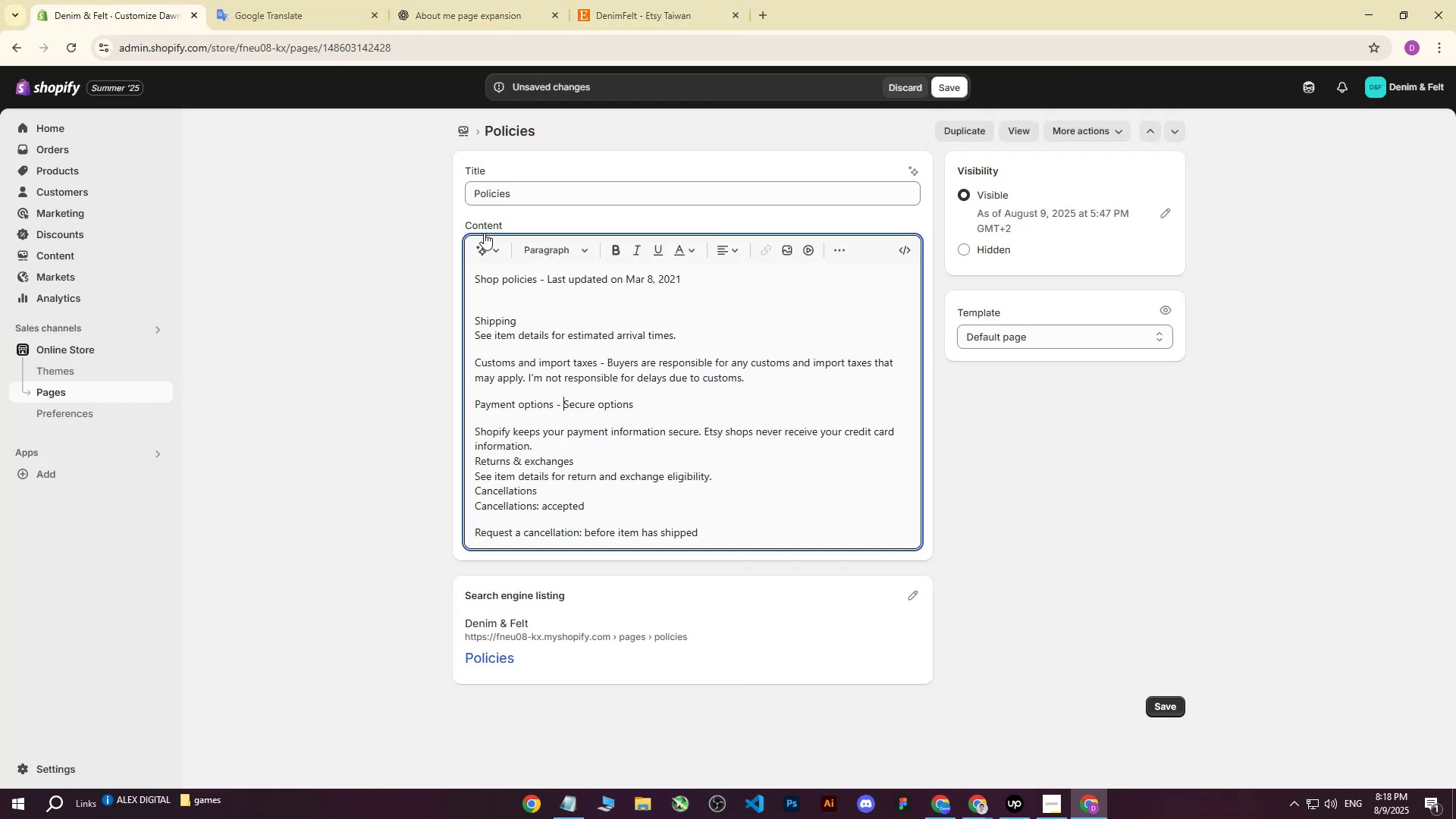 
left_click([620, 0])
 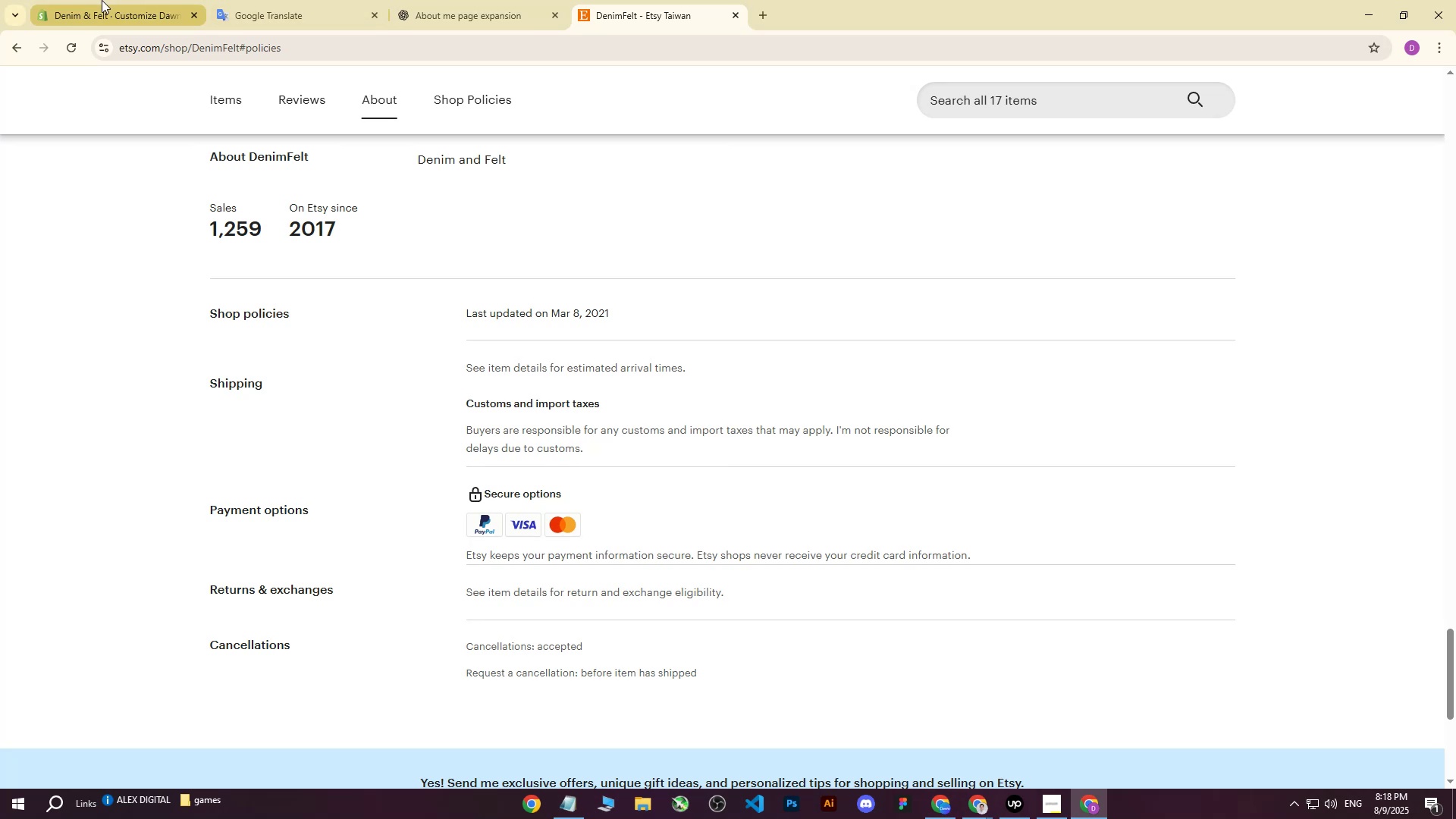 
left_click([111, 0])
 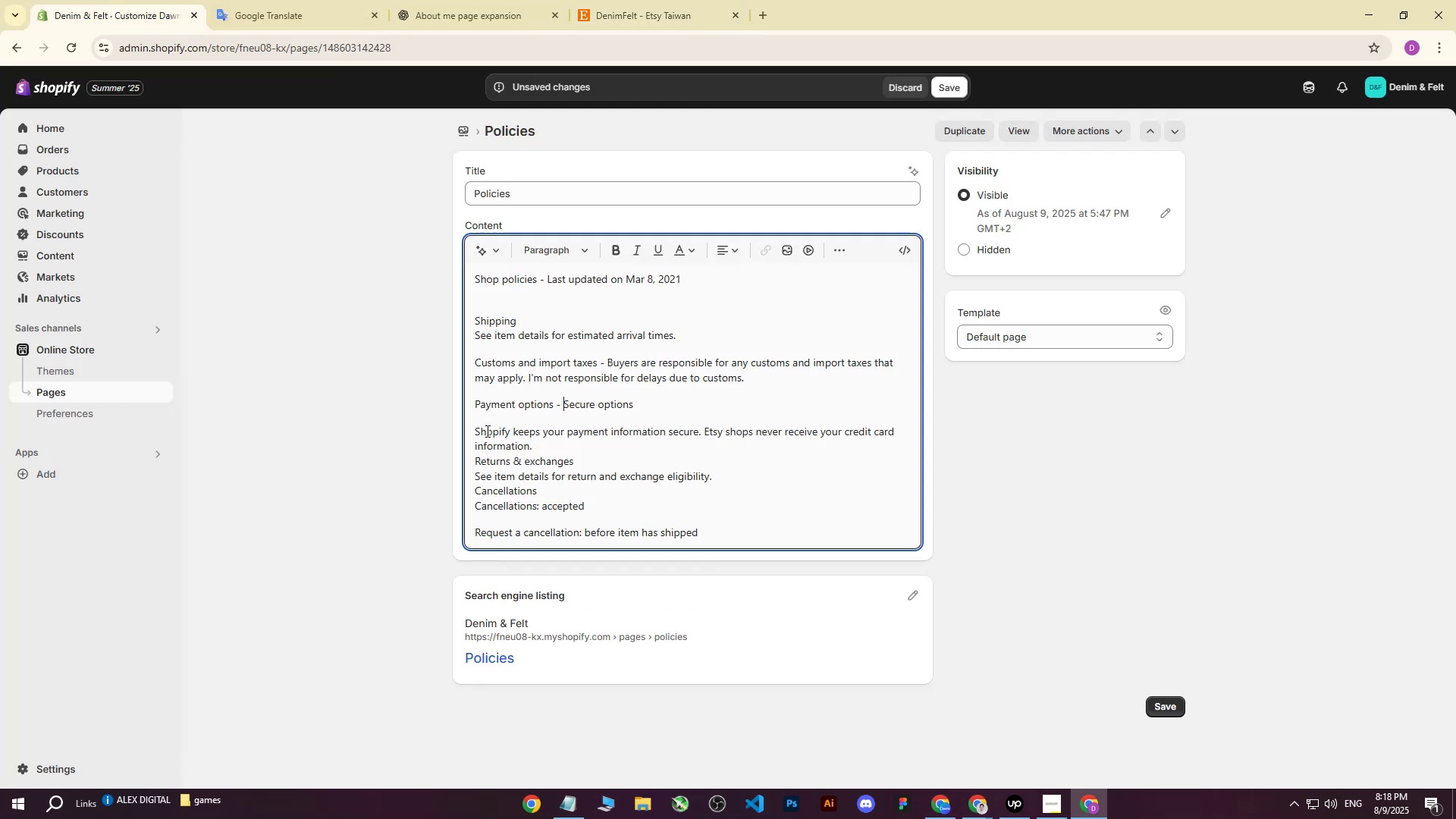 
left_click([478, 436])
 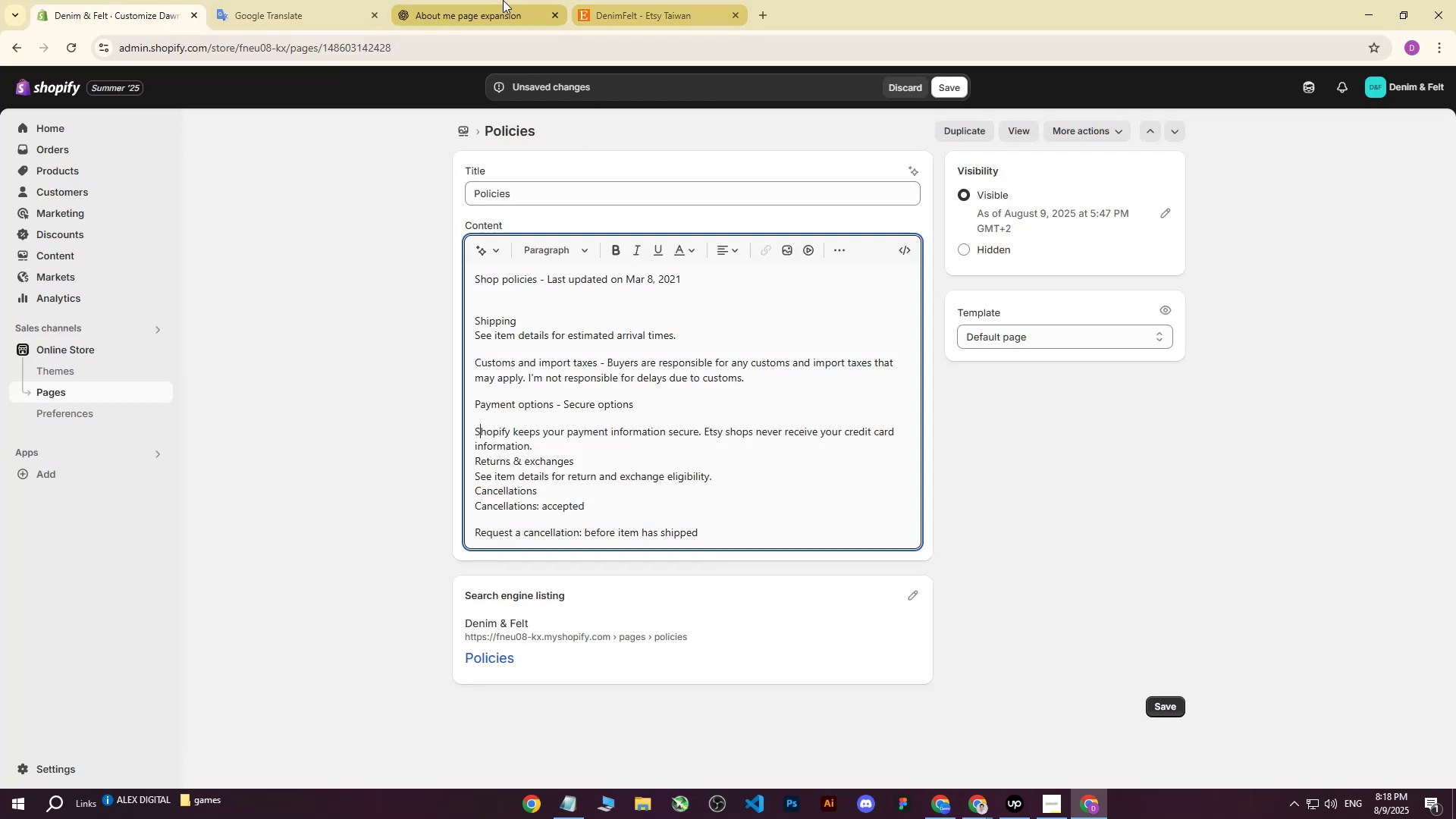 
left_click([495, 0])
 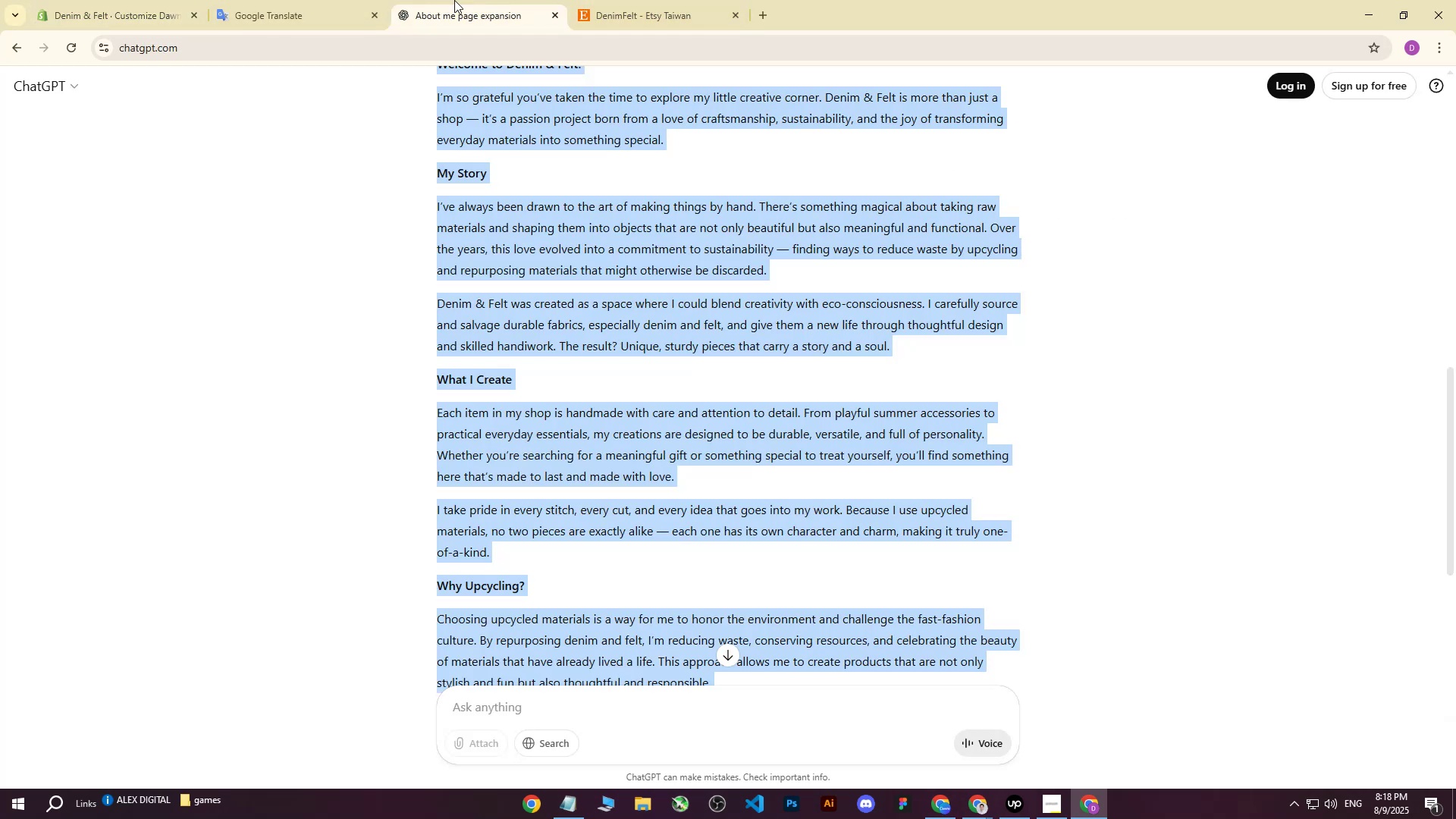 
left_click([647, 0])
 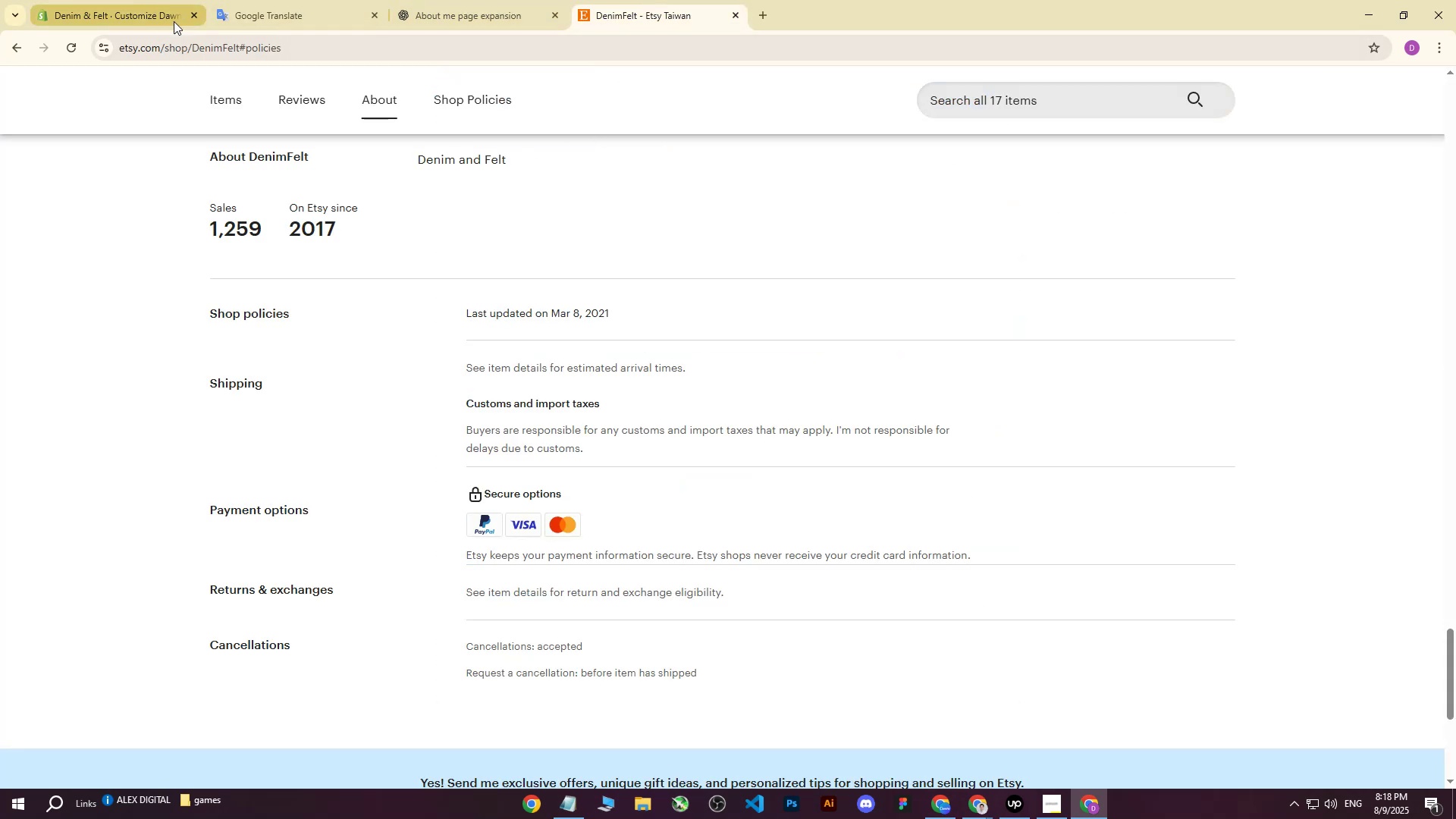 
left_click([149, 0])
 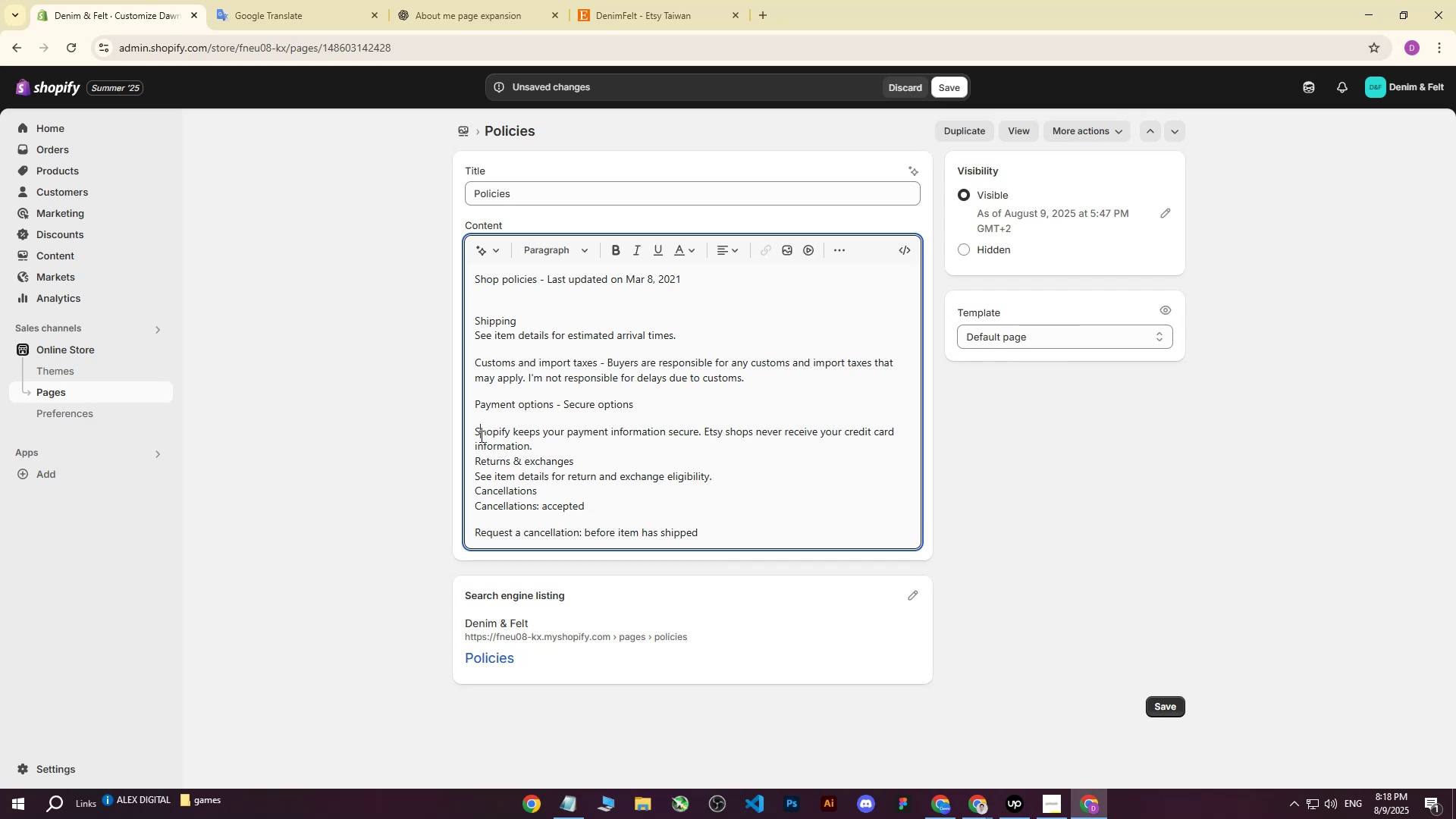 
left_click([472, 432])
 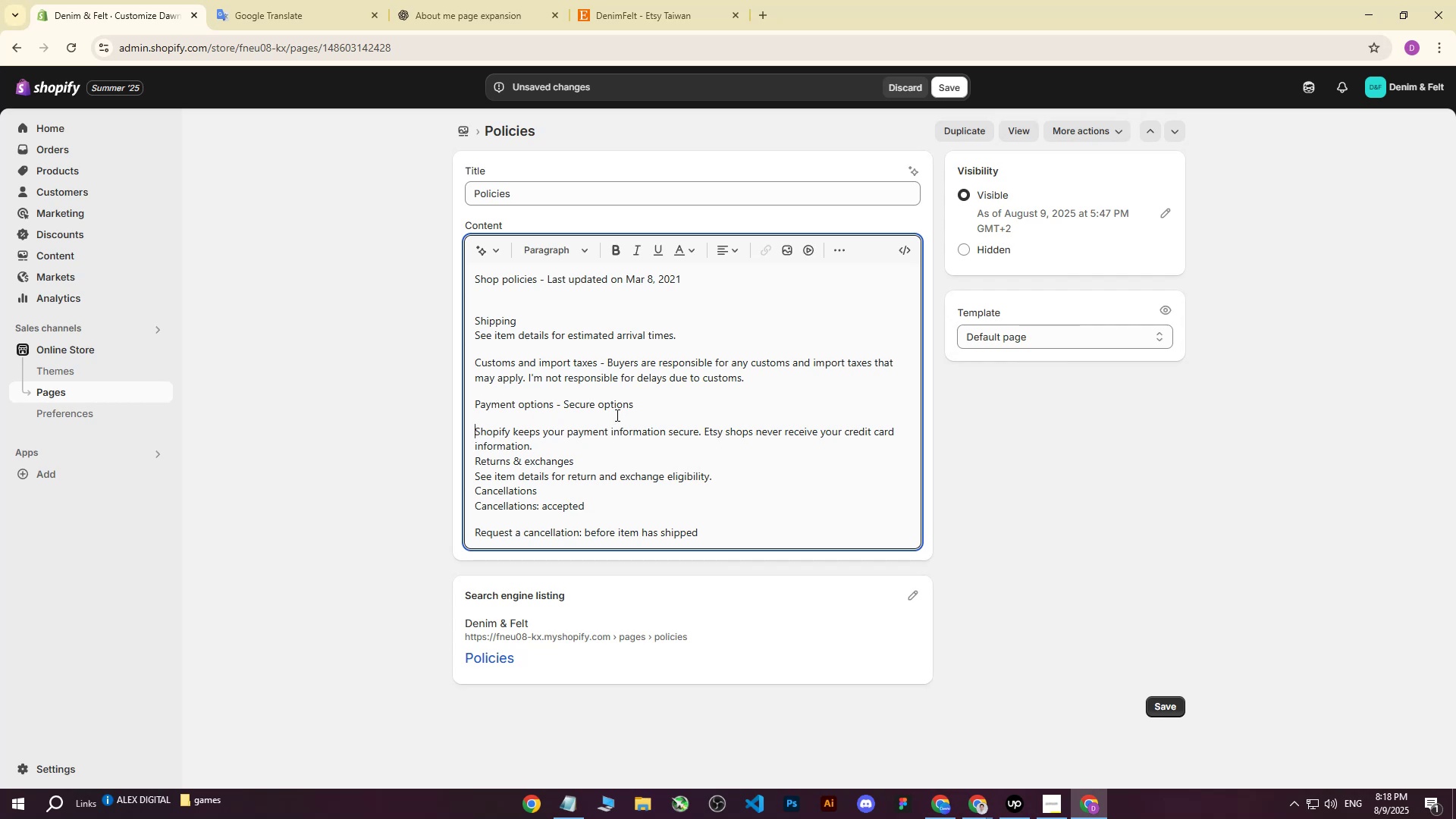 
left_click([629, 0])
 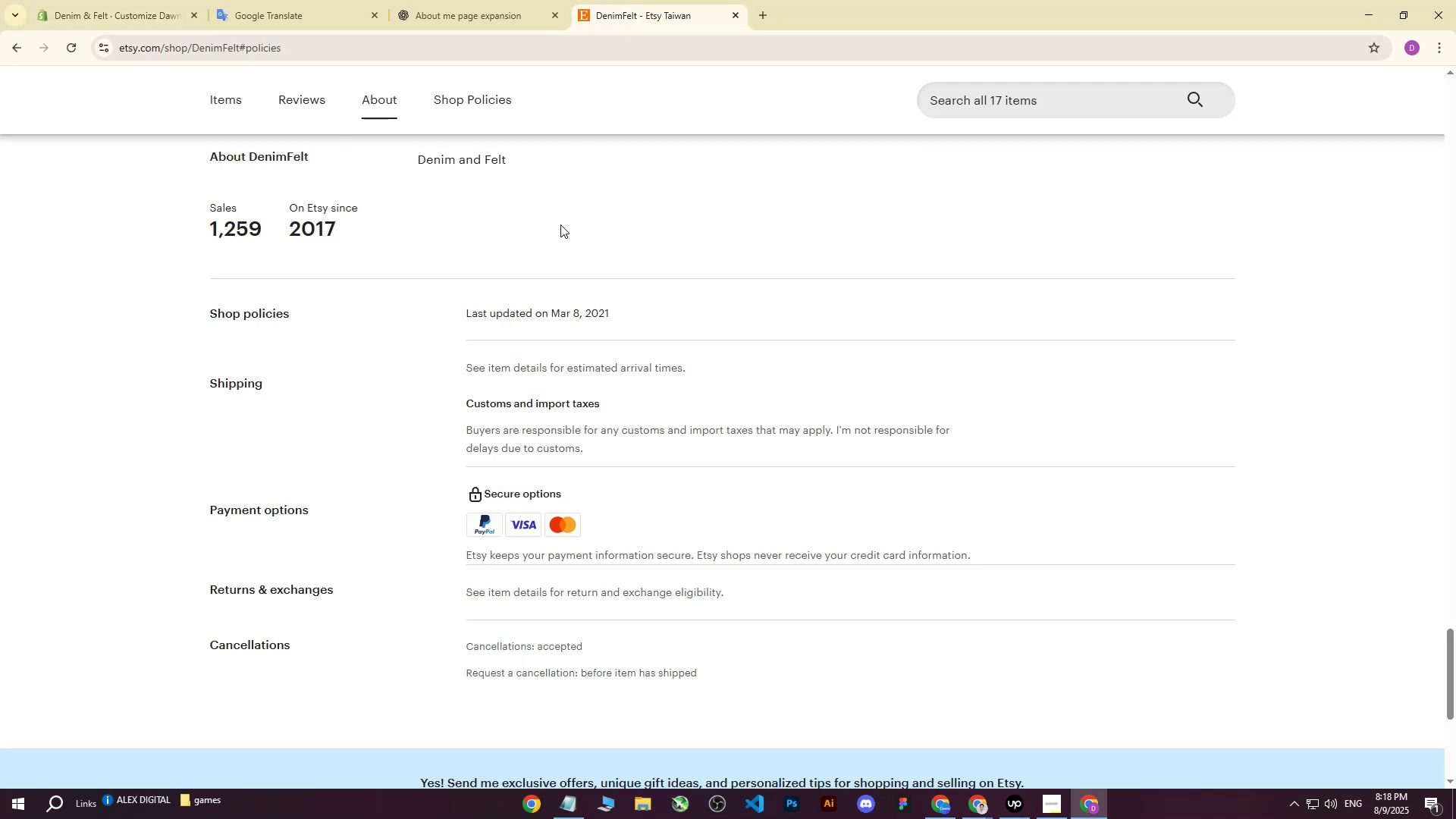 
wait(5.72)
 